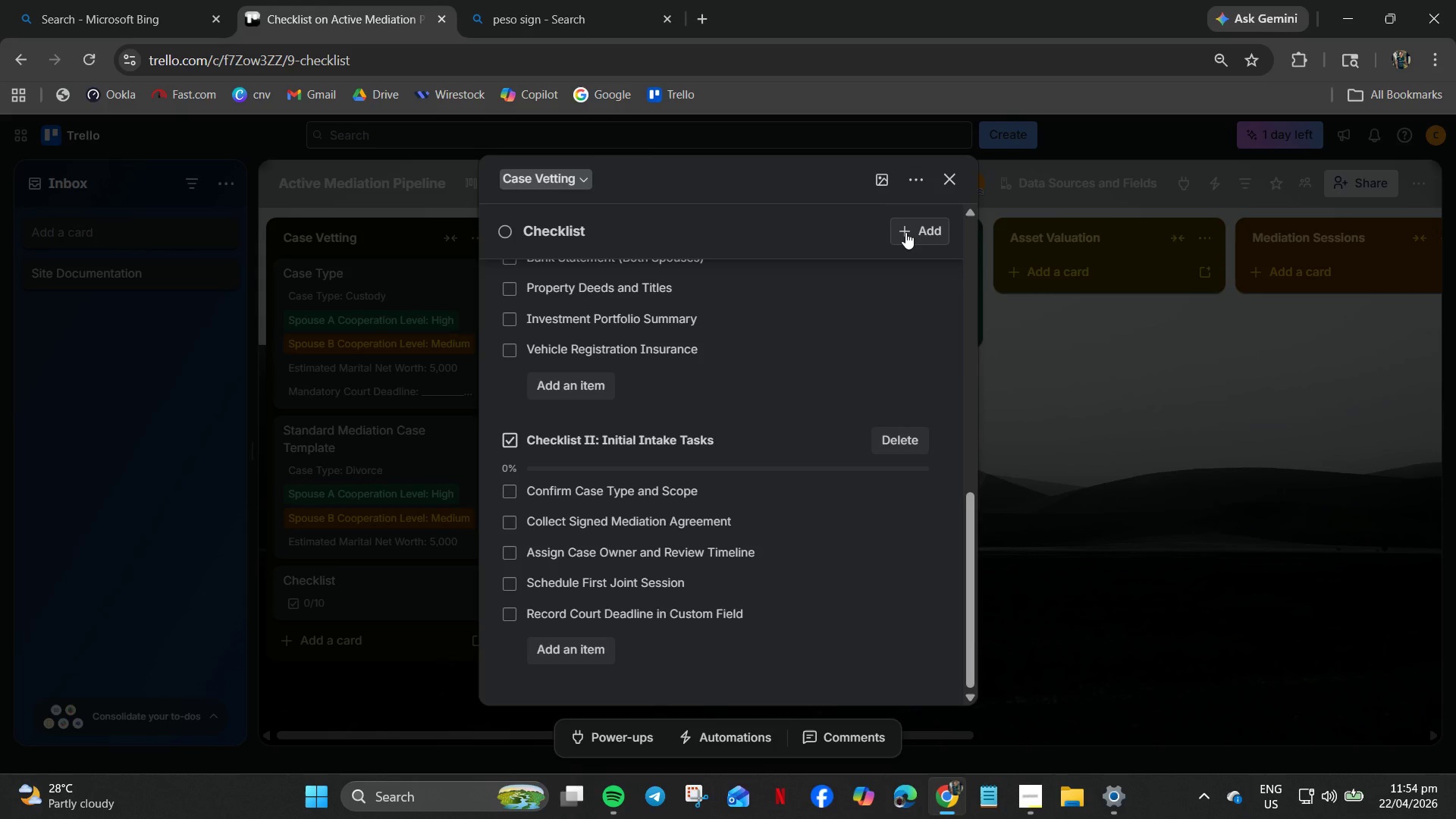 
left_click([905, 232])
 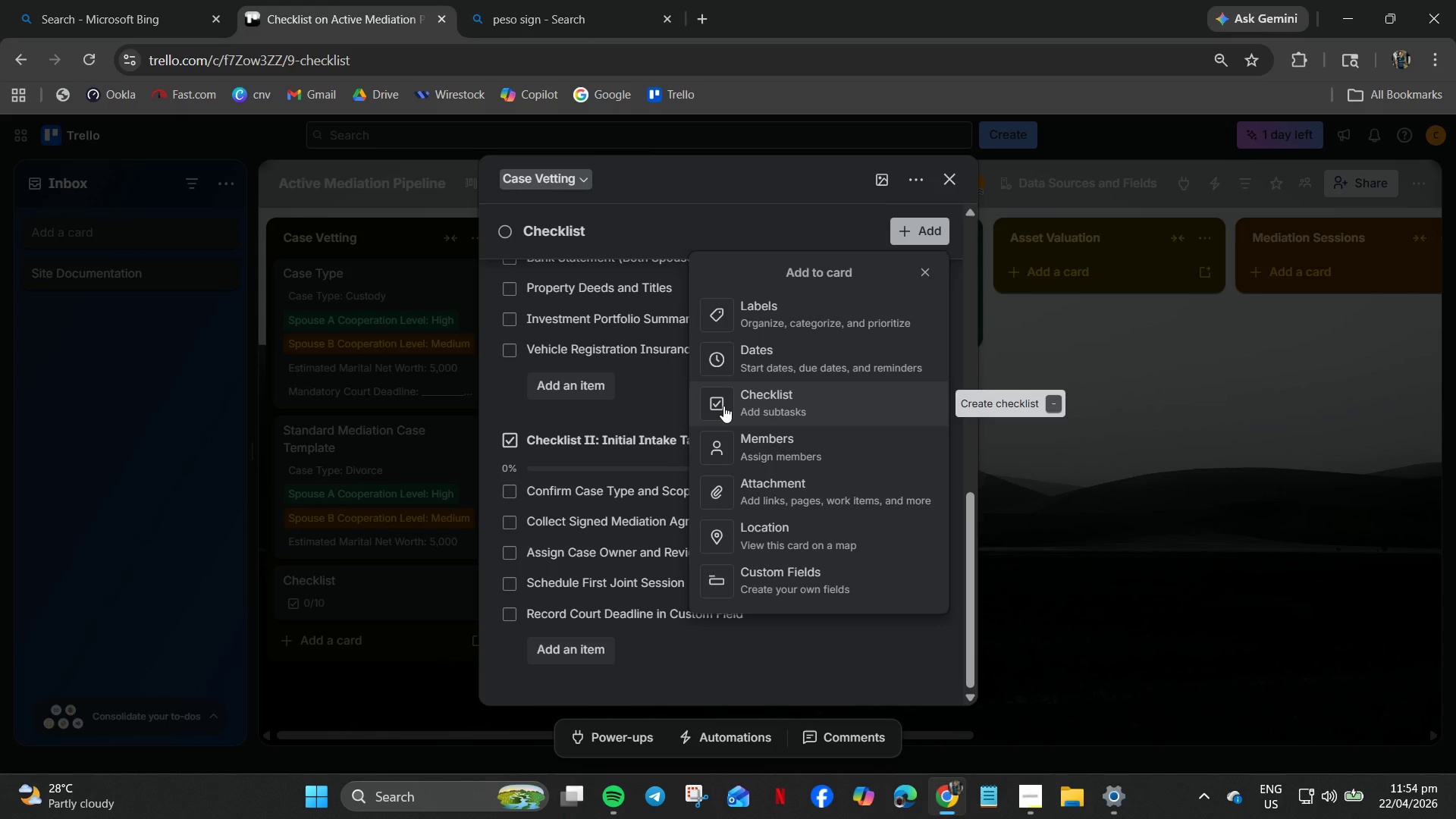 
wait(5.47)
 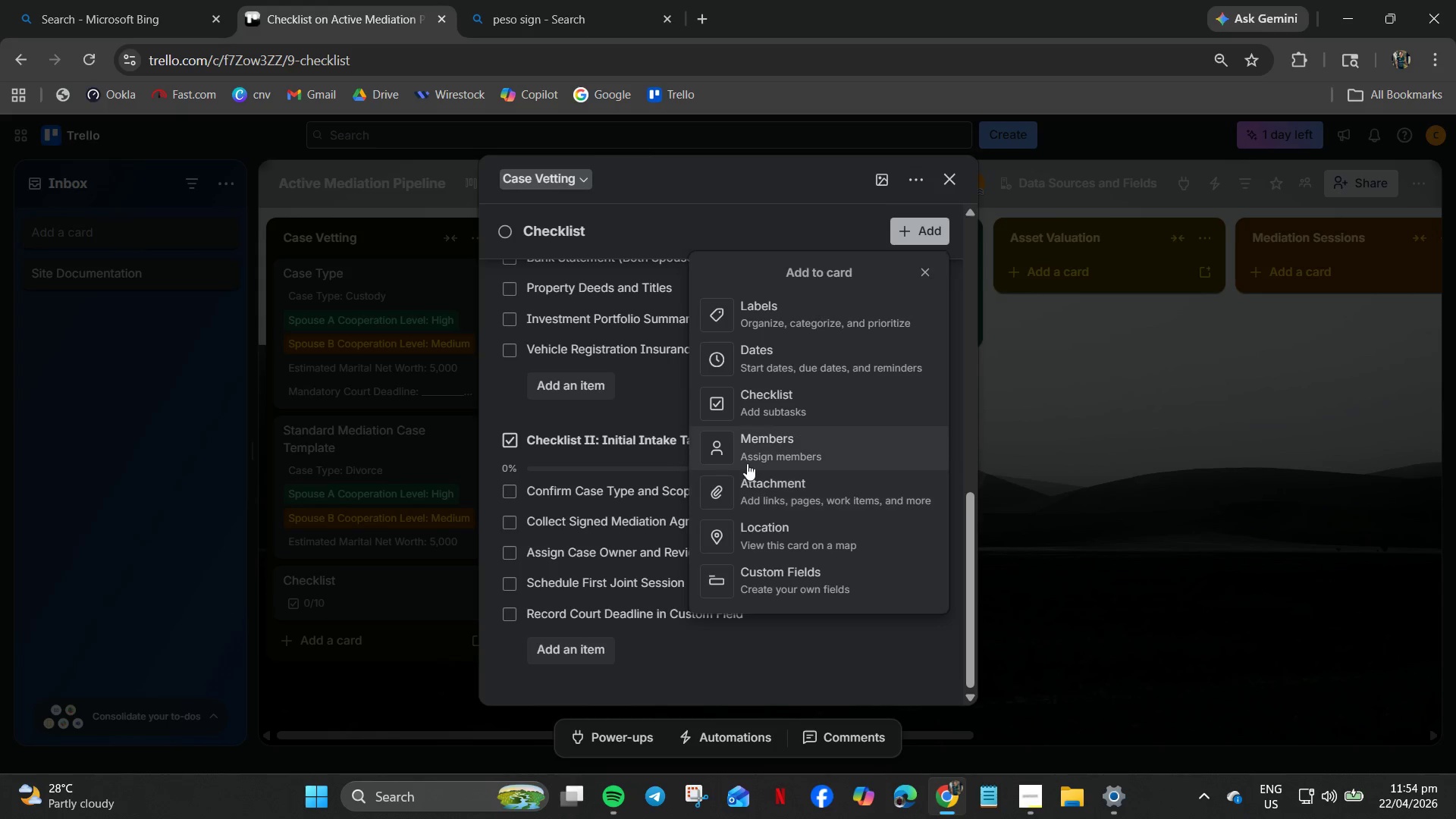 
left_click([723, 406])
 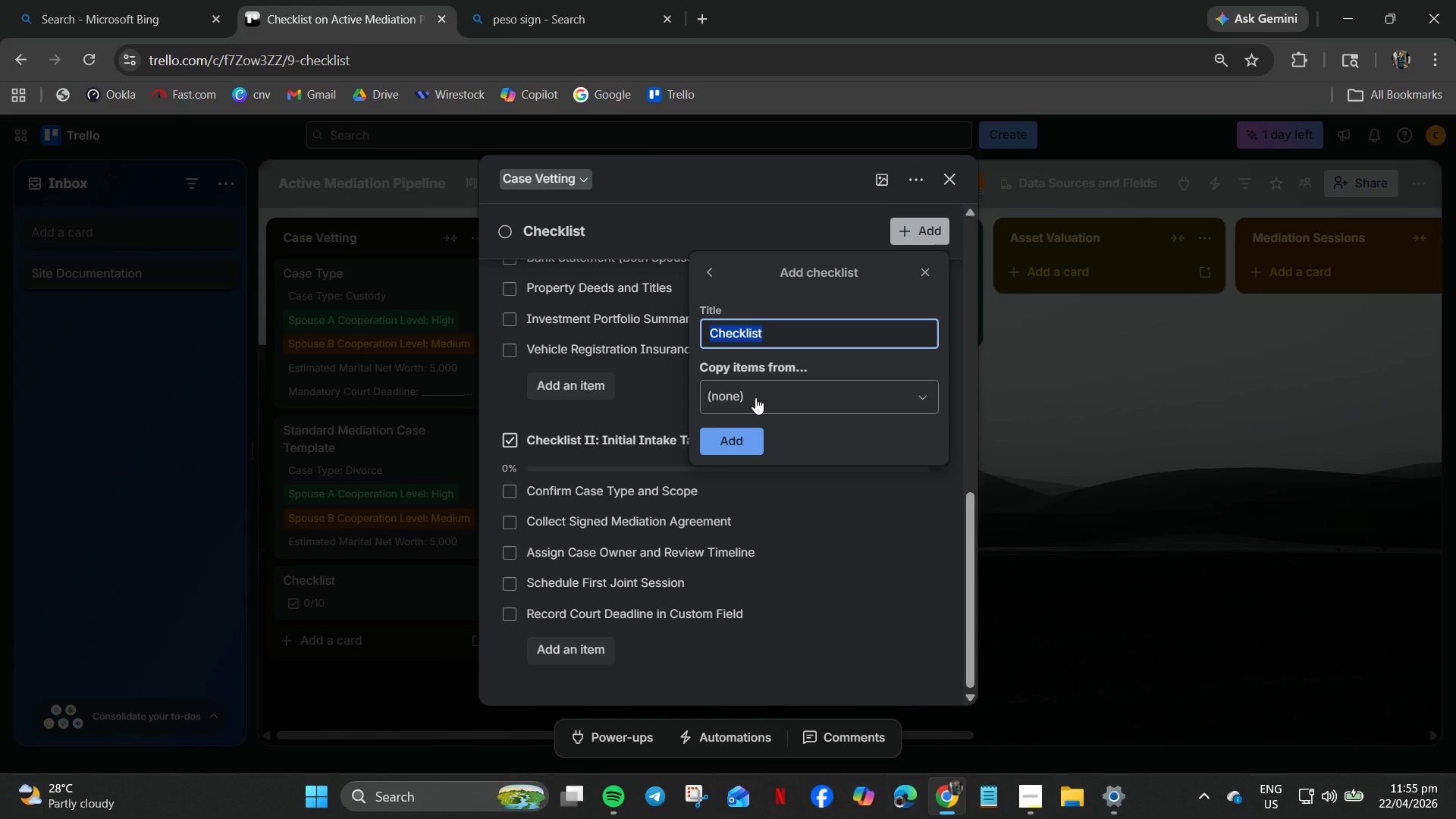 
wait(5.66)
 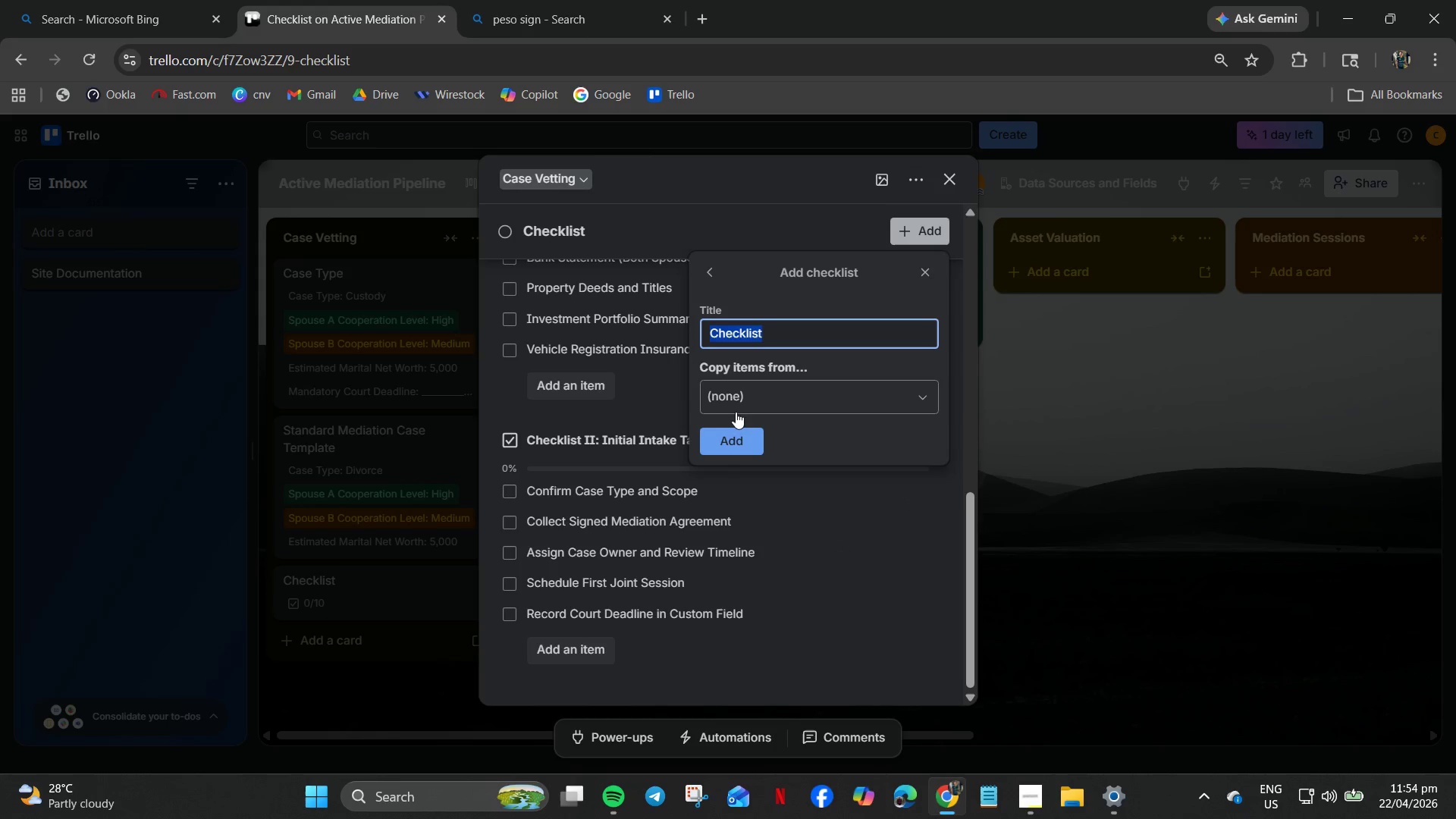 
key(ArrowRight)
 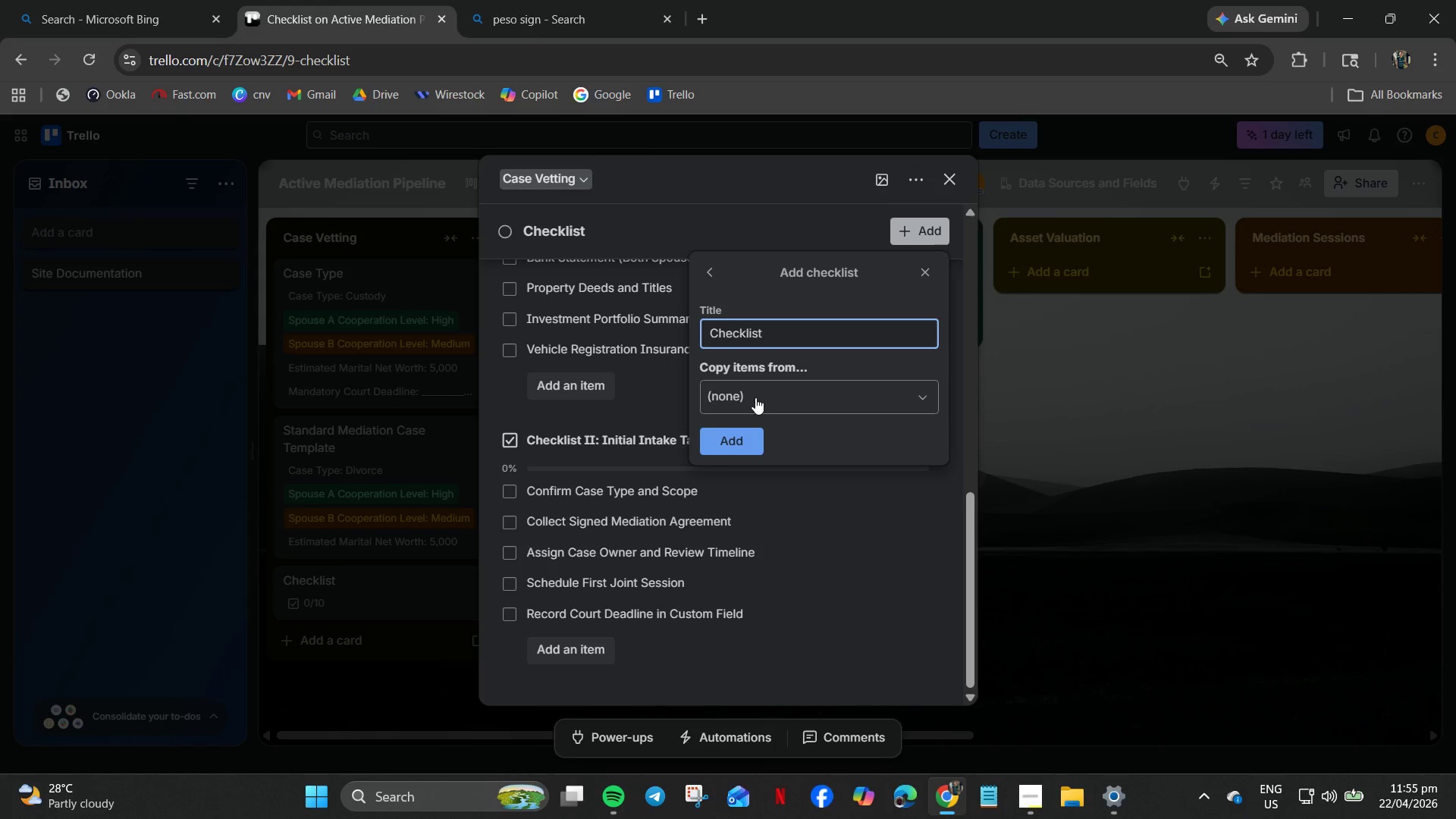 
type( III: )
 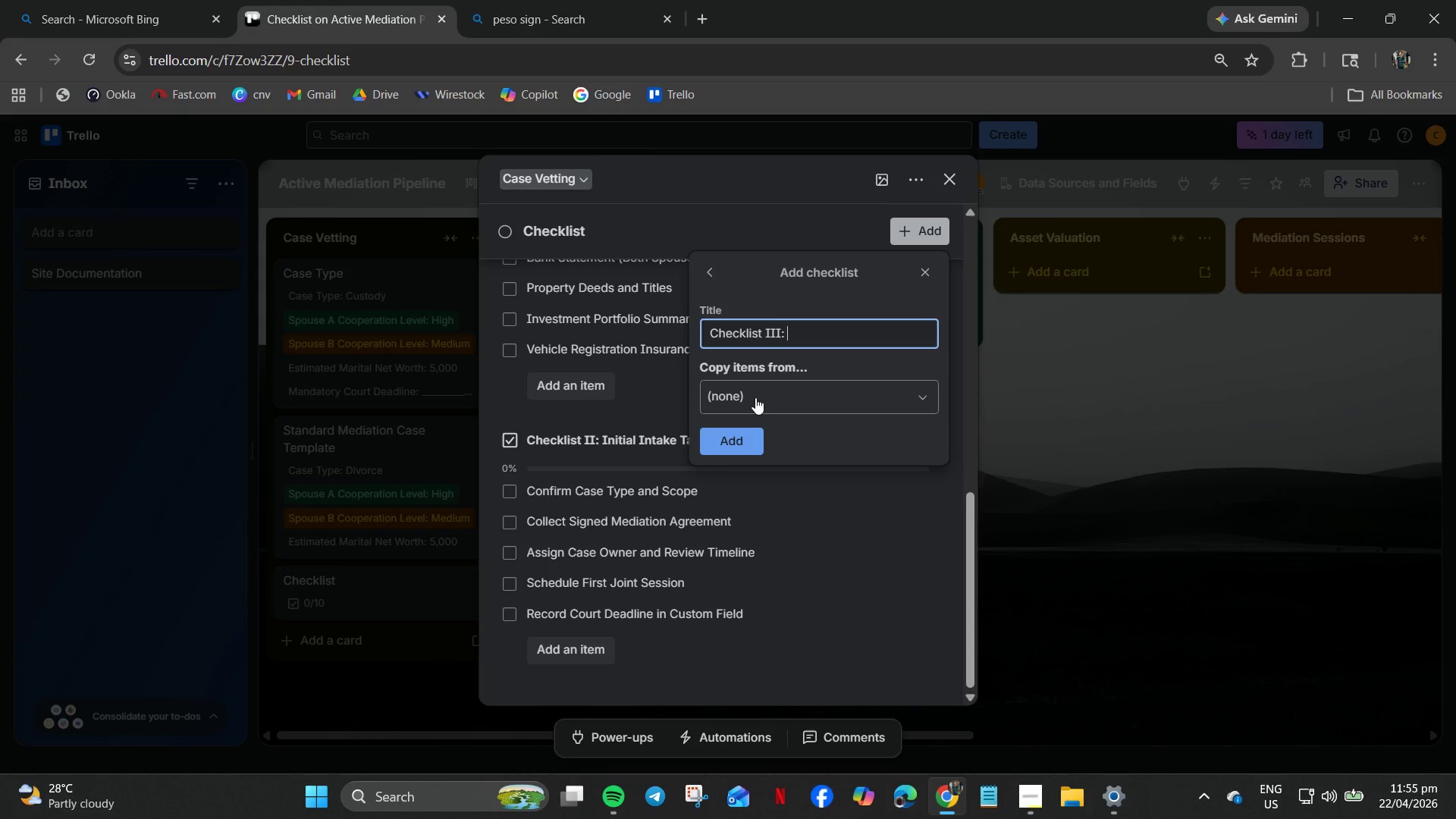 
type(P)
key(Backspace)
type(pOSTSESSION)
 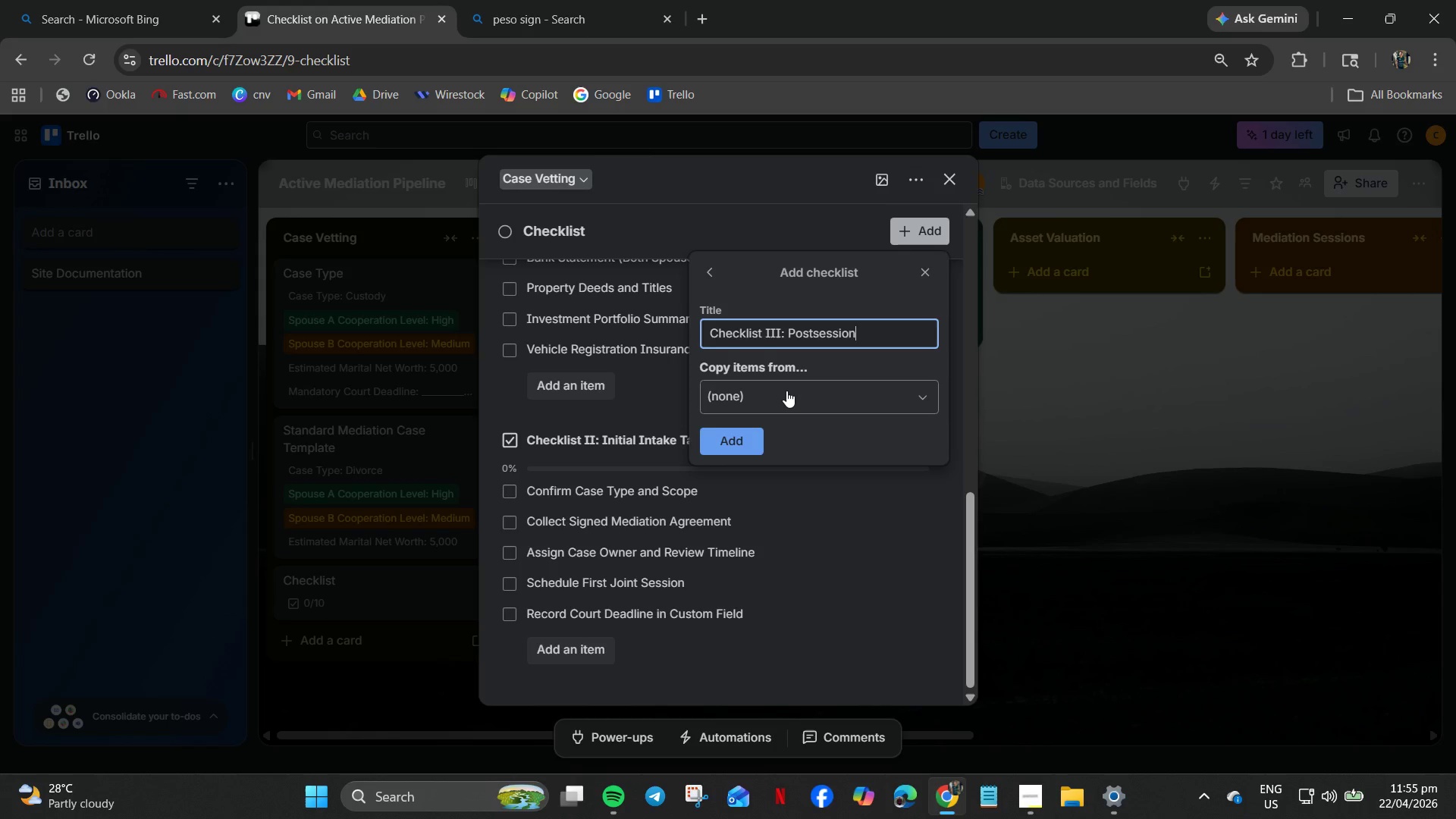 
wait(12.78)
 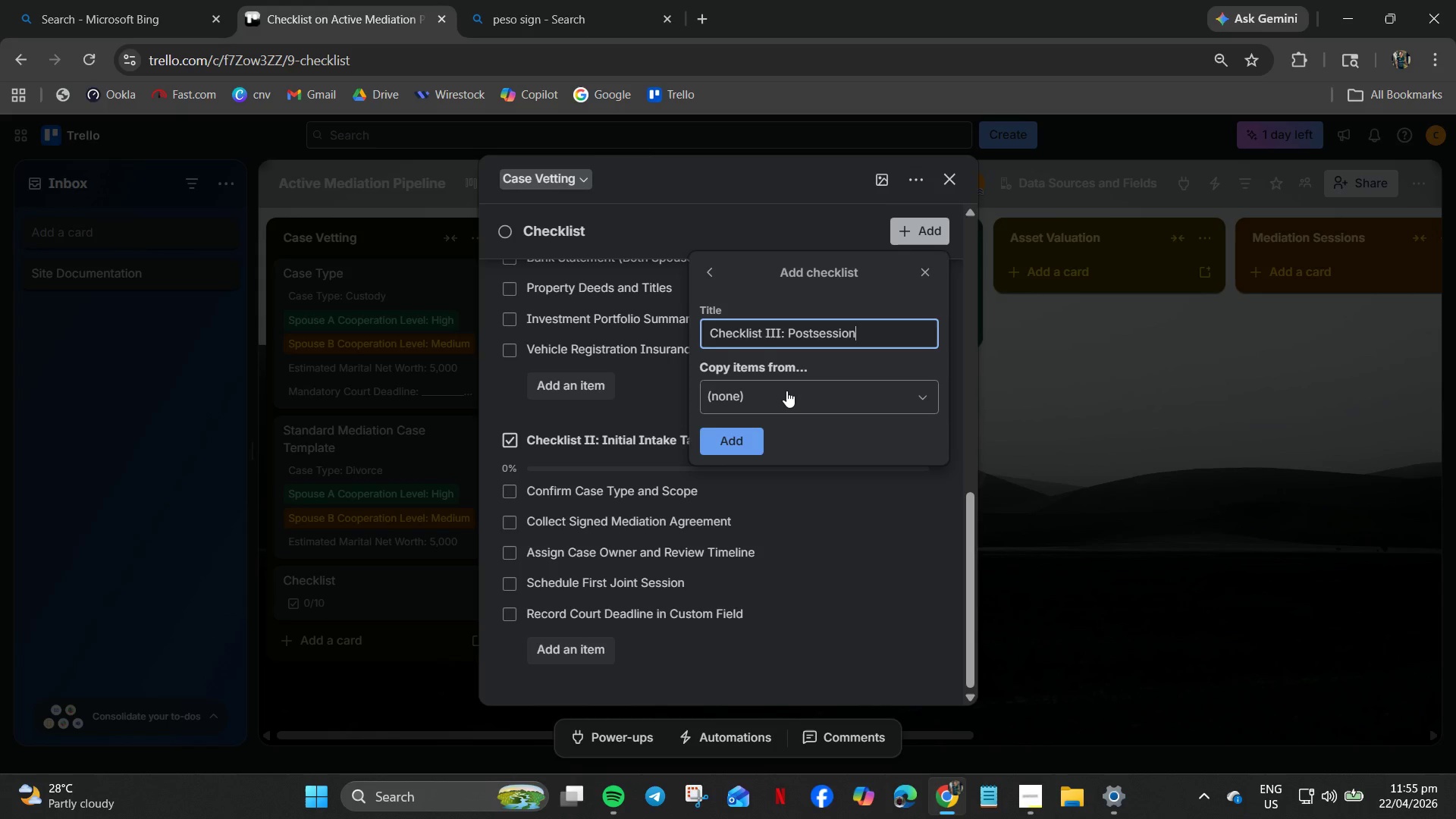 
type( Debf=rief)
key(Backspace)
key(Backspace)
key(Backspace)
key(Backspace)
key(Backspace)
key(Backspace)
type(rief)
 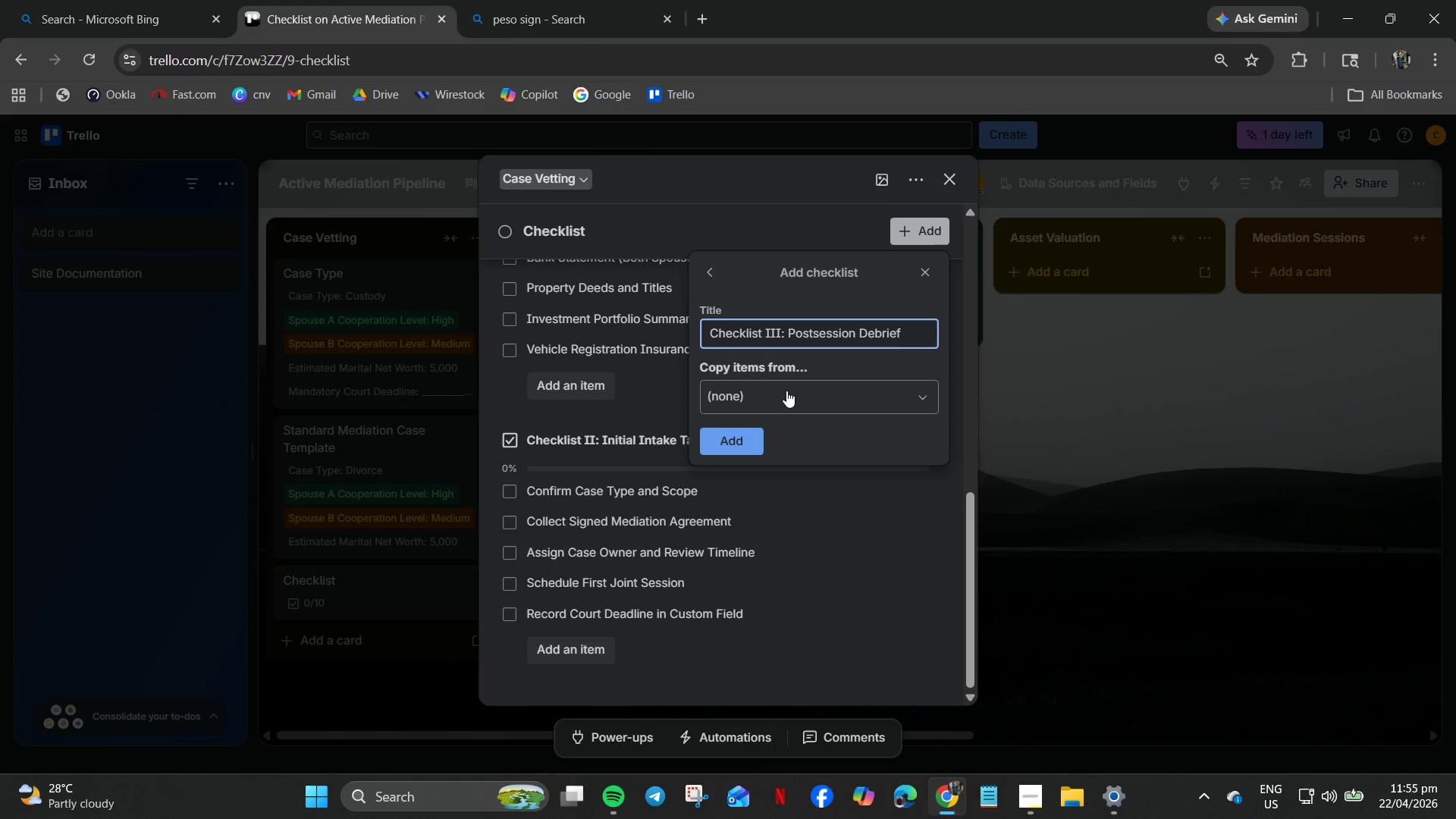 
wait(9.03)
 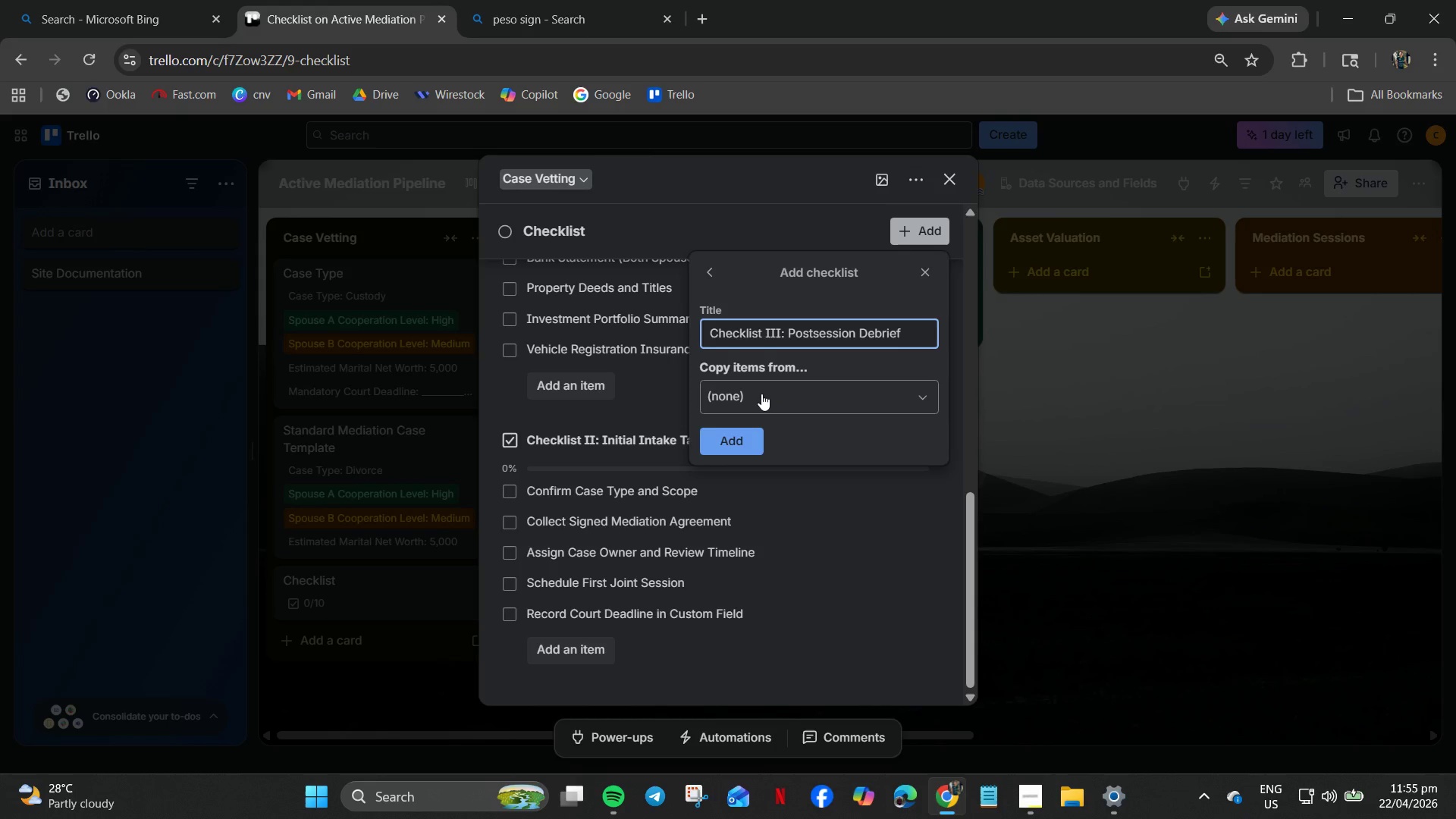 
left_click([761, 394])
 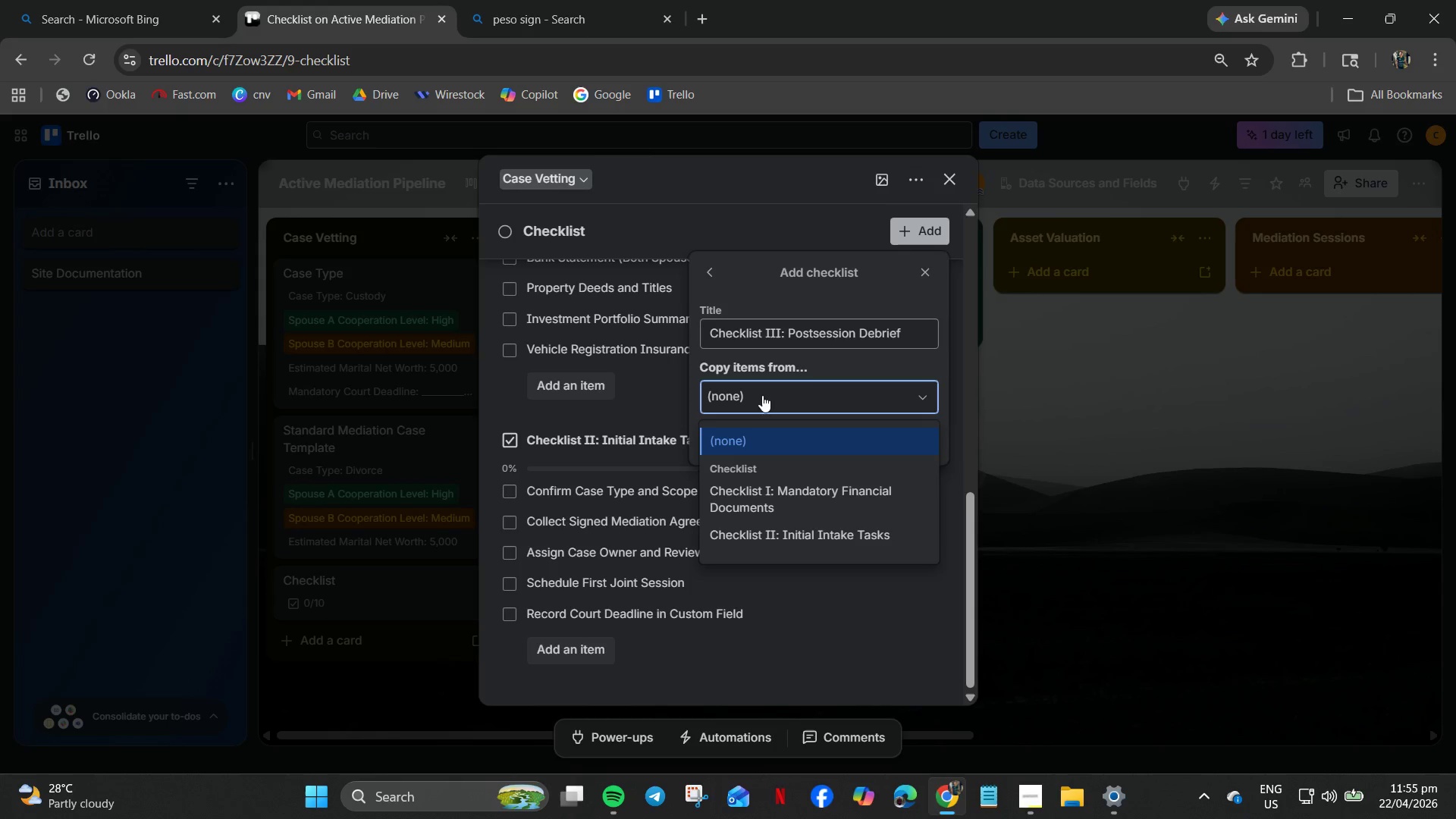 
left_click([771, 384])
 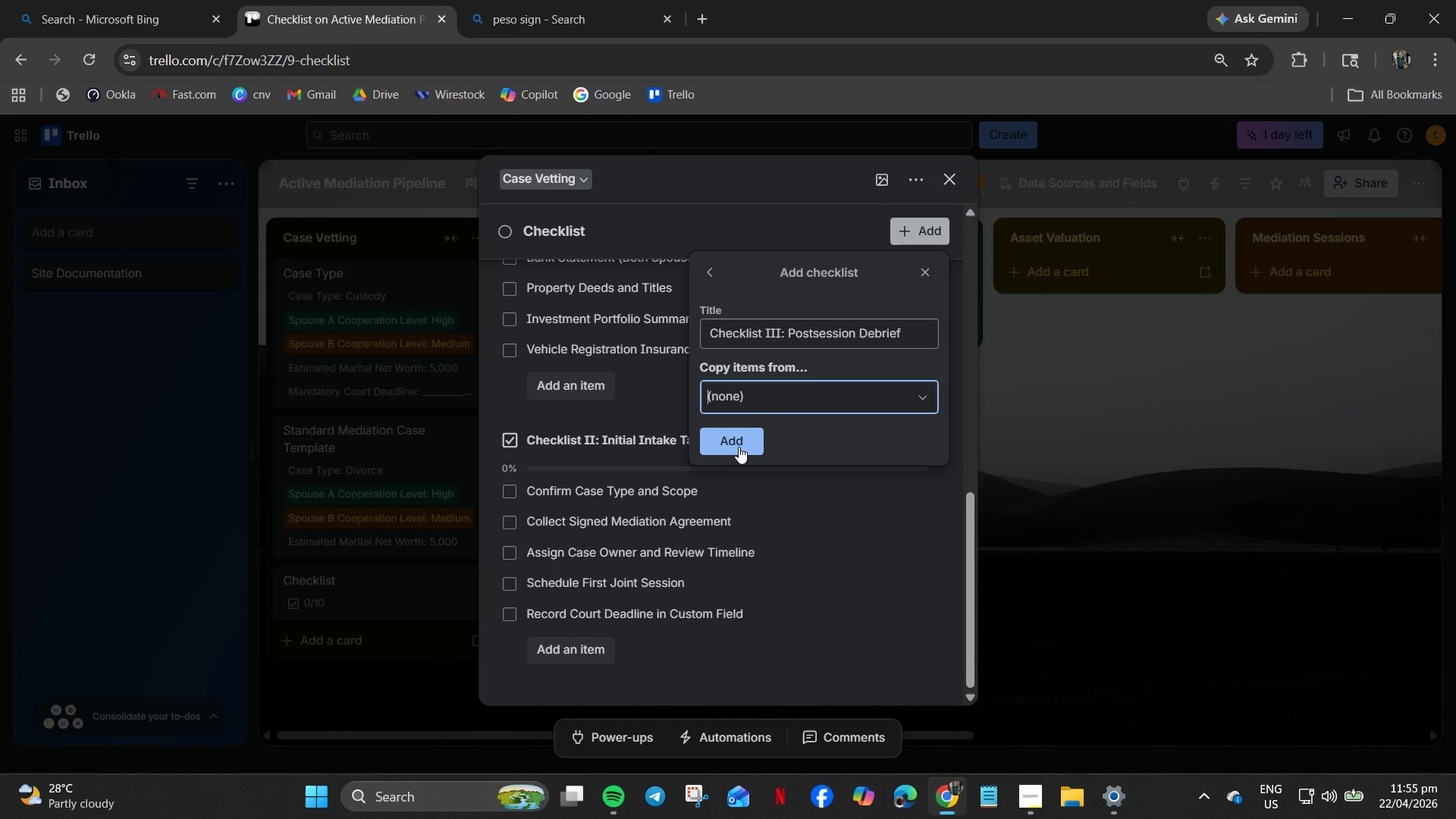 
left_click([739, 446])
 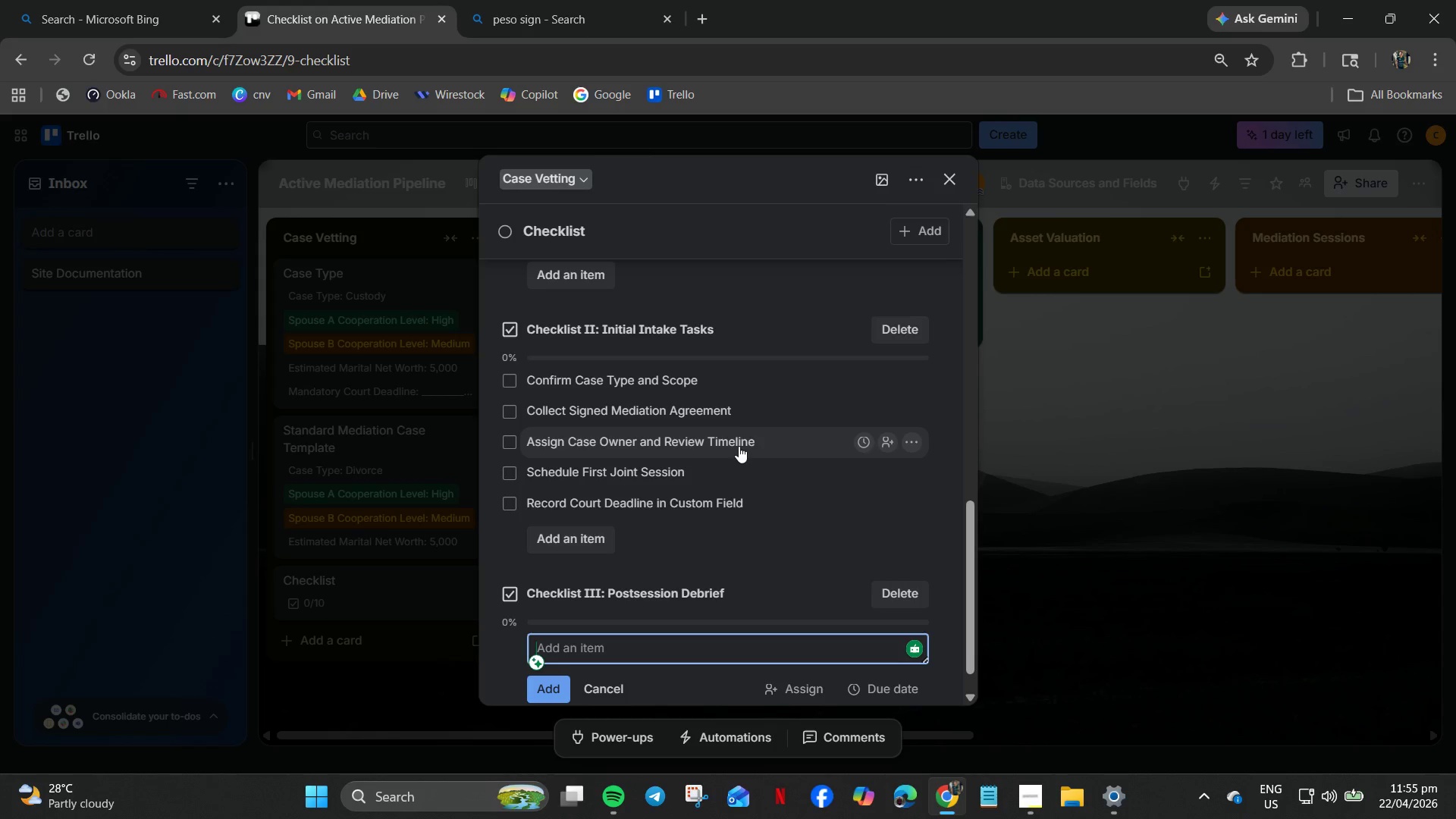 
wait(7.59)
 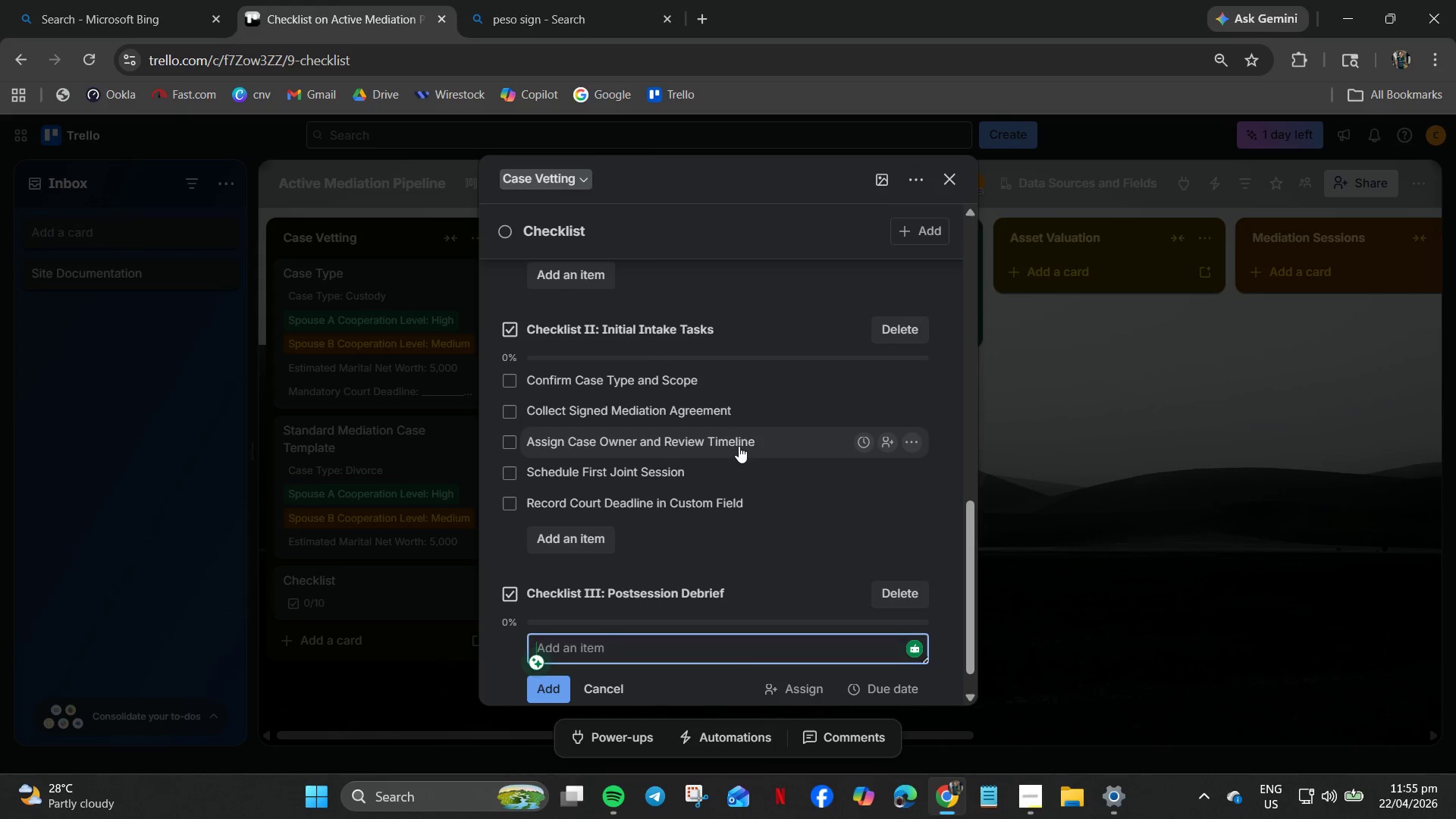 
type(Summarize Sessions Outcomes)
 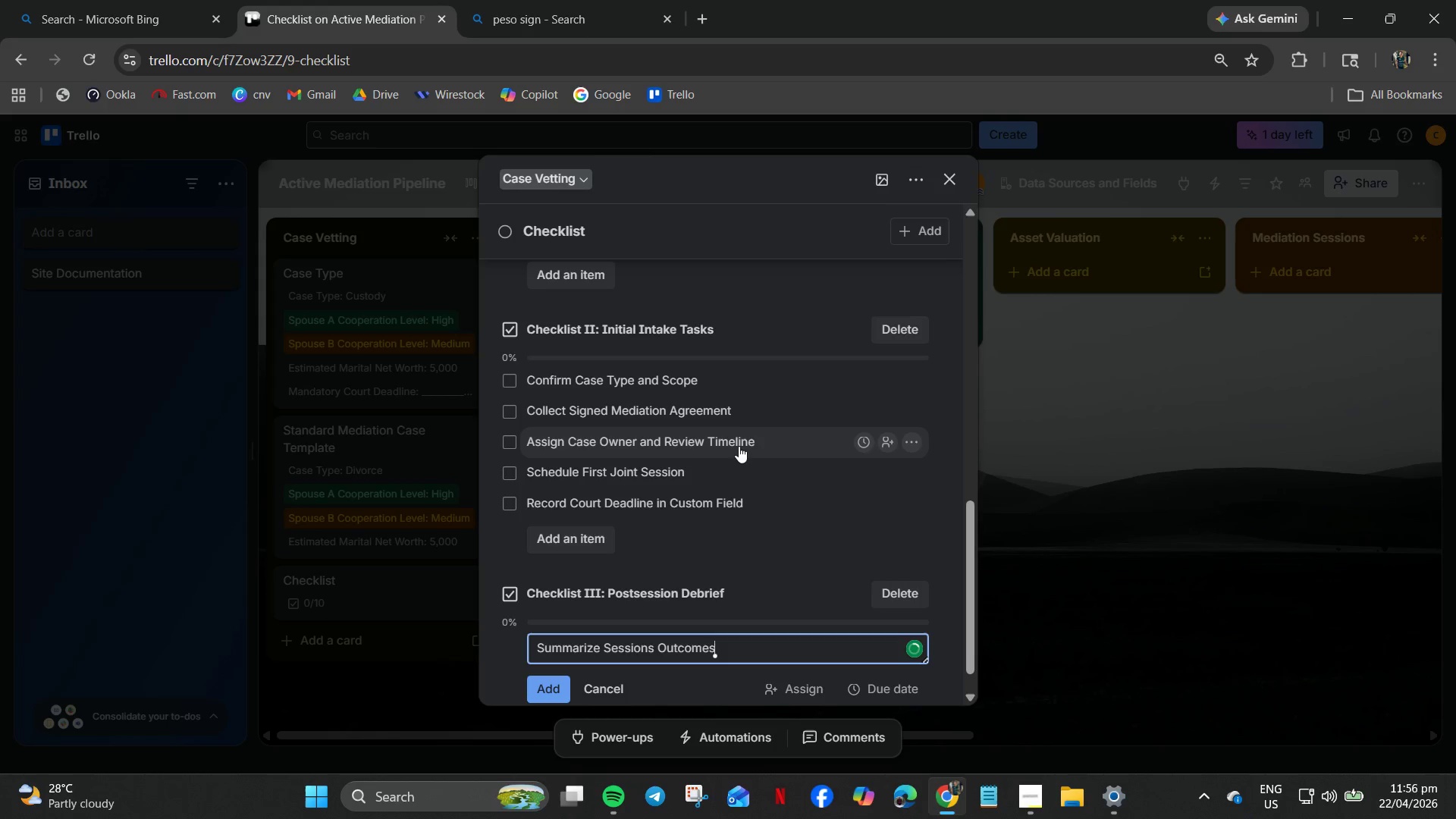 
left_click([542, 699])
 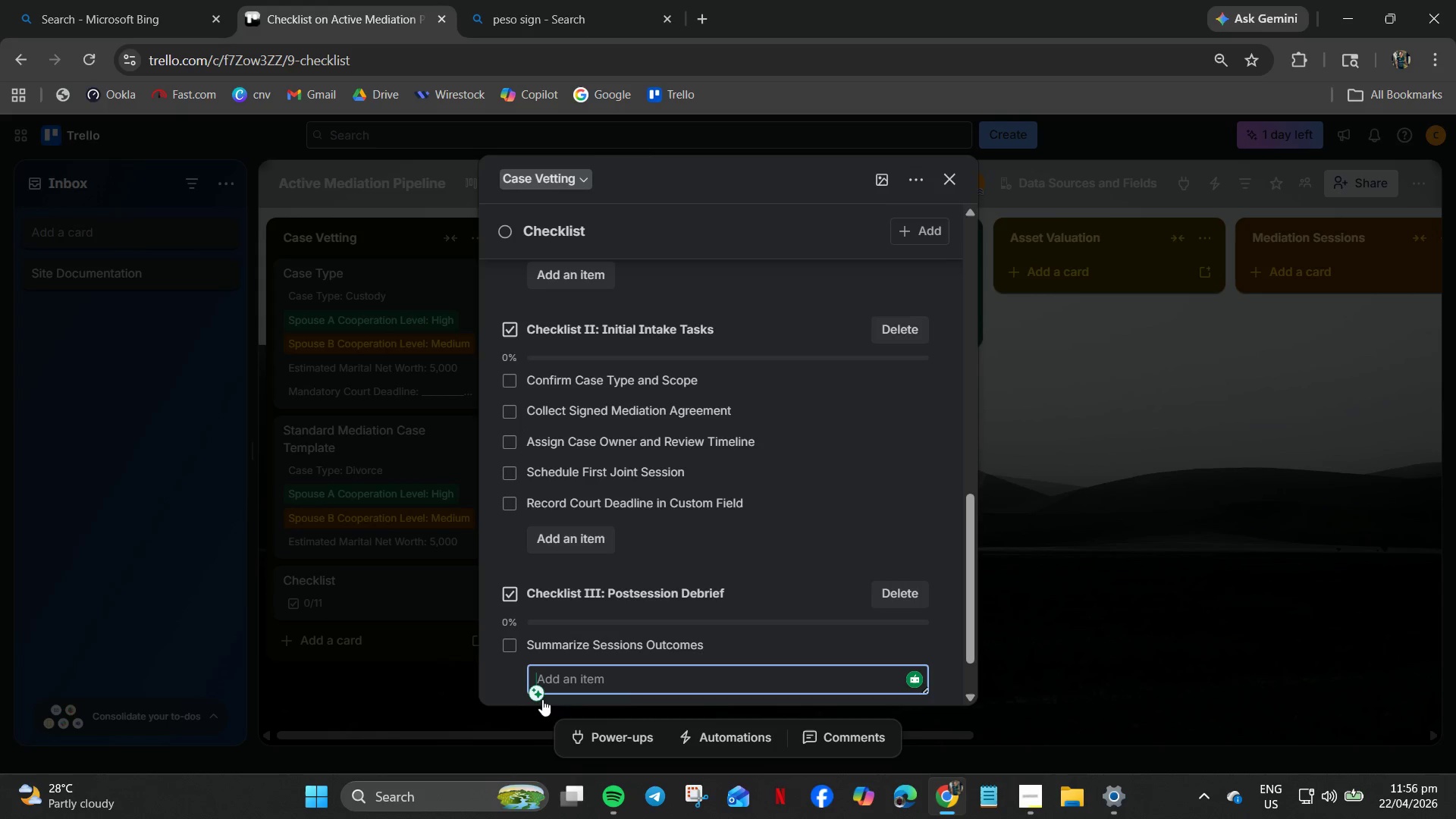 
type(Update Cooperation Levels in Chnaged)
 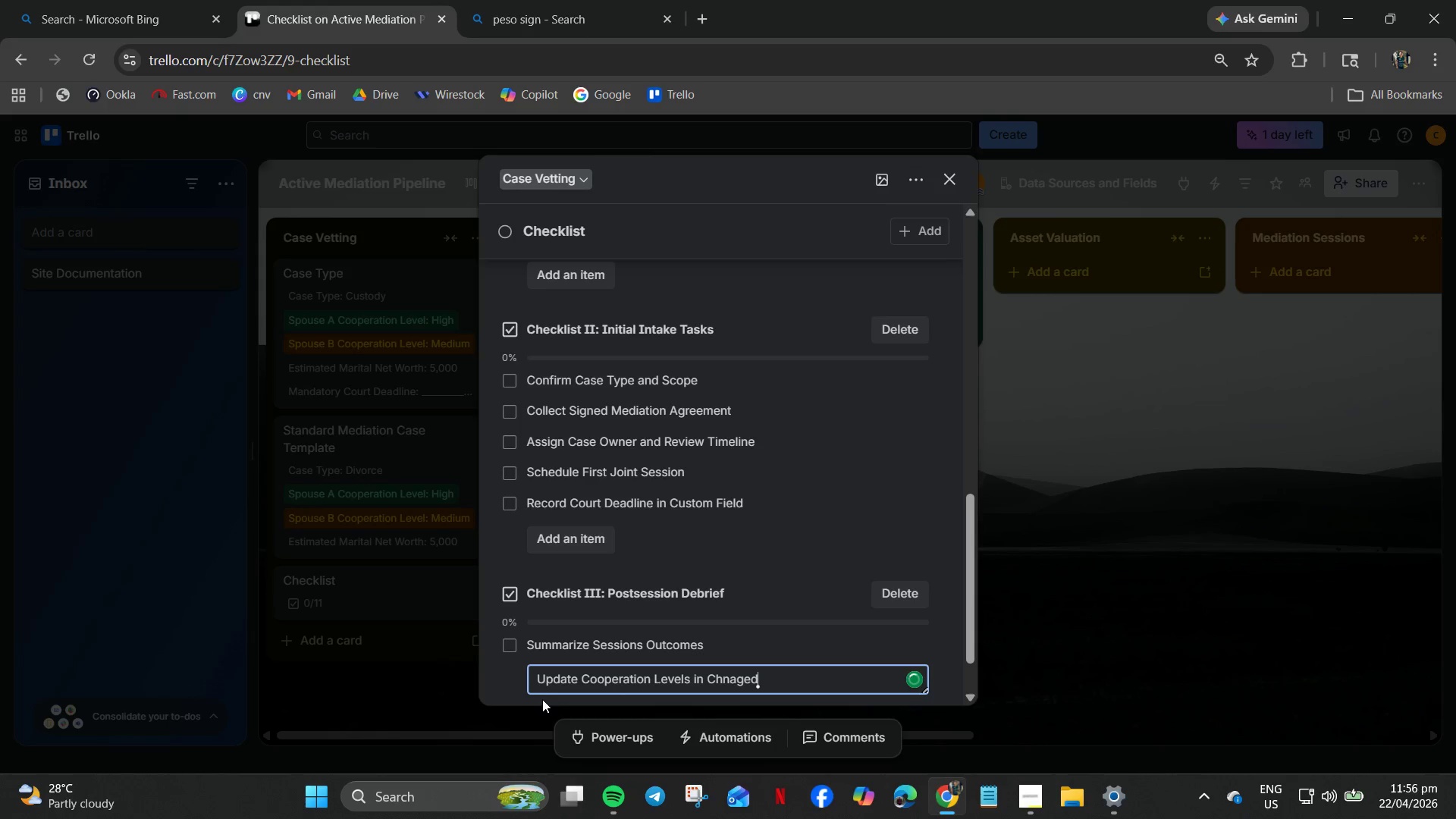 
scroll: coordinate [636, 620], scroll_direction: down, amount: 5.0
 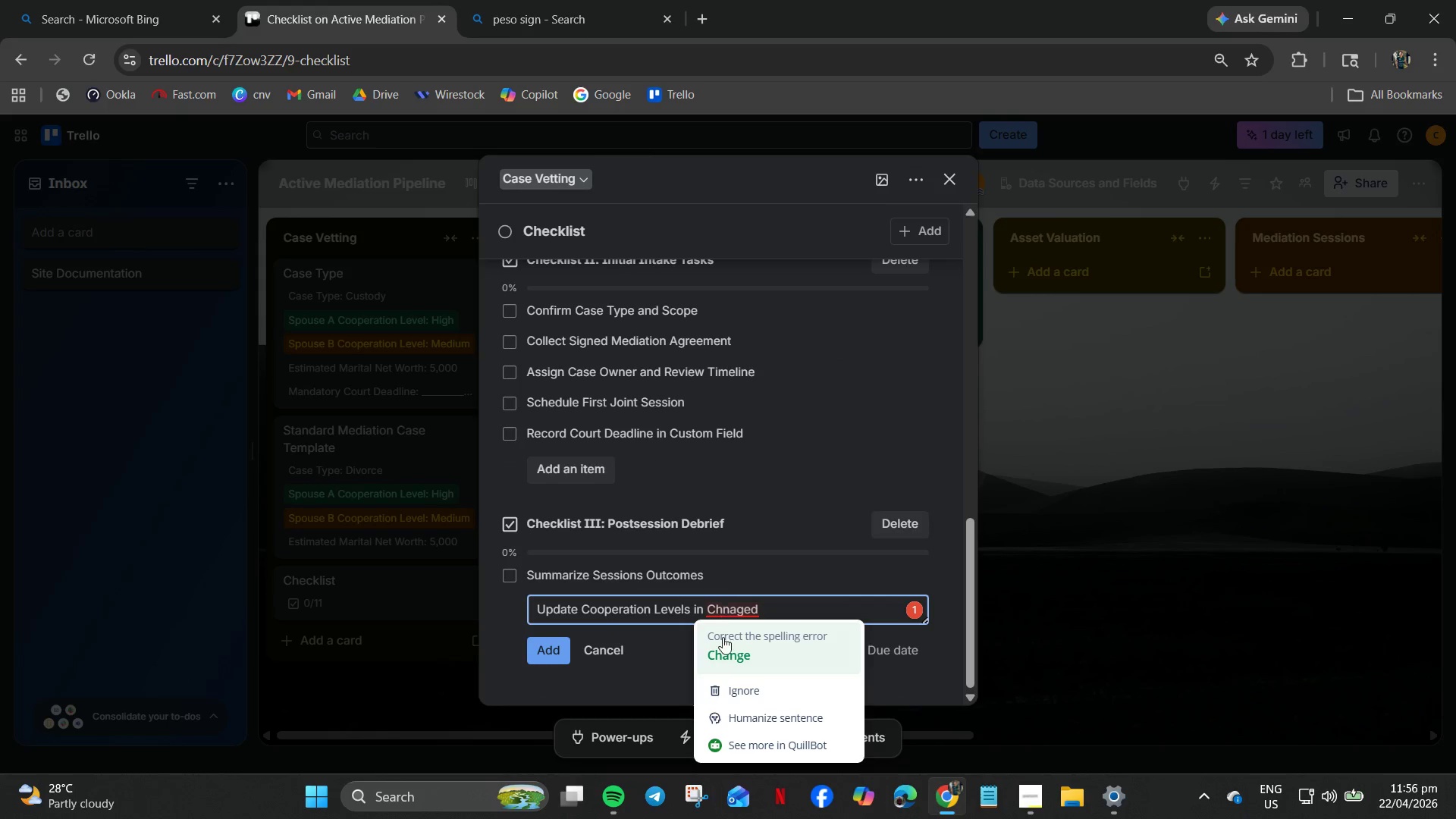 
left_click([722, 648])
 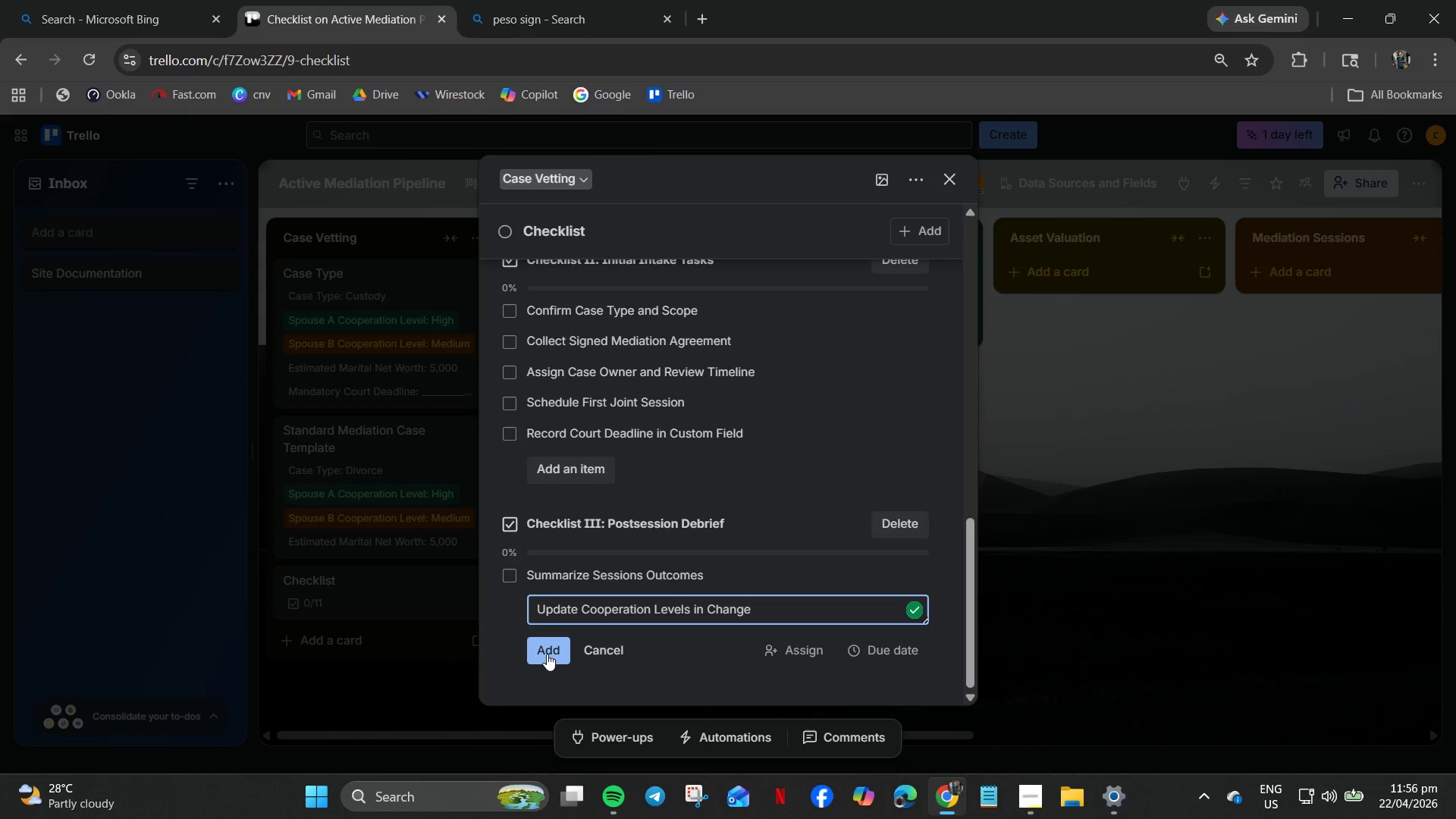 
left_click([547, 654])
 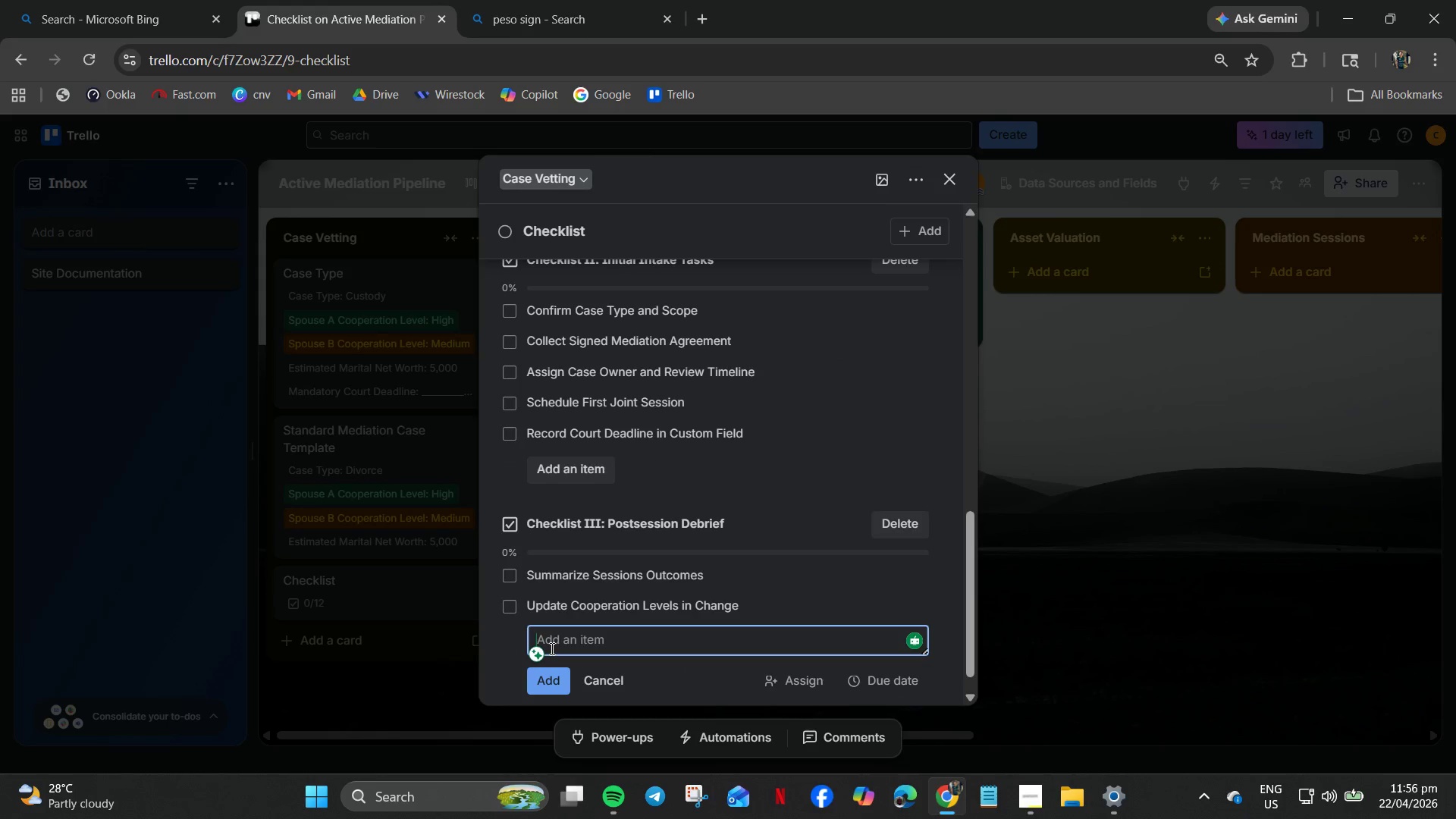 
wait(8.59)
 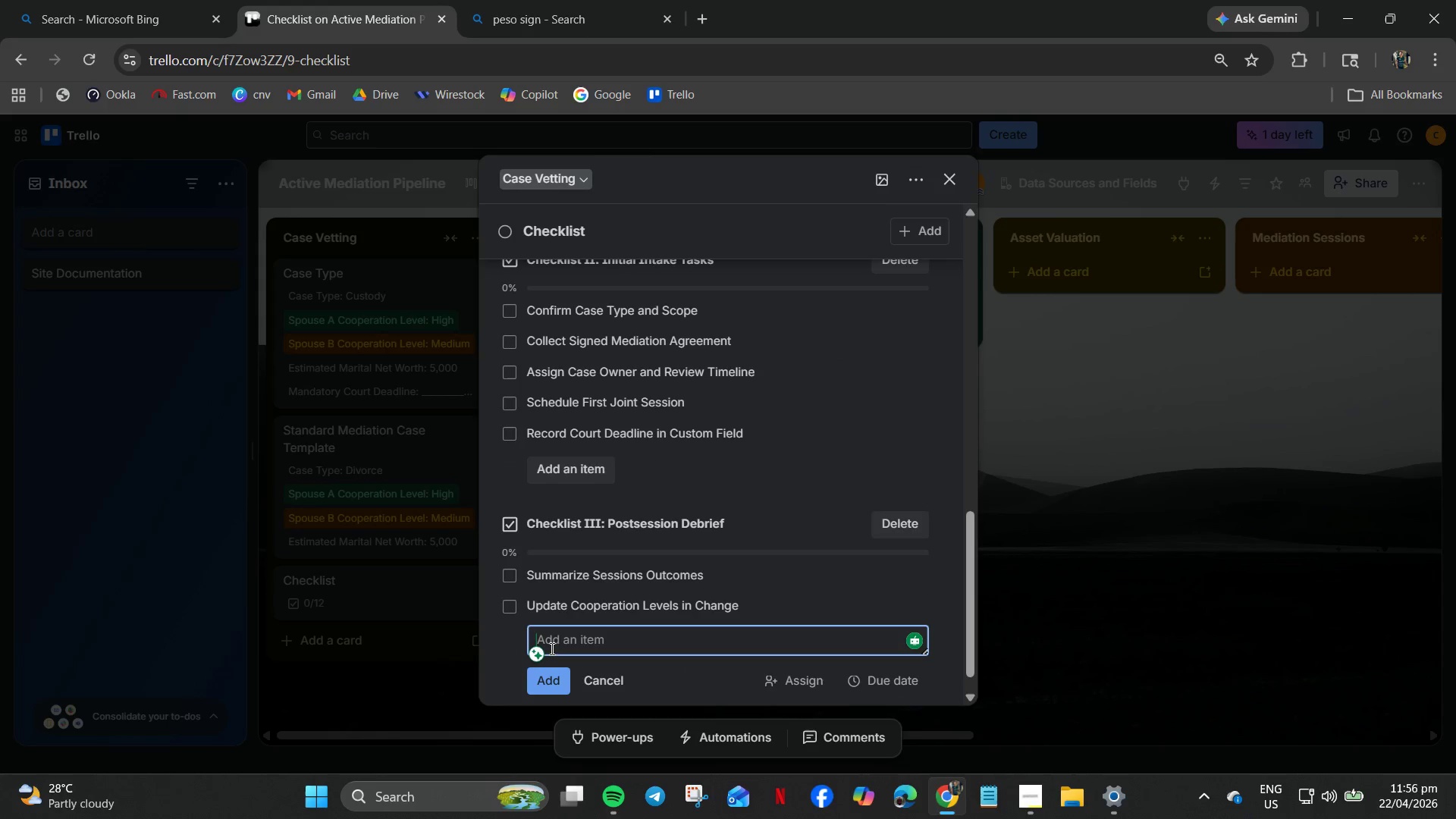 
type(Record Next Sesson Date)
 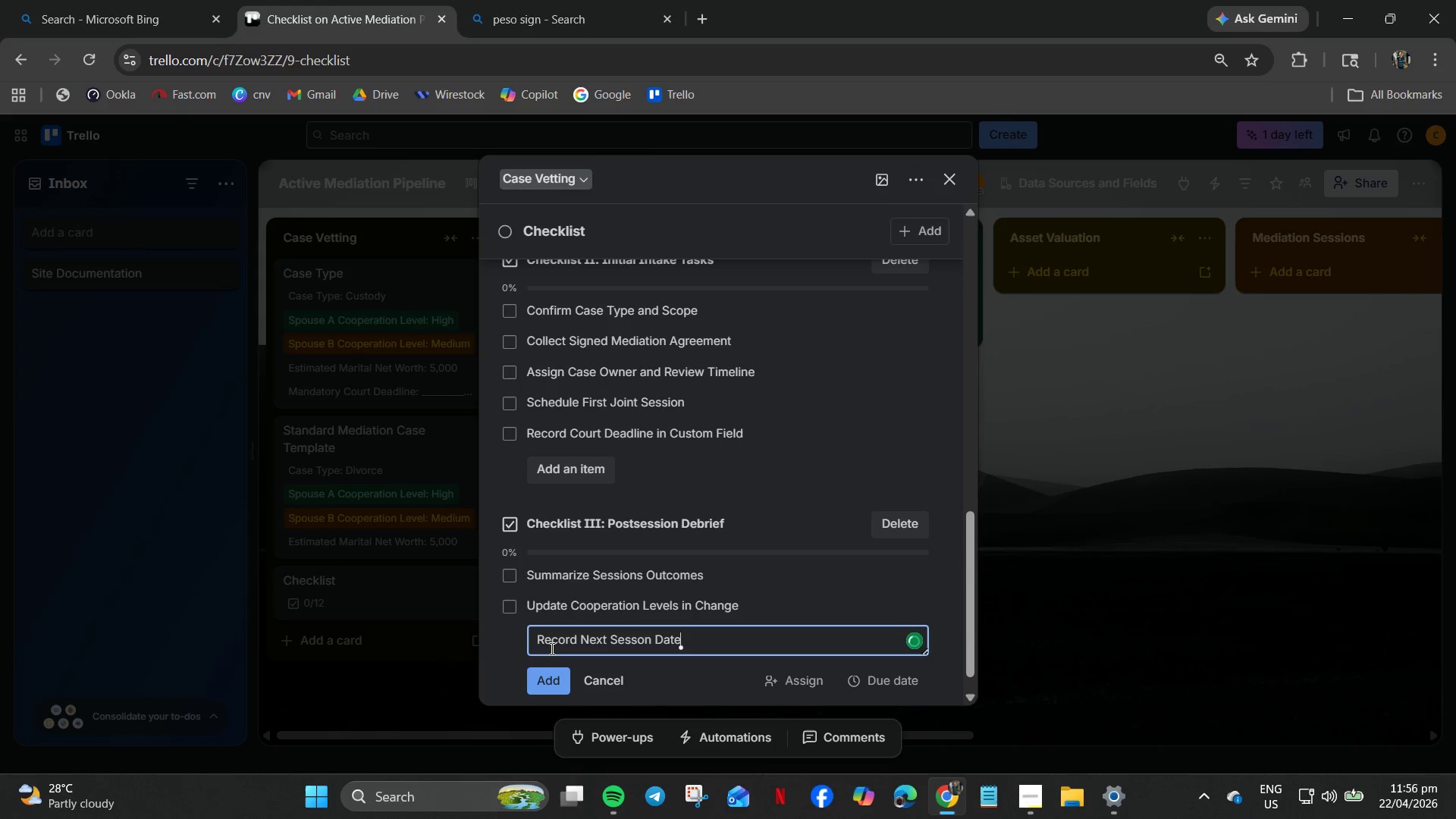 
left_click_drag(start_coordinate=[541, 670], to_coordinate=[542, 677])
 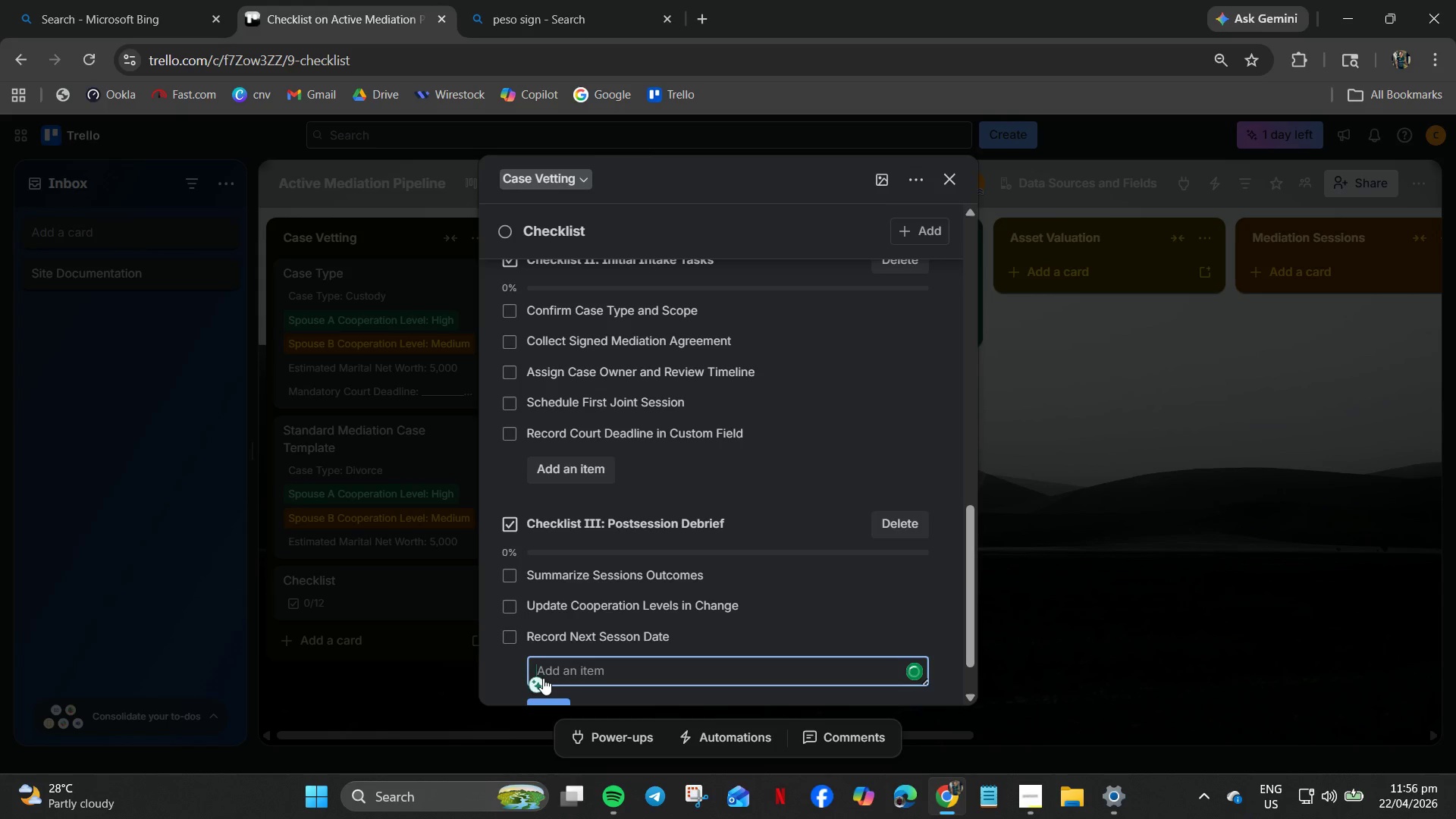 
type(Upload Session Notes to Case Folder)
 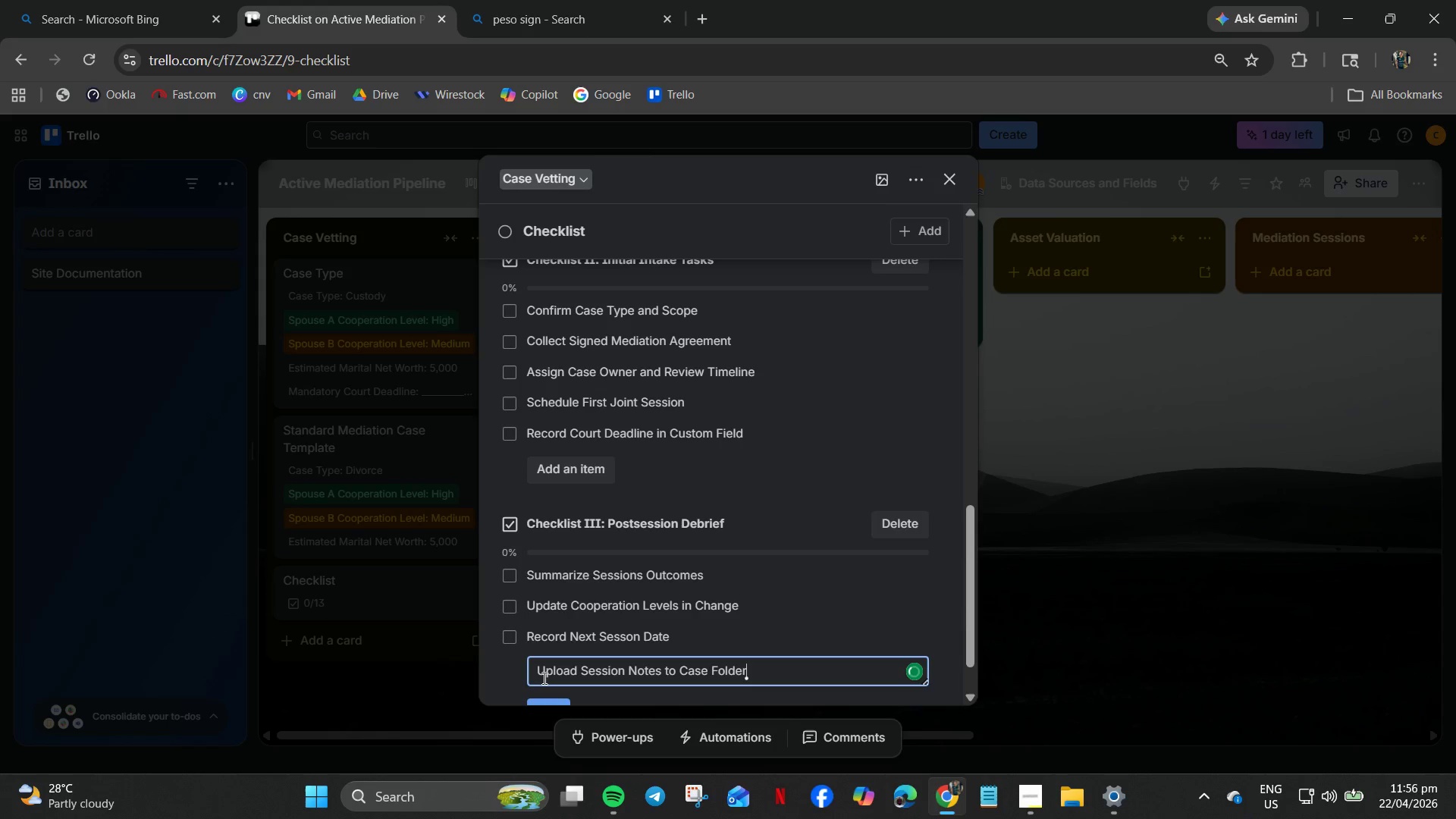 
scroll: coordinate [634, 667], scroll_direction: down, amount: 3.0
 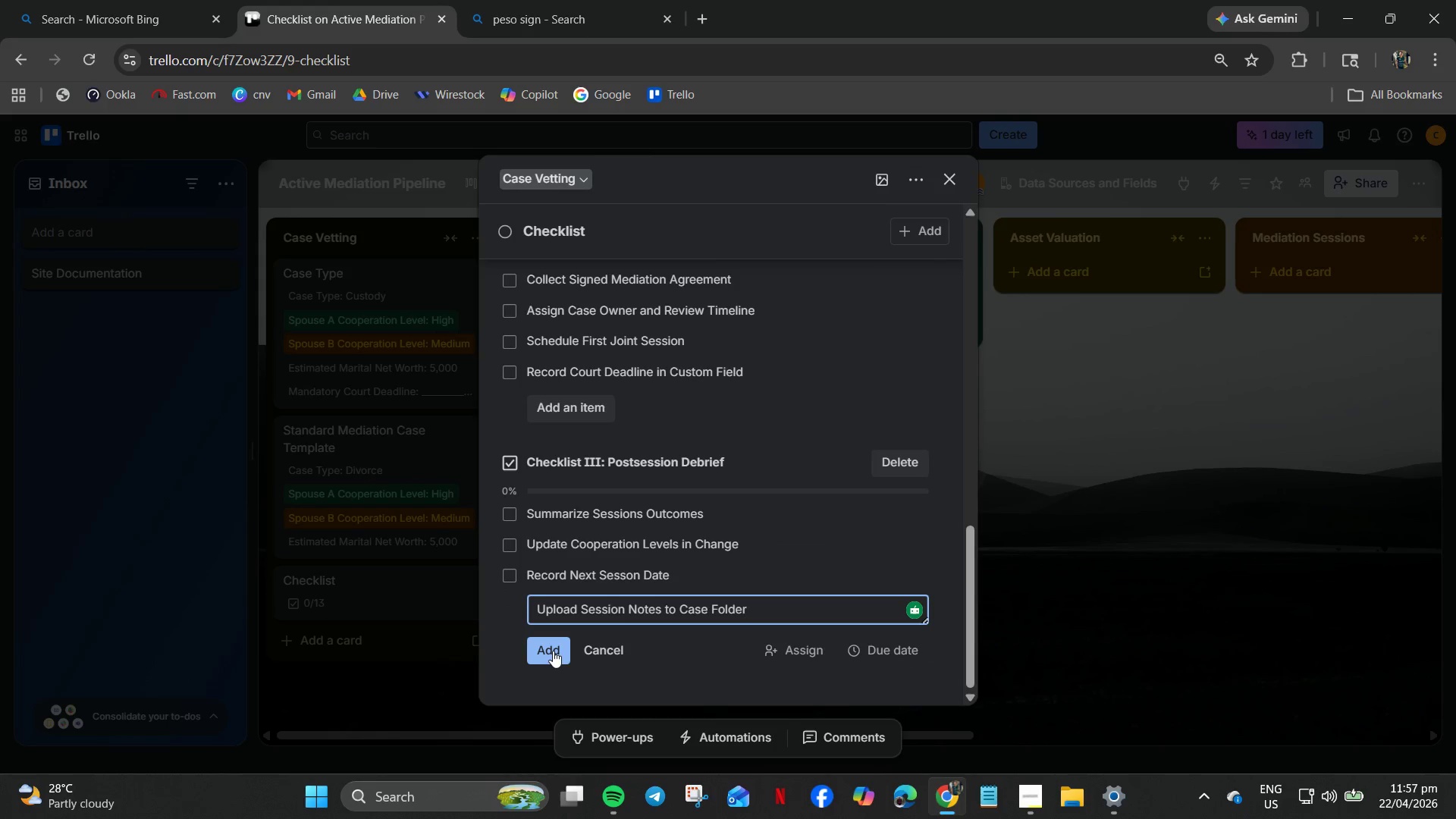 
left_click([553, 651])
 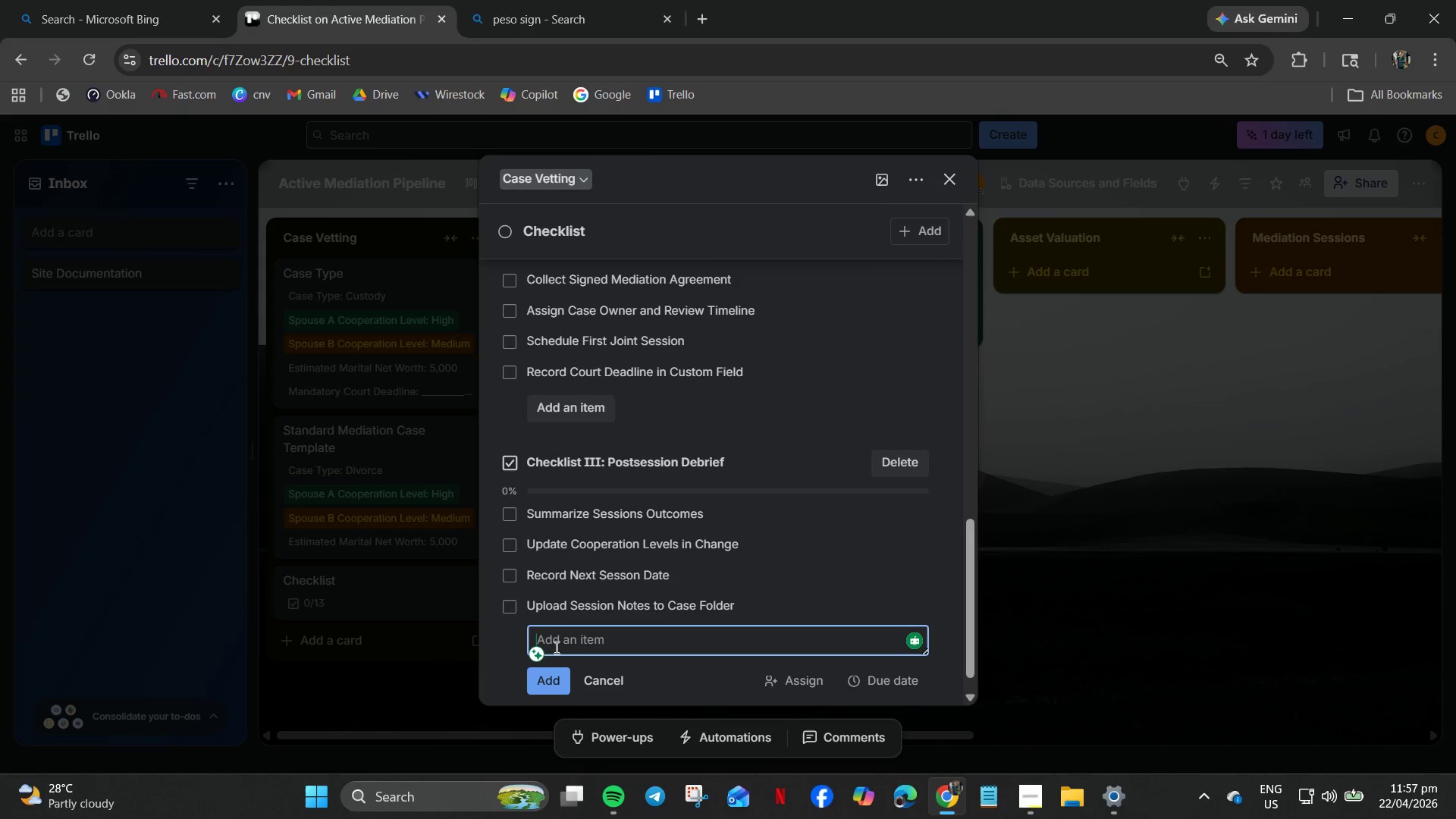 
type(Flag Issues for MOU Drafting)
 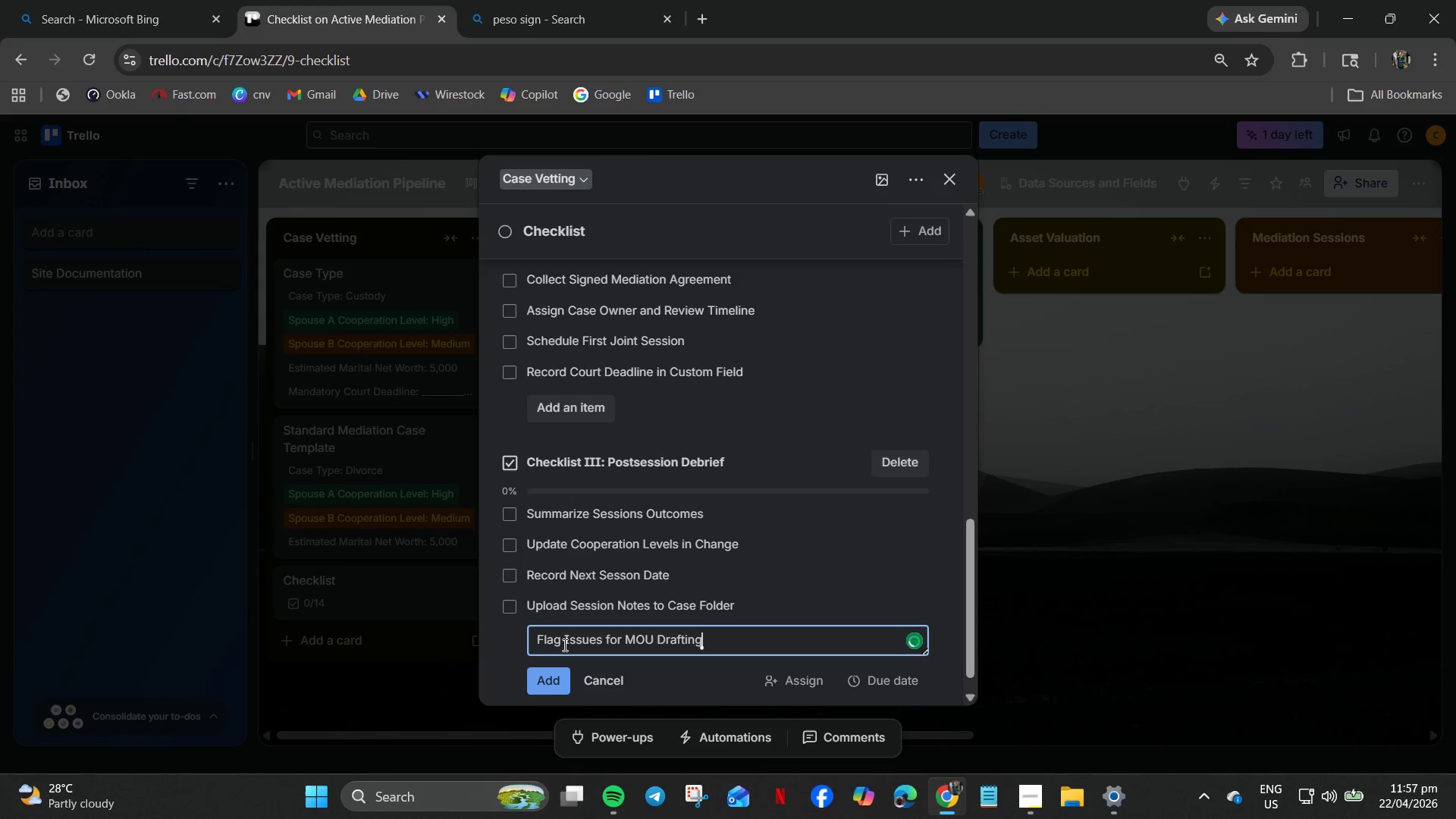 
left_click([554, 673])
 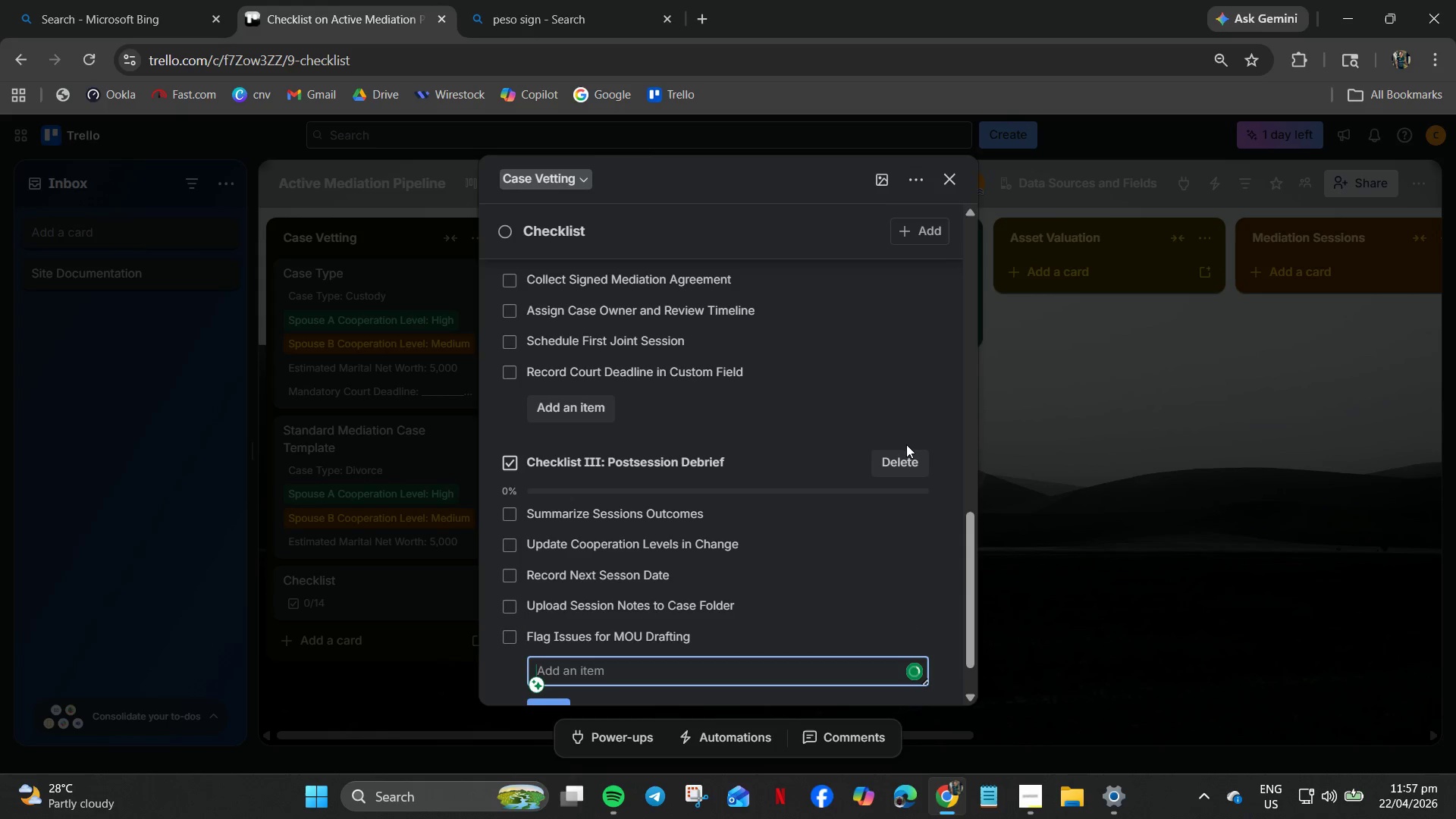 
mouse_move([917, 474])
 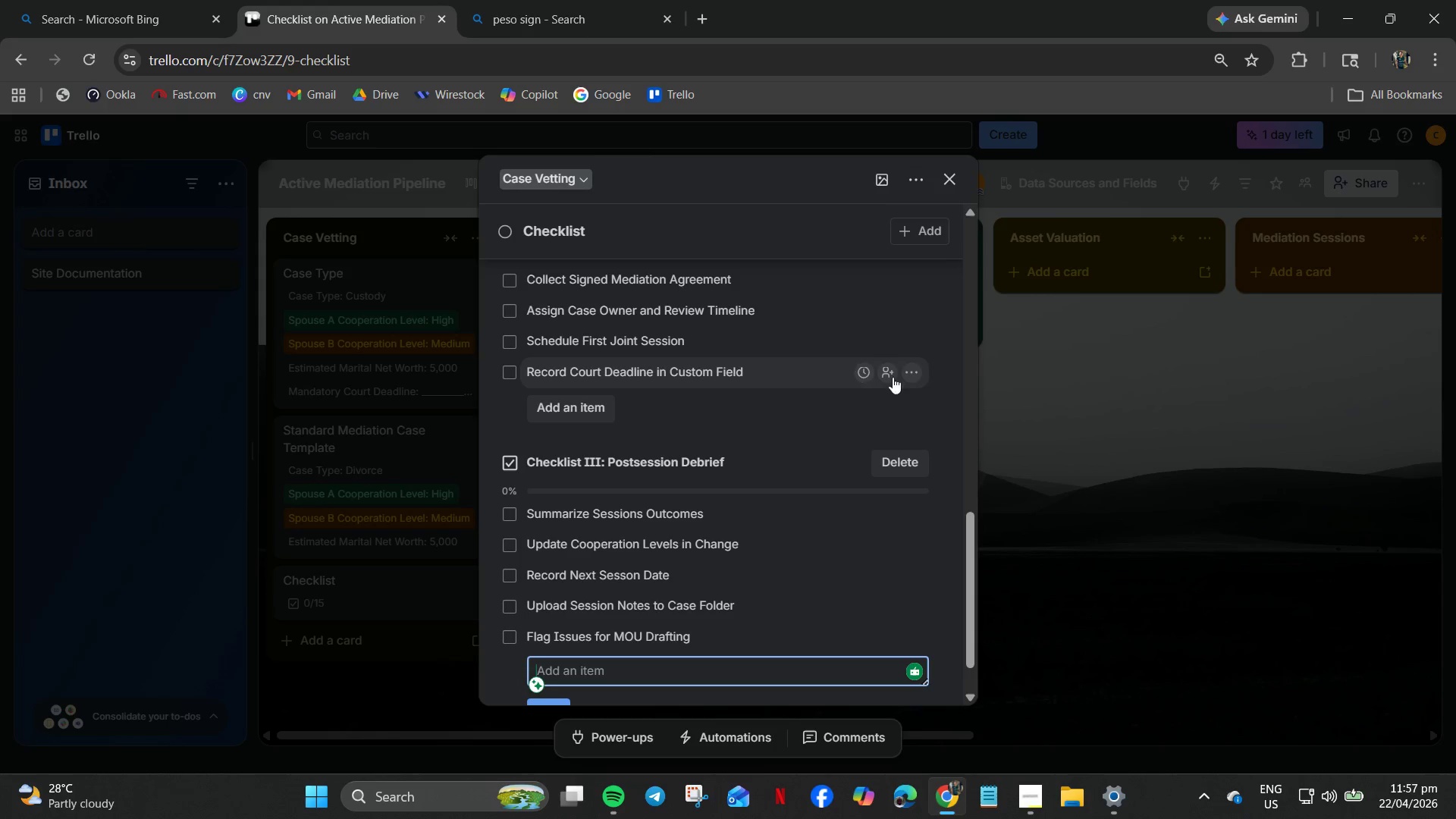 
left_click([915, 177])
 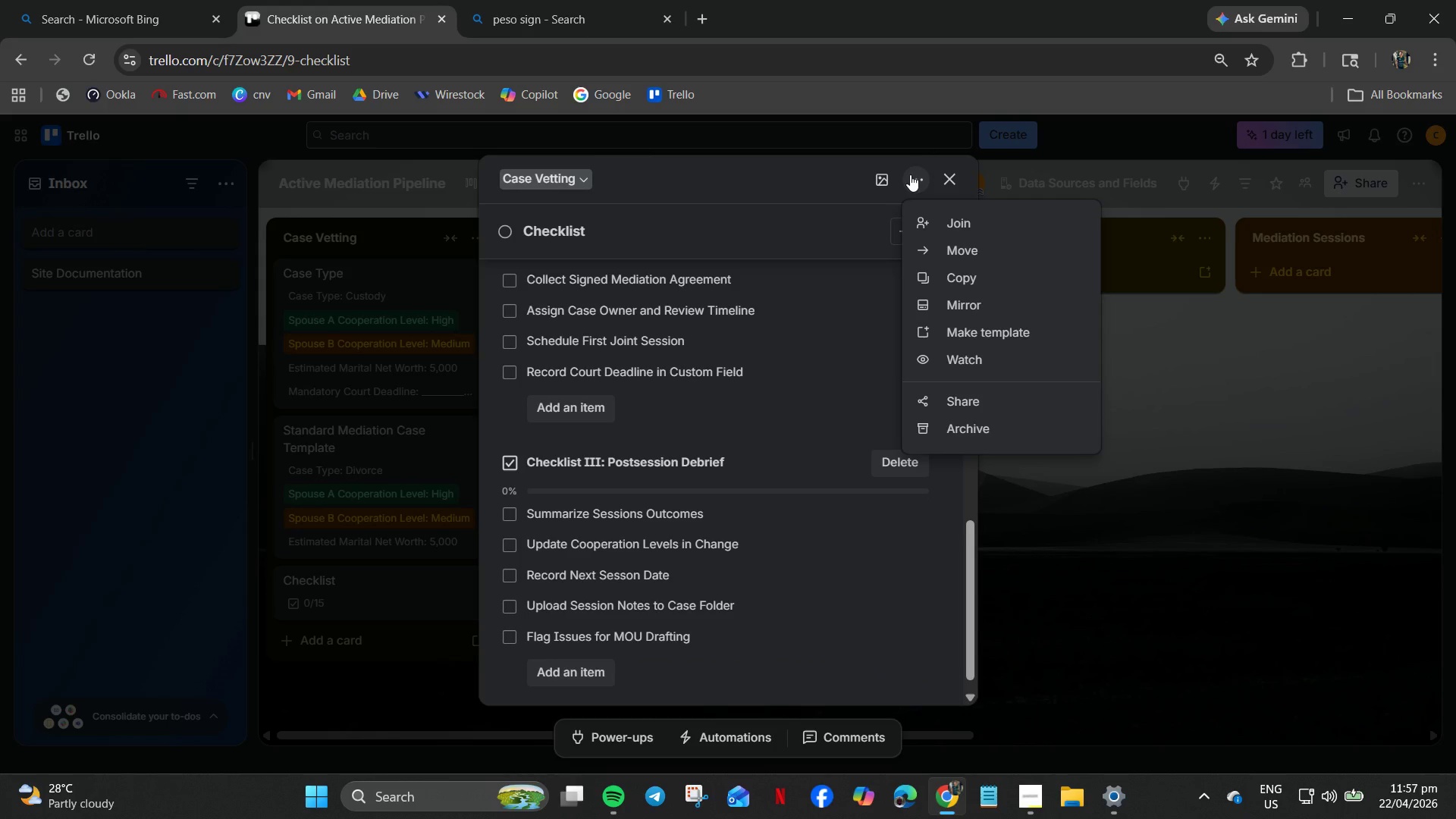 
wait(10.3)
 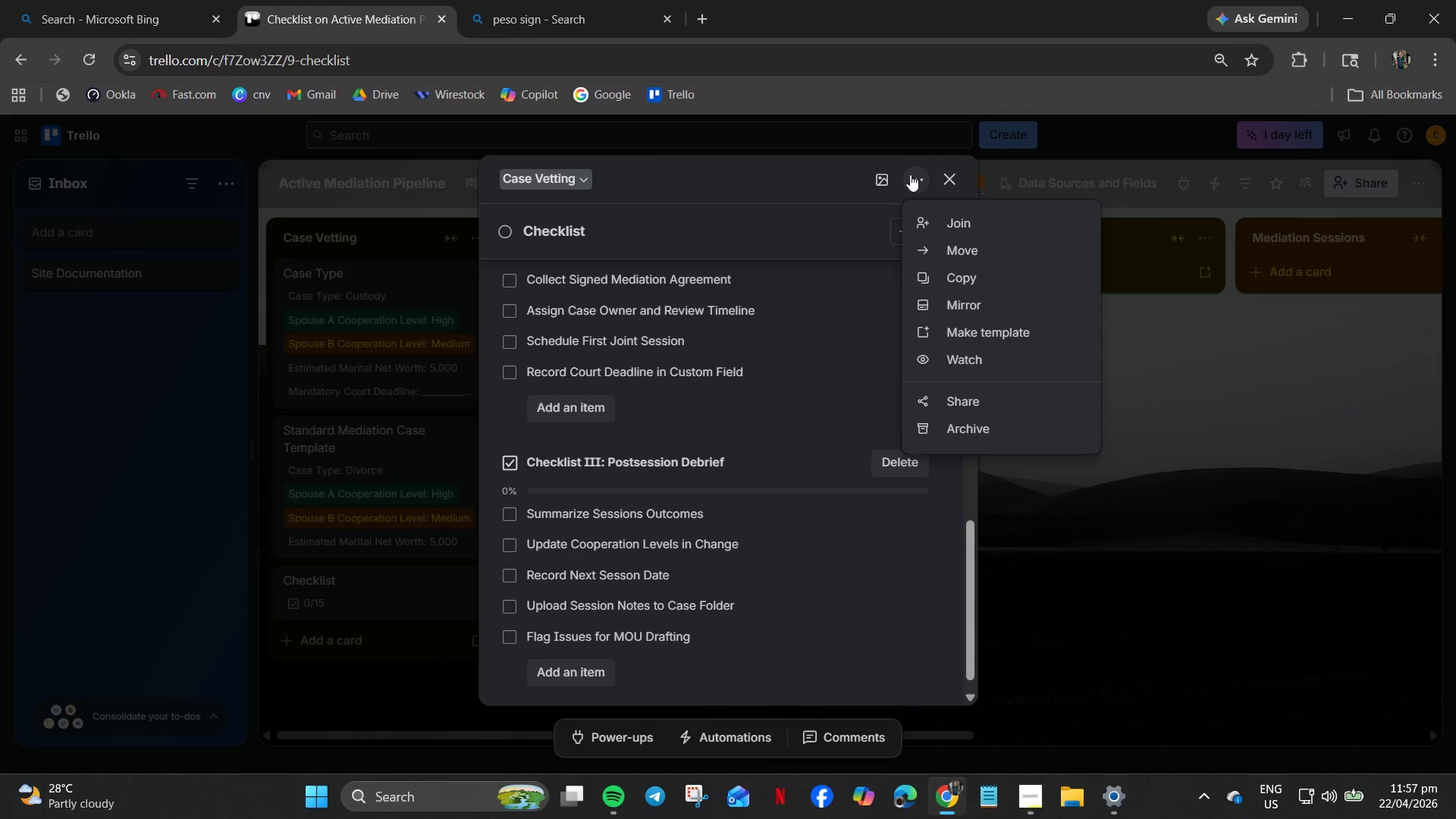 
left_click([1002, 333])
 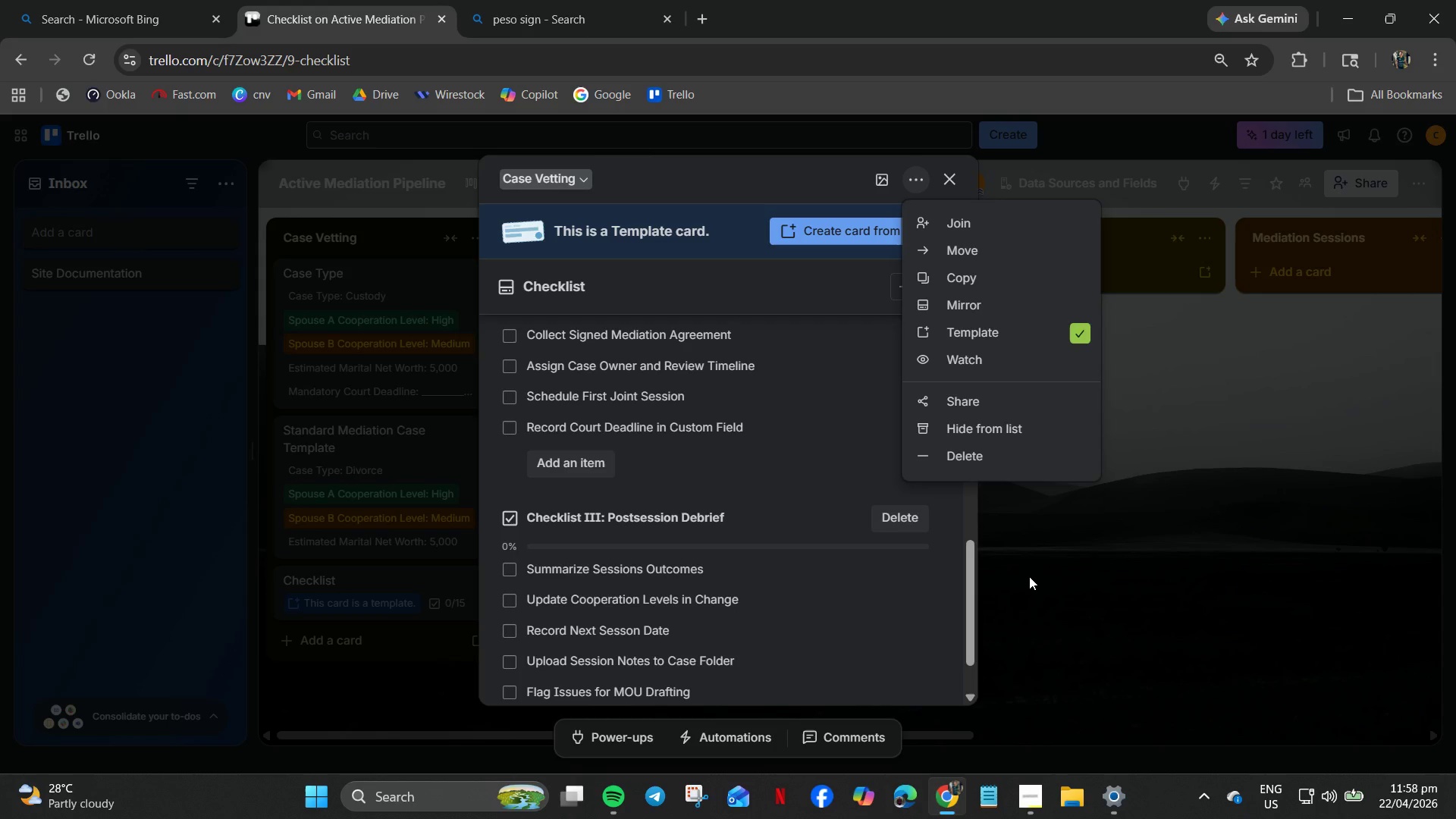 
wait(35.86)
 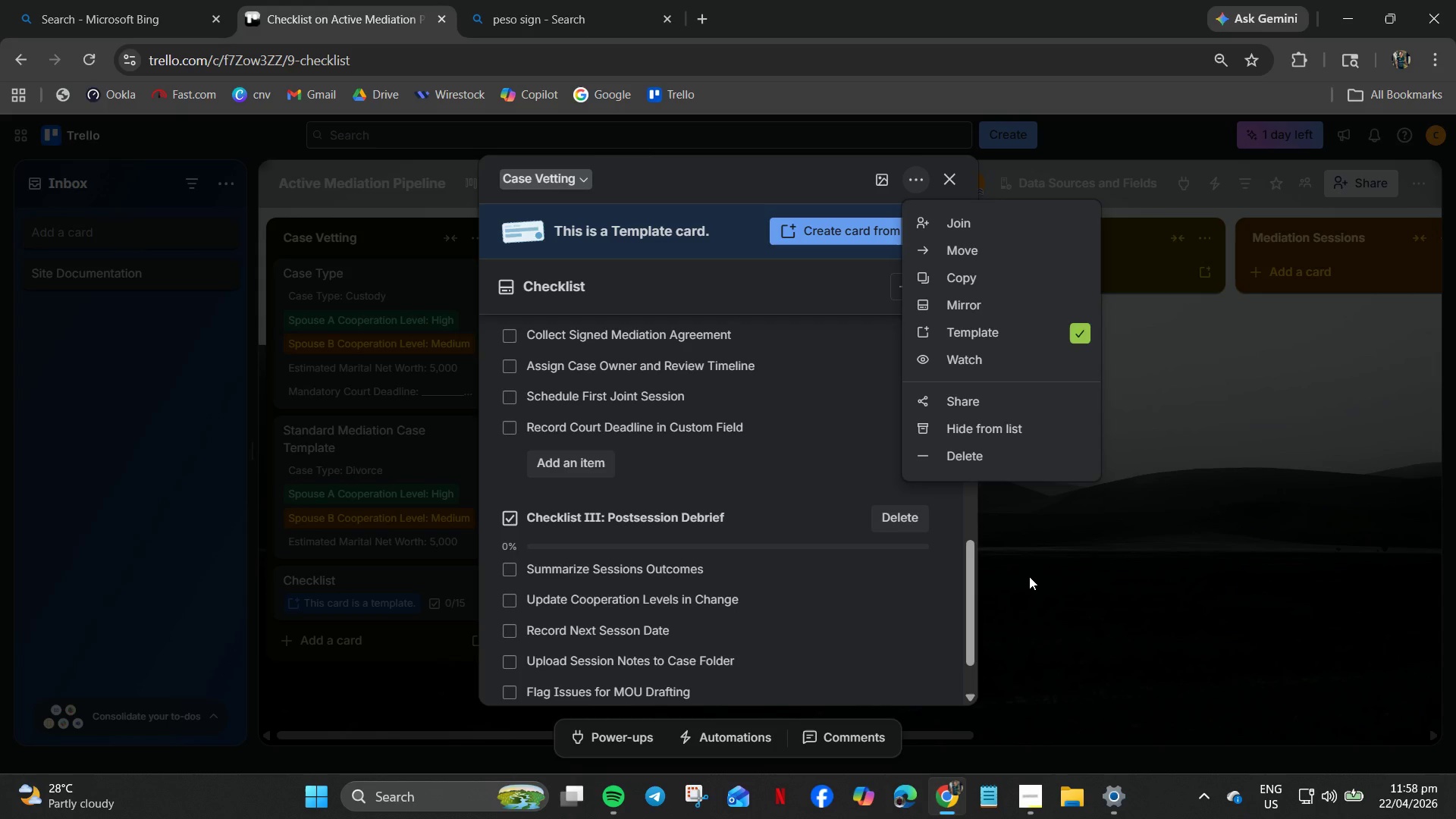 
left_click([1026, 550])
 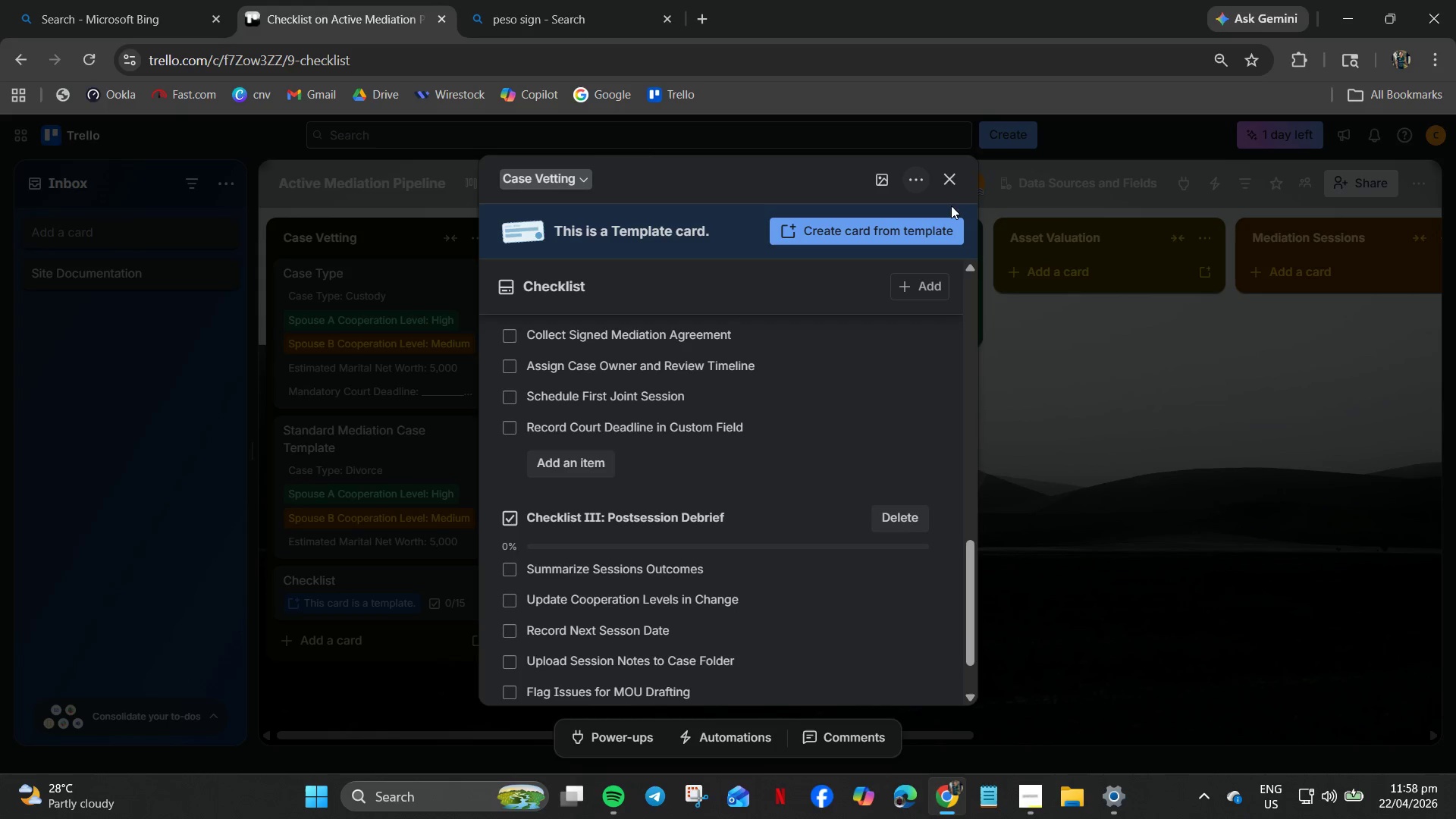 
left_click([959, 177])
 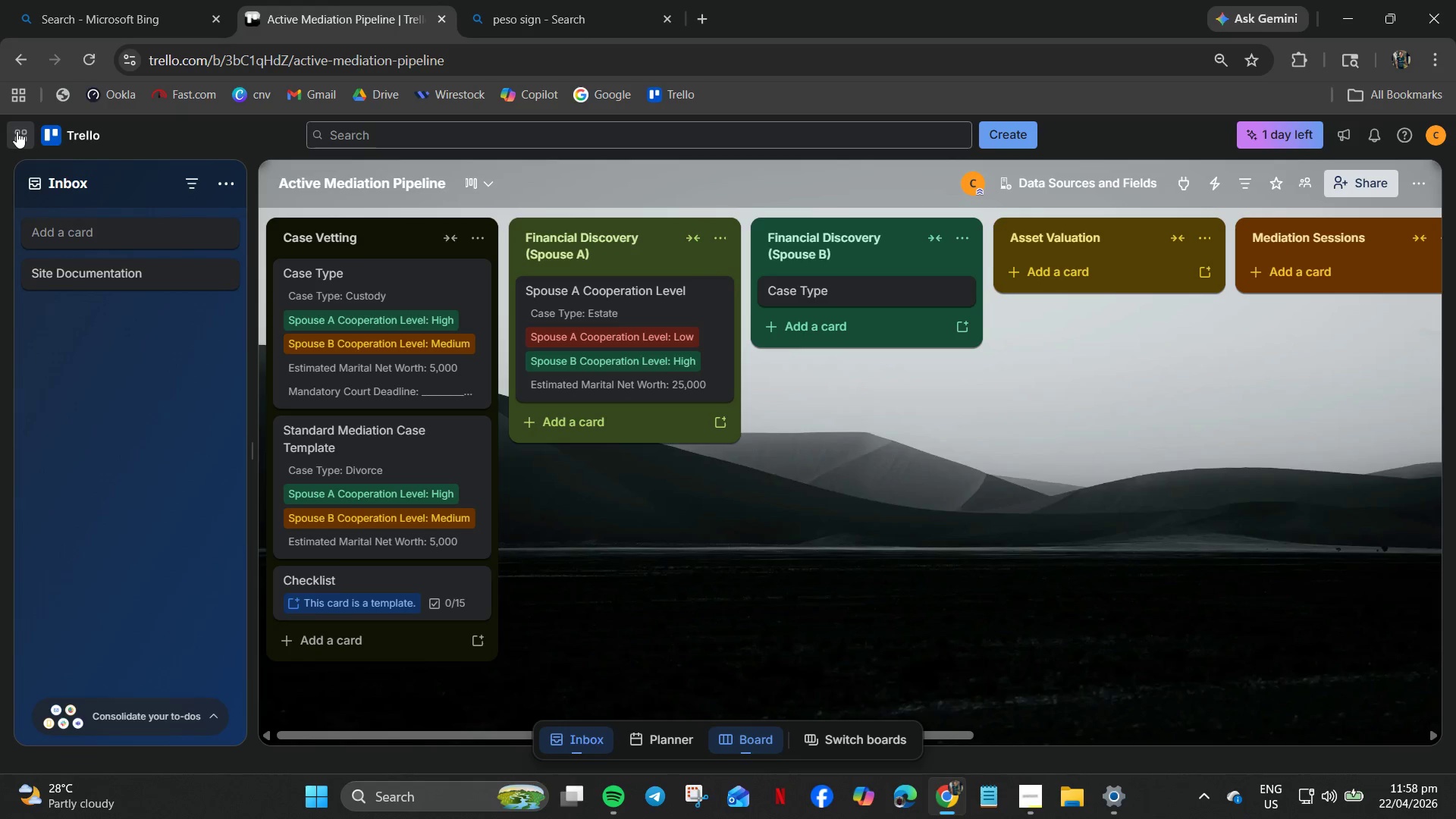 
wait(5.43)
 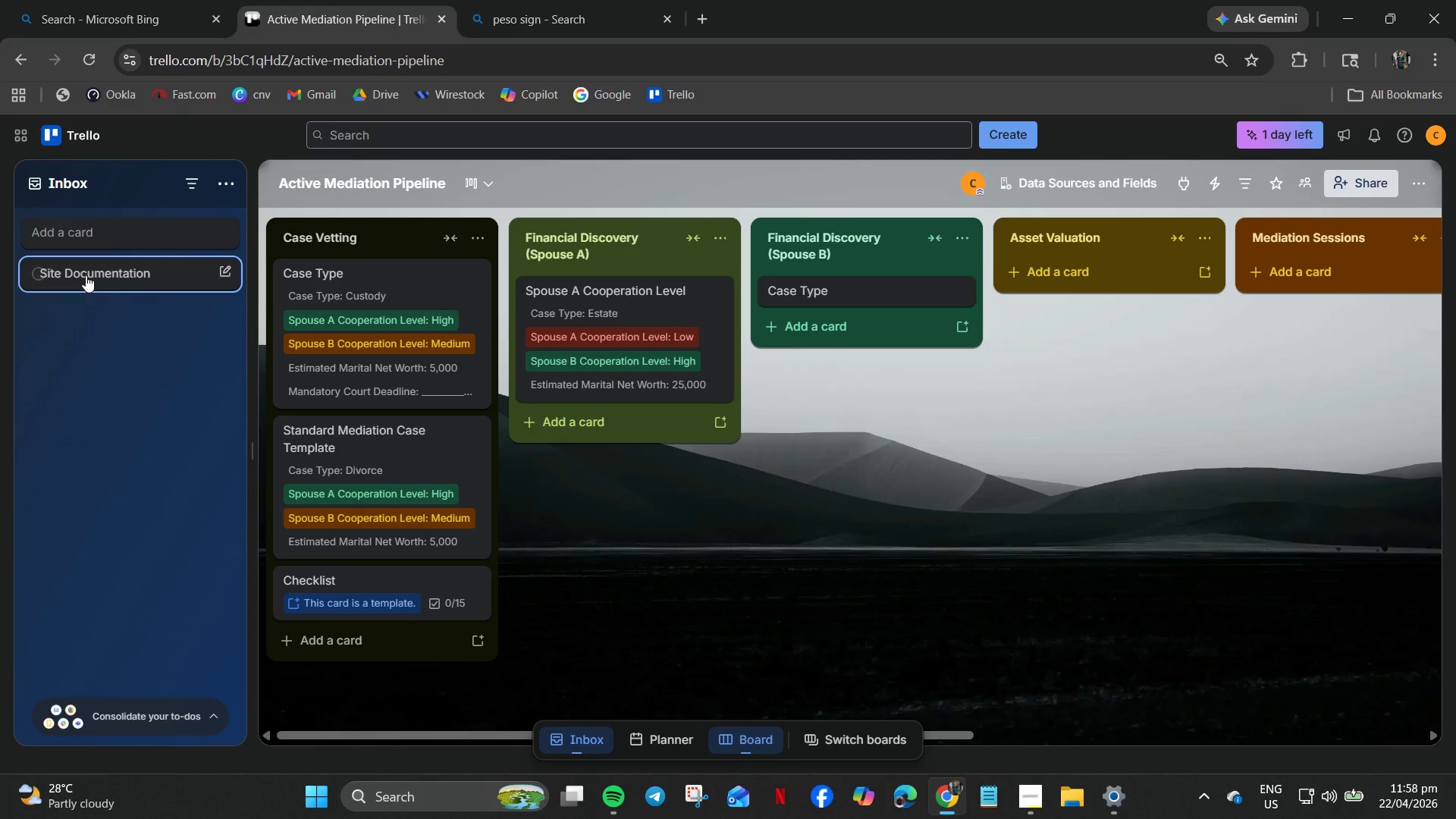 
mouse_move([2, 196])
 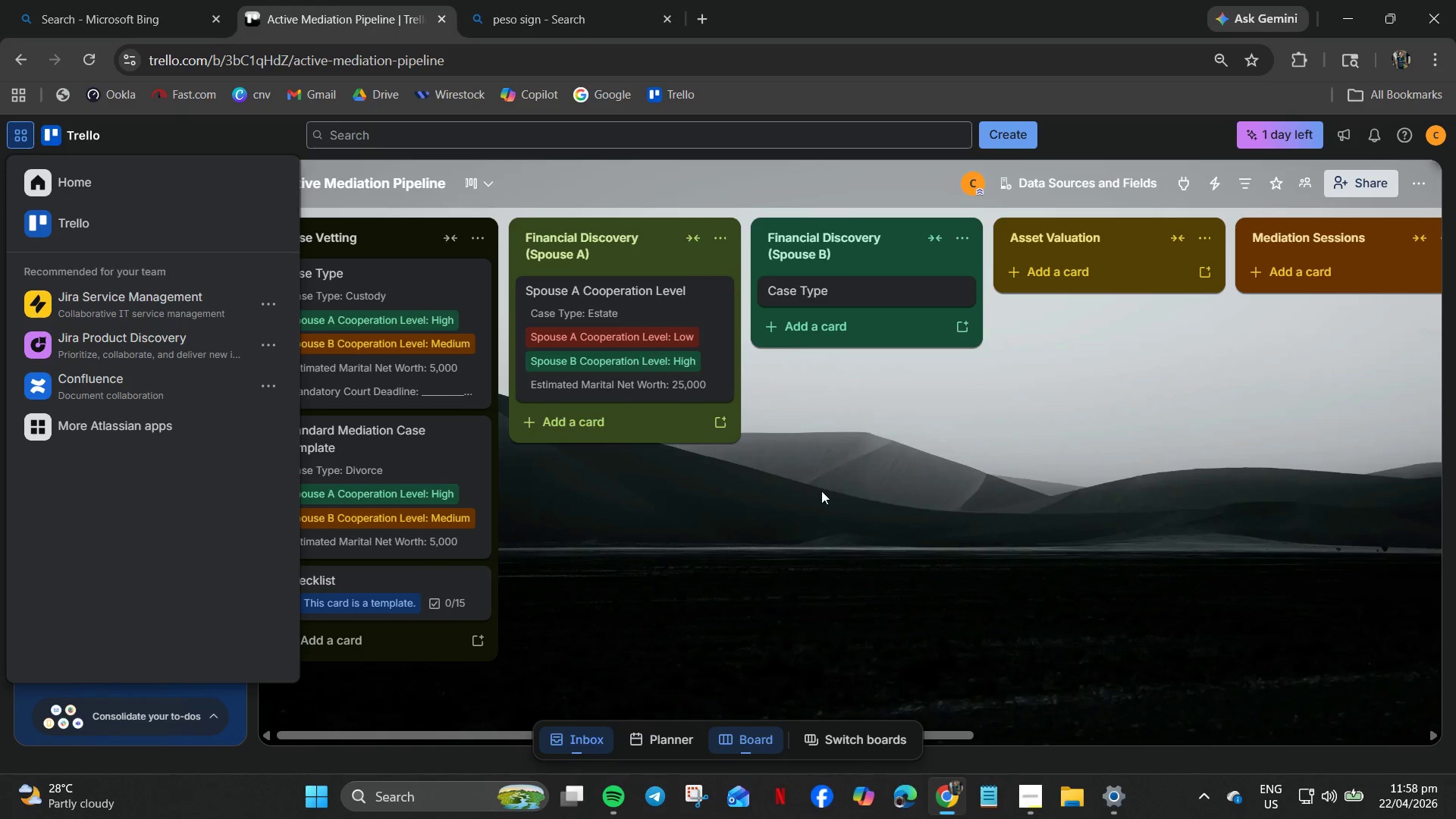 
left_click([819, 491])
 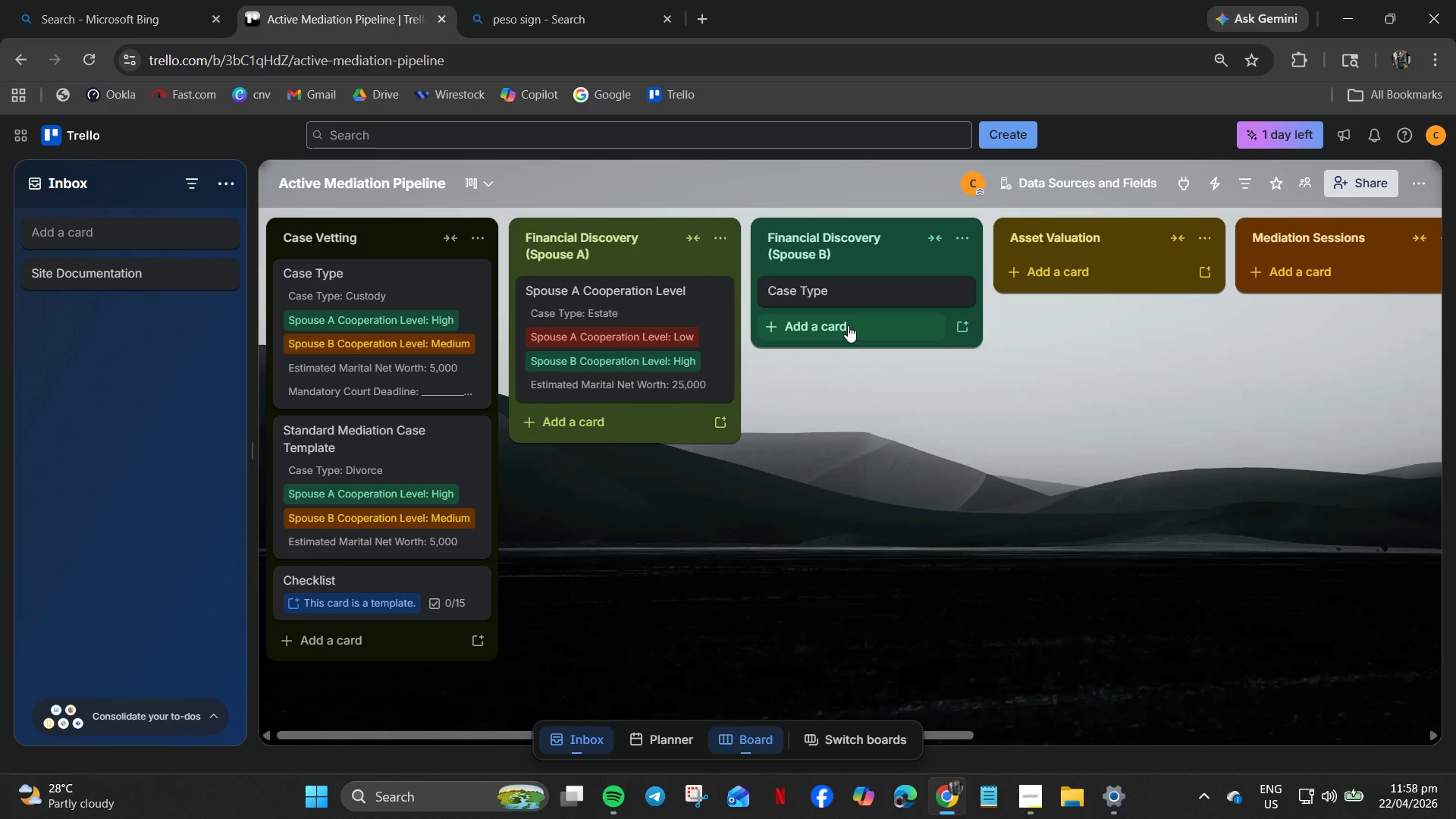 
left_click([848, 325])
 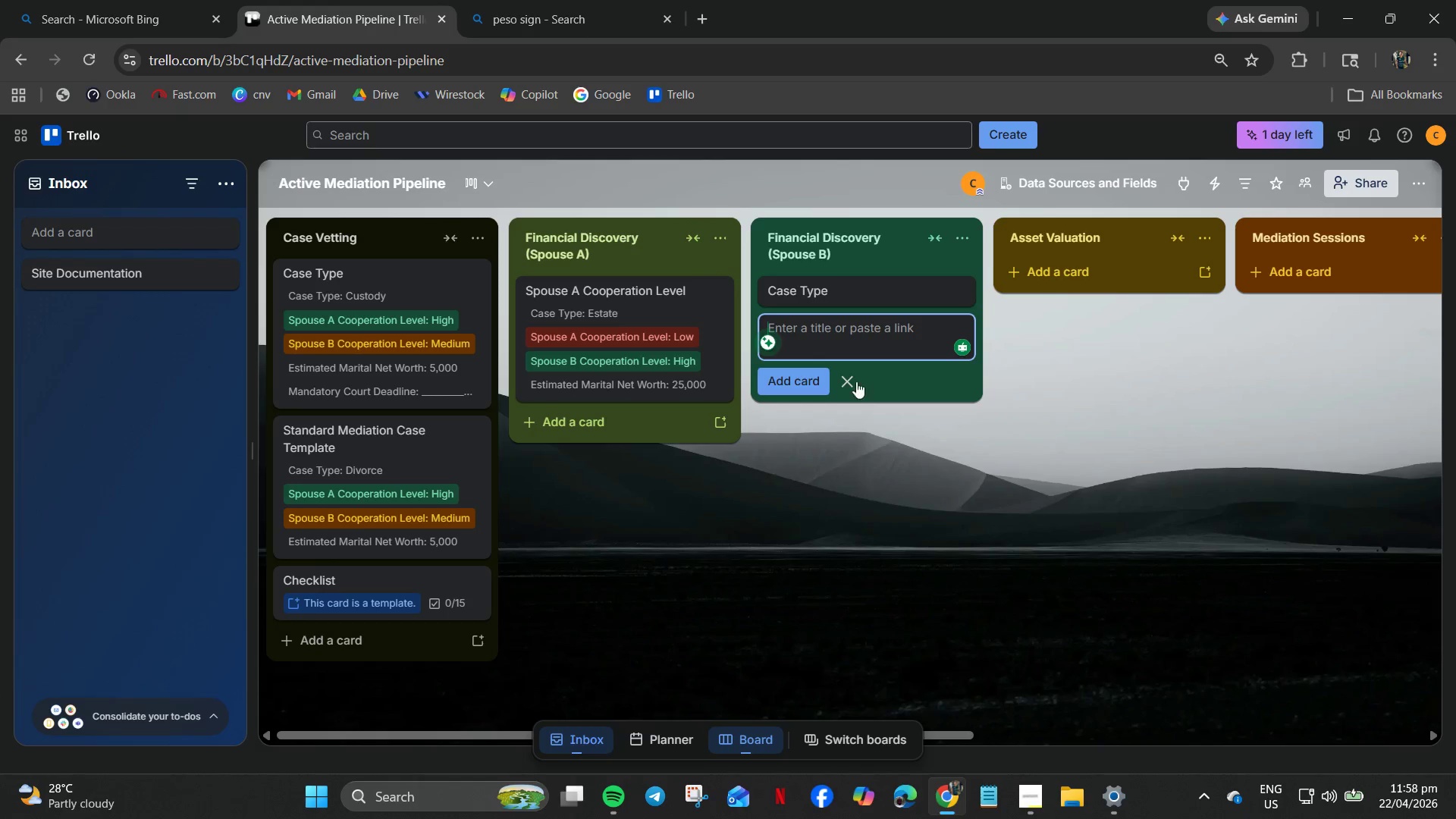 
left_click([852, 336])
 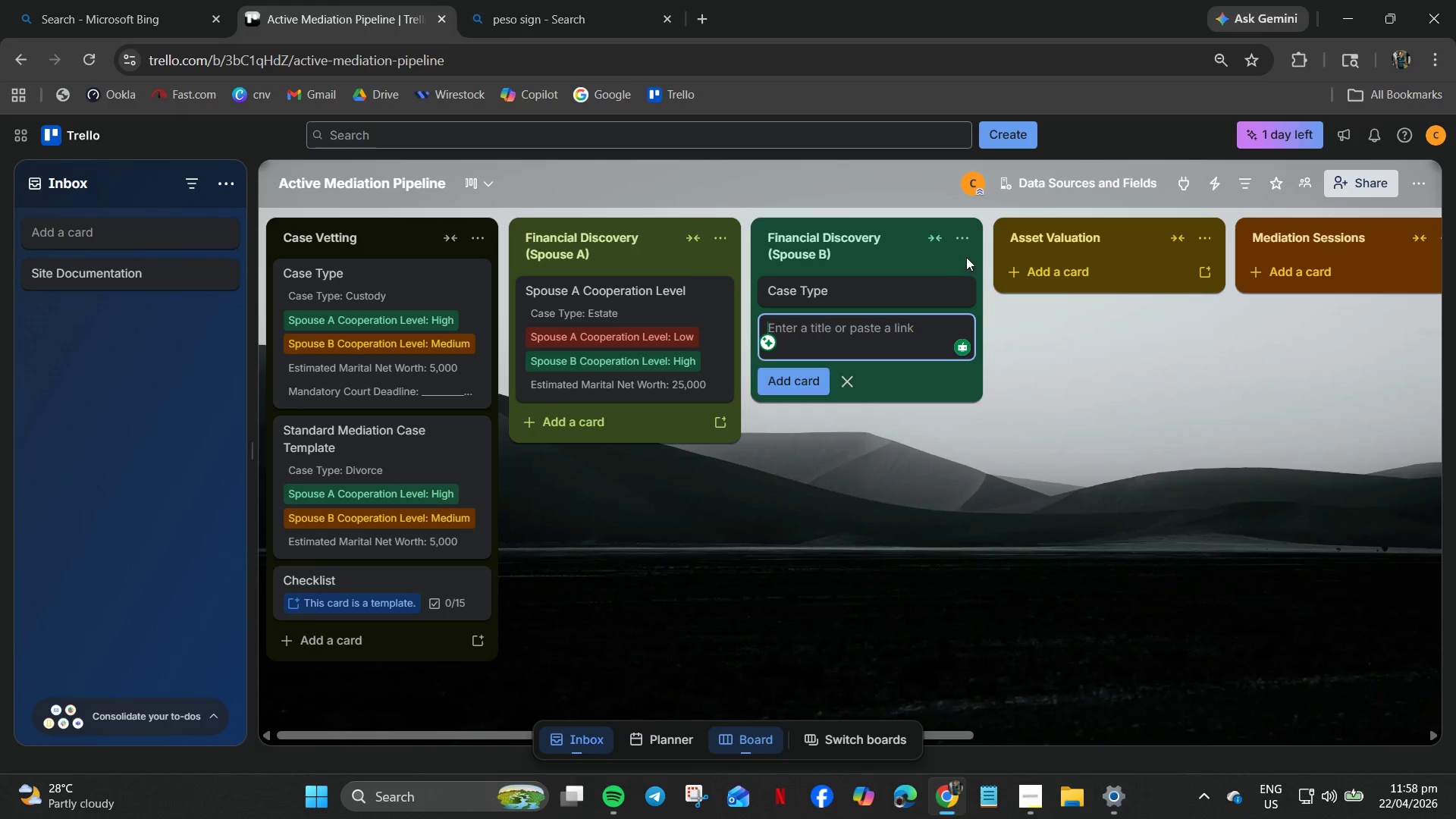 
left_click([969, 235])
 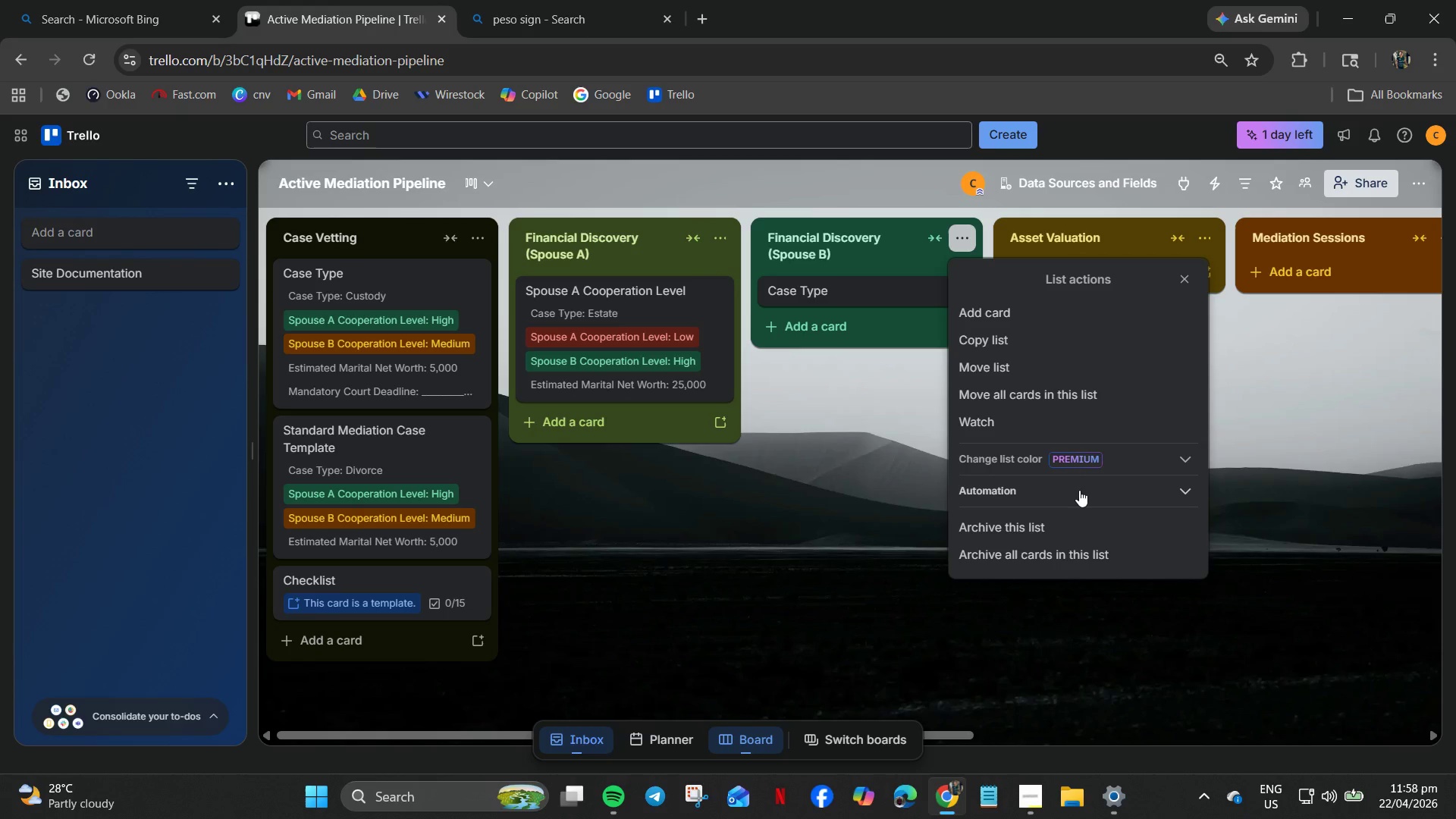 
left_click([836, 576])
 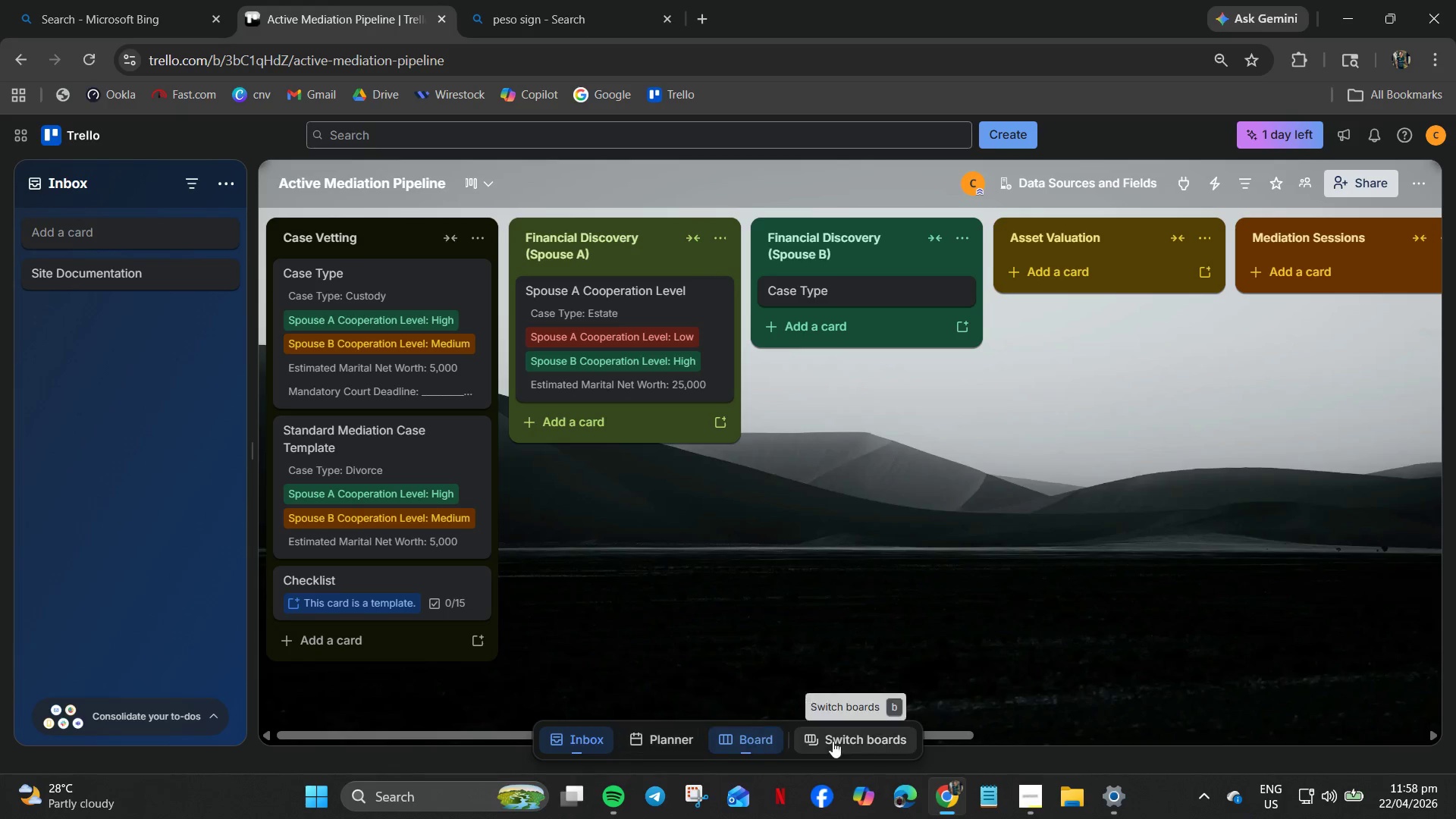 
wait(14.59)
 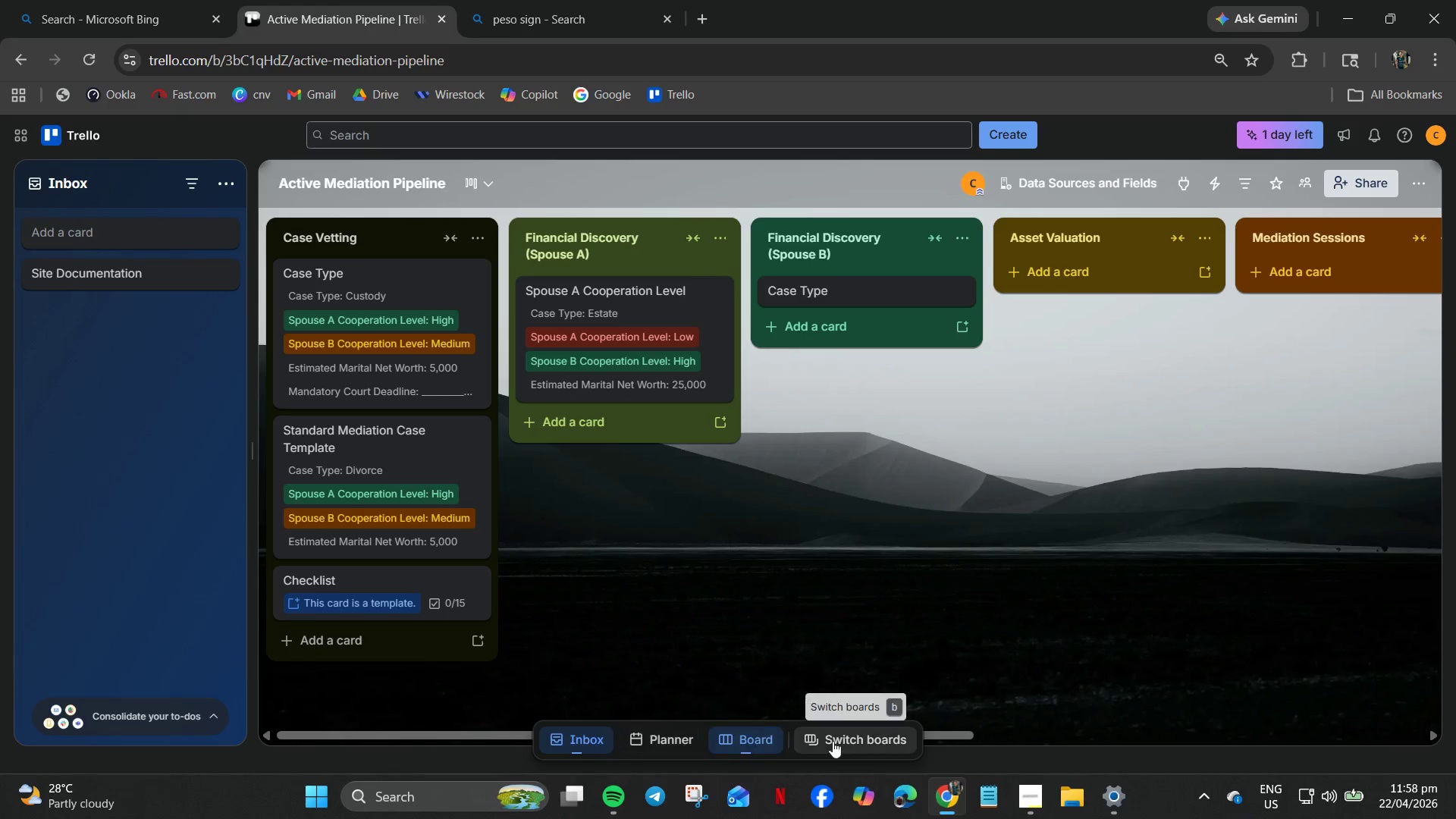 
left_click([539, 432])
 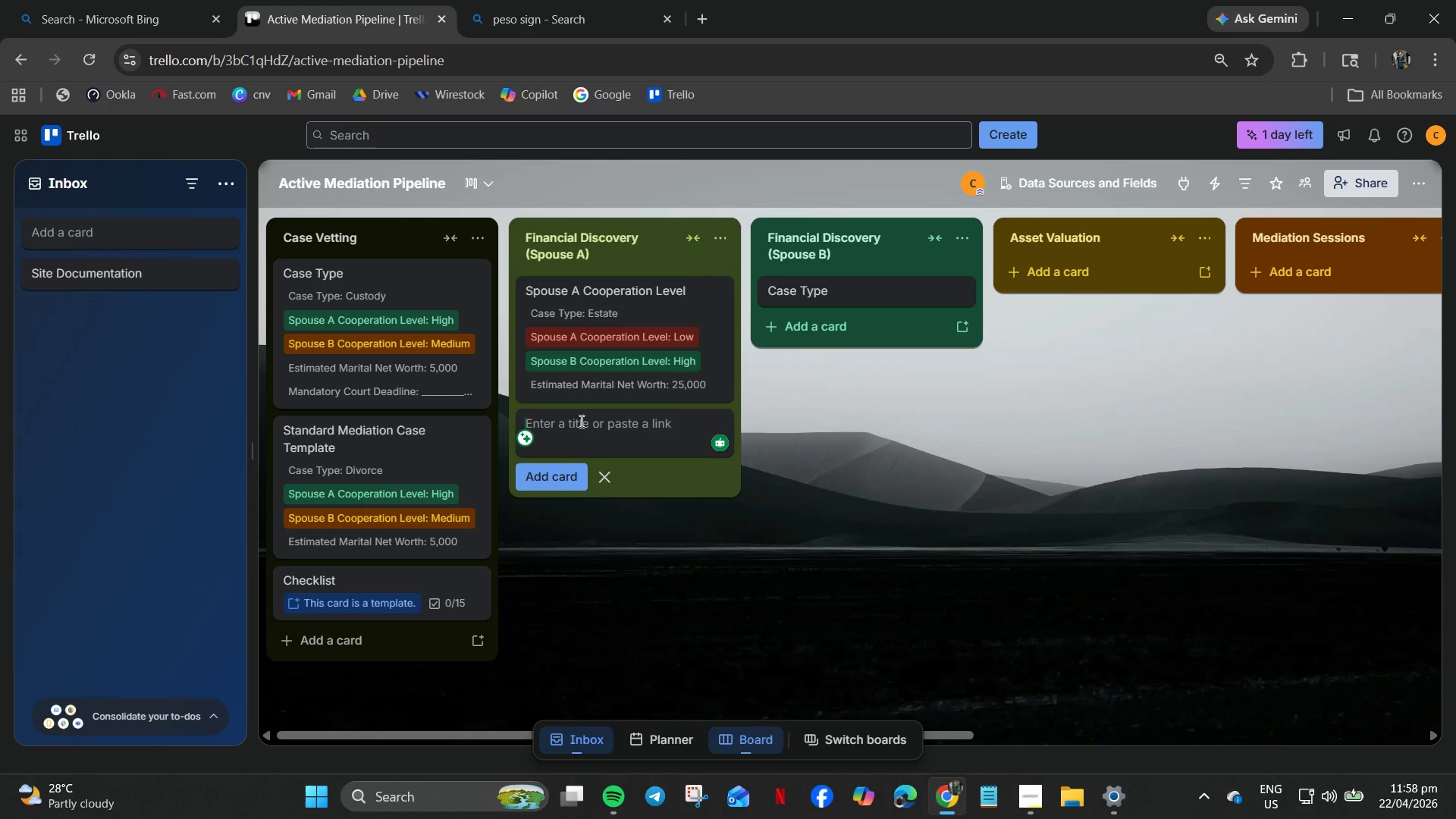 
wait(6.91)
 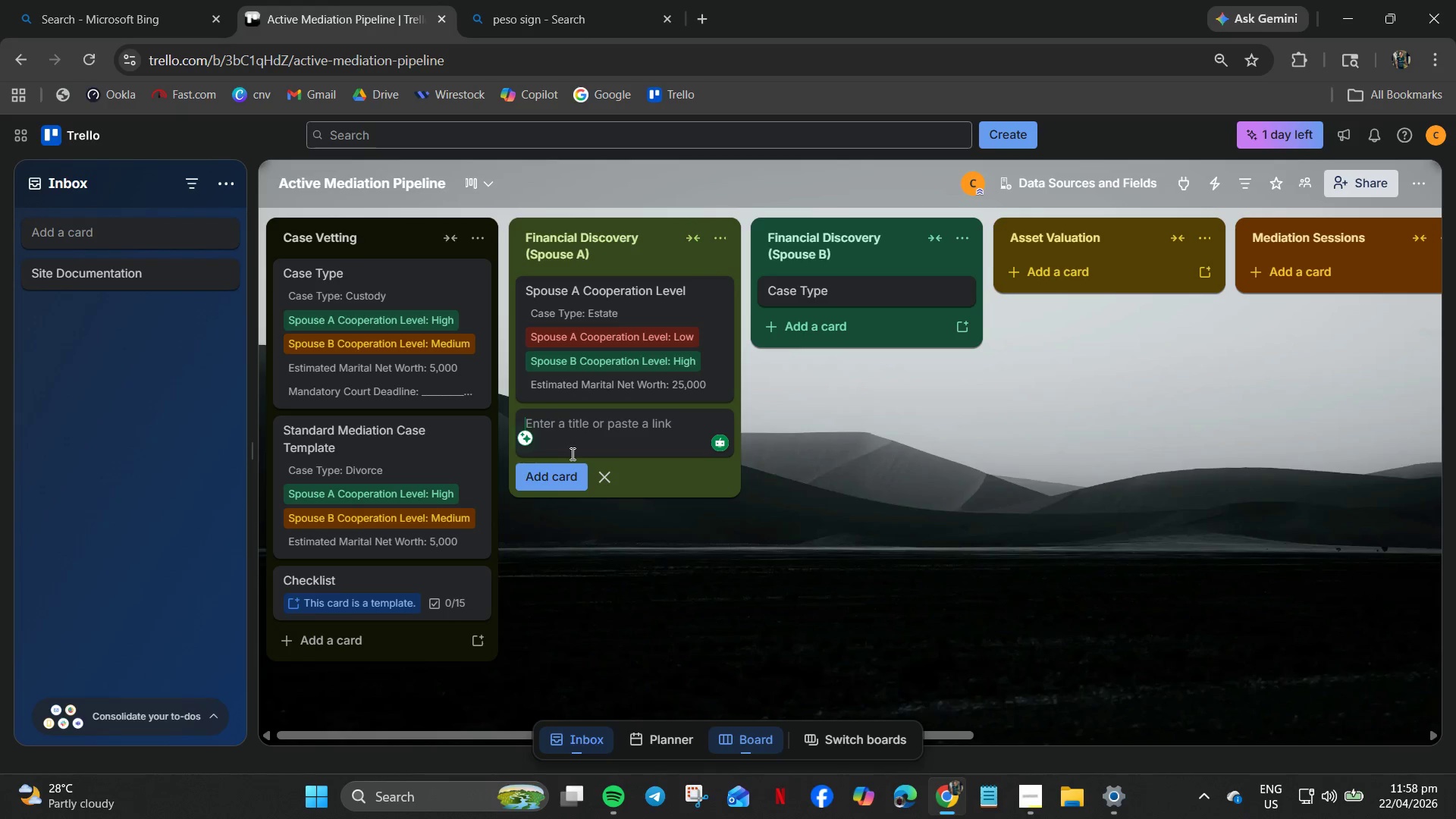 
type(Test)
 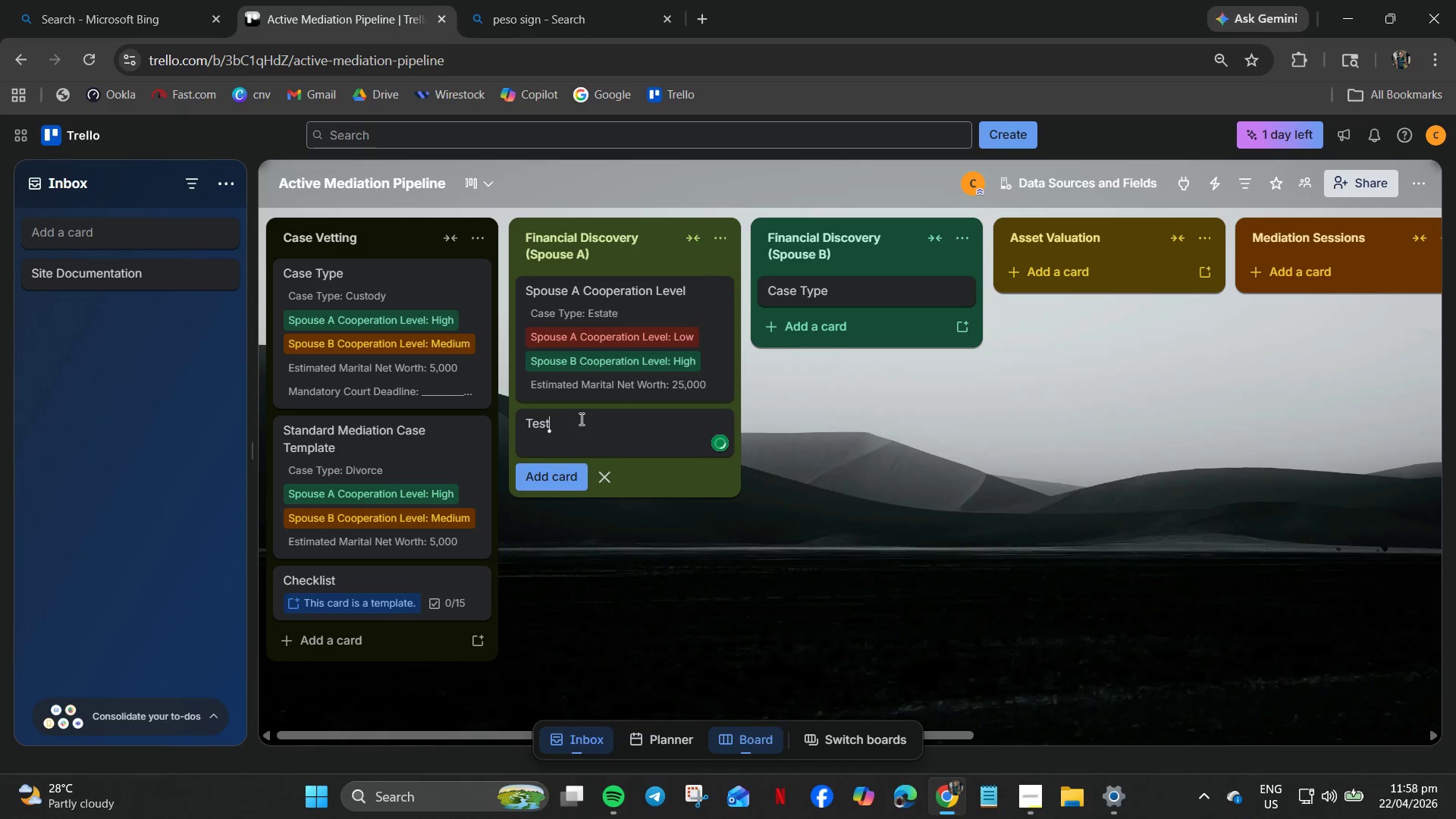 
key(Enter)
 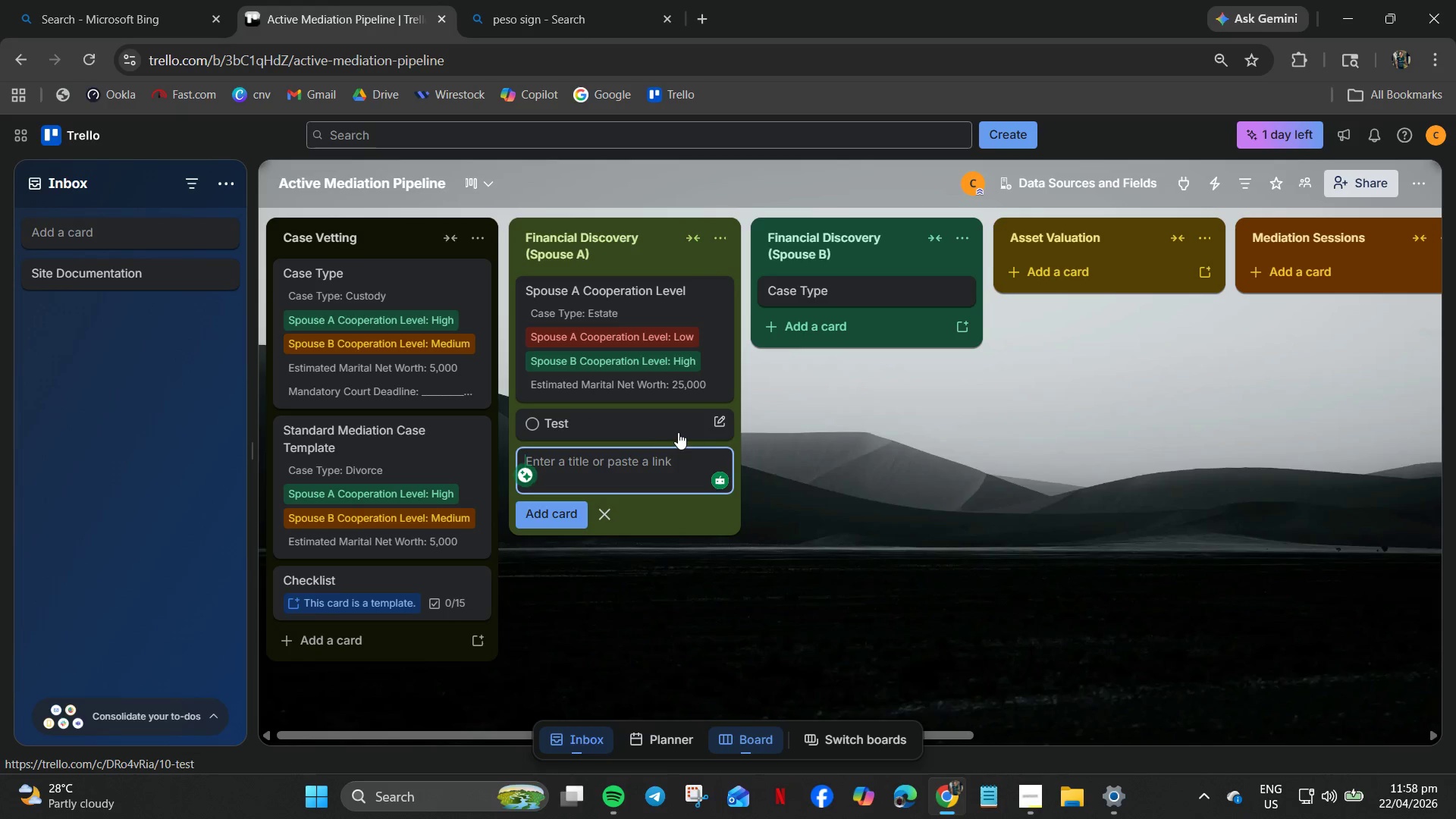 
left_click([710, 426])
 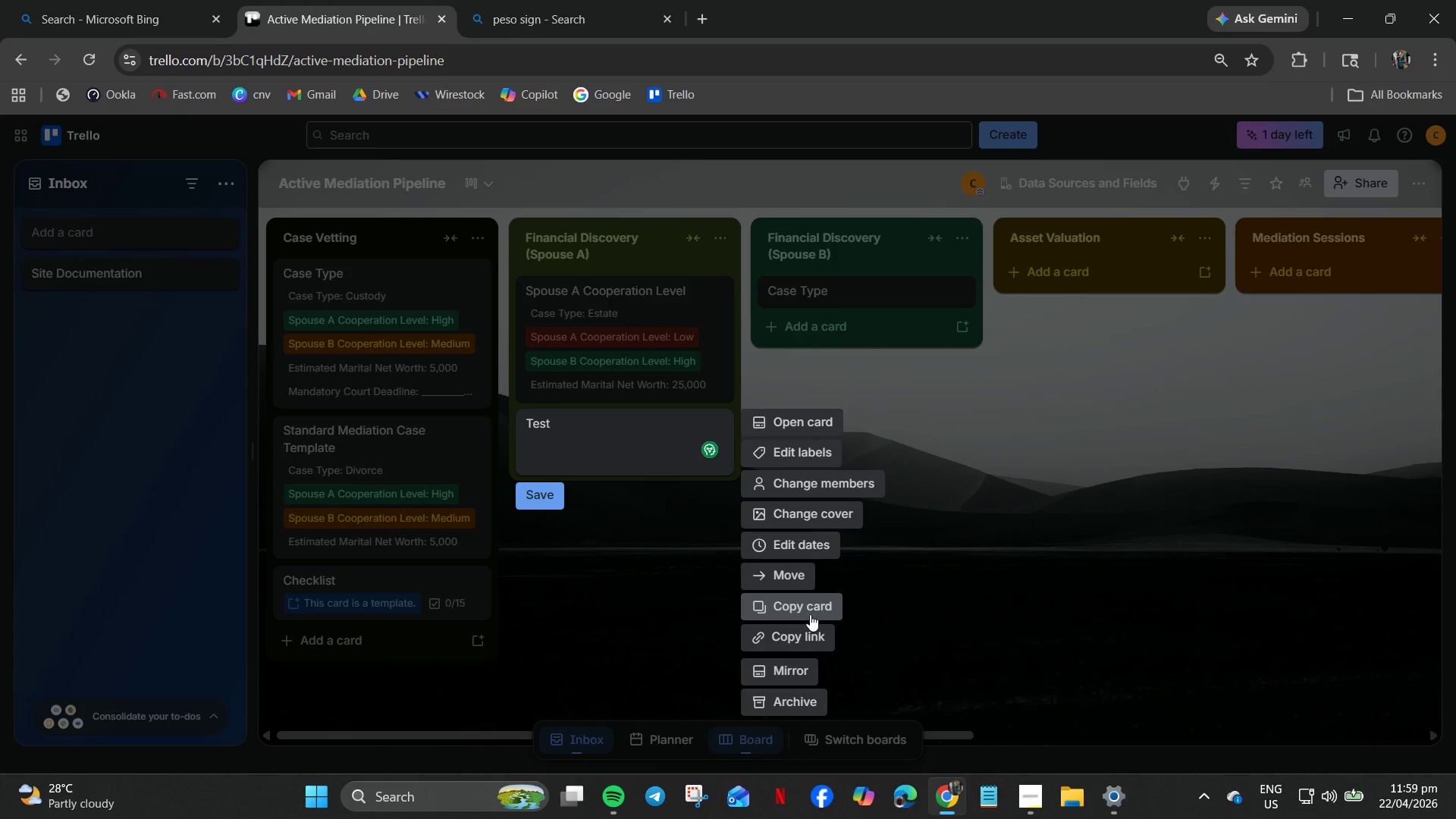 
wait(26.56)
 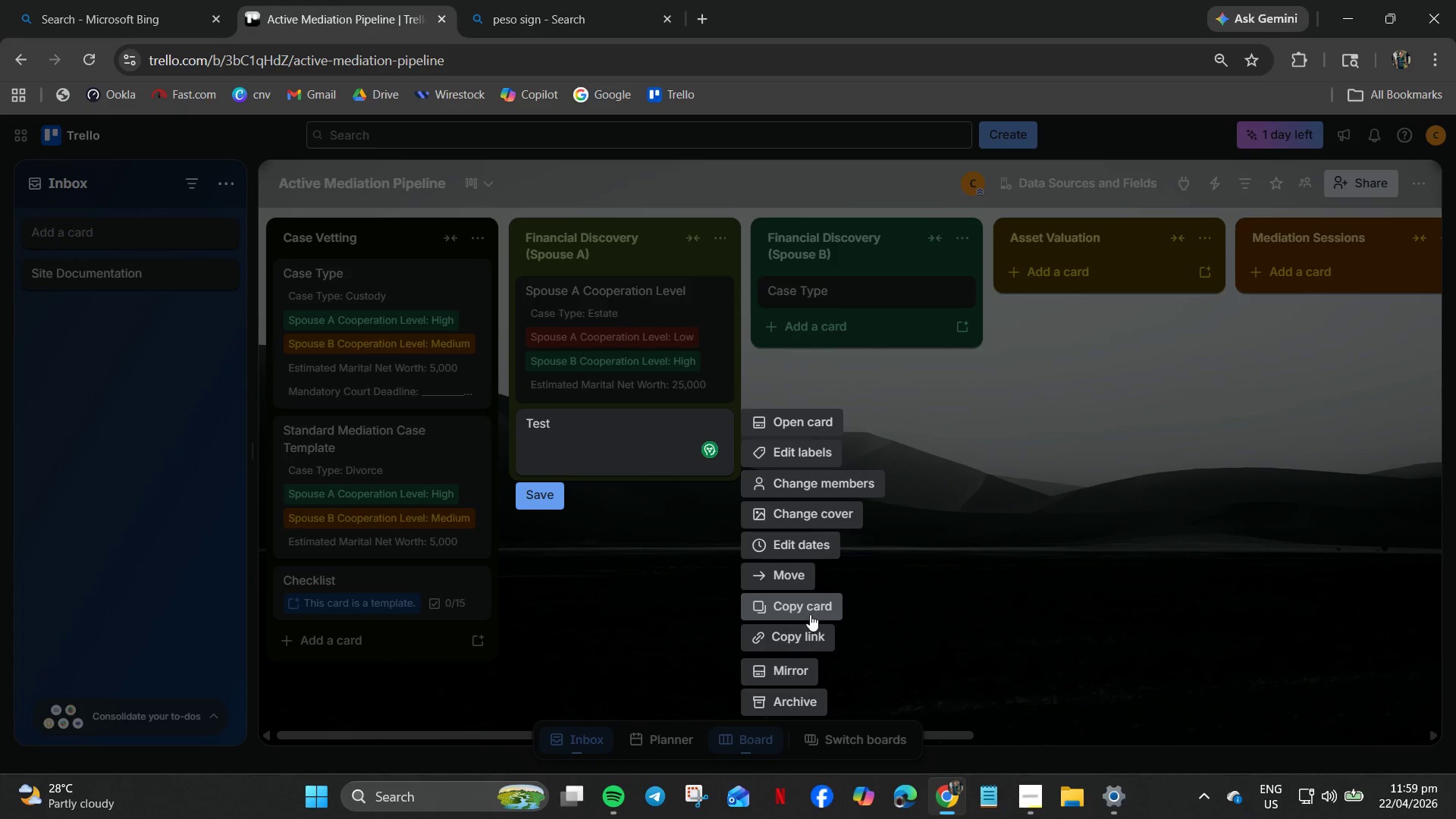 
left_click([797, 711])
 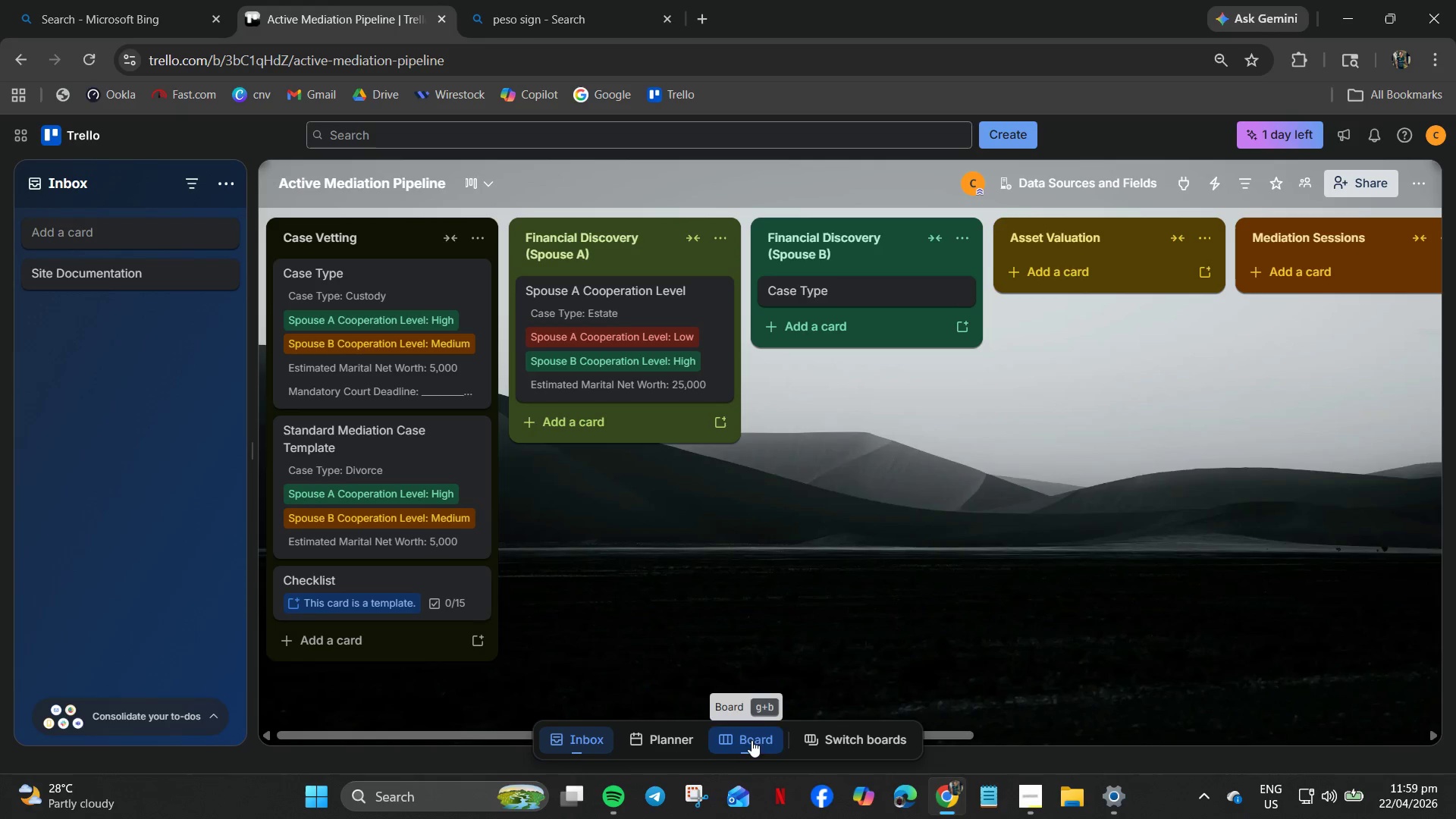 
wait(5.25)
 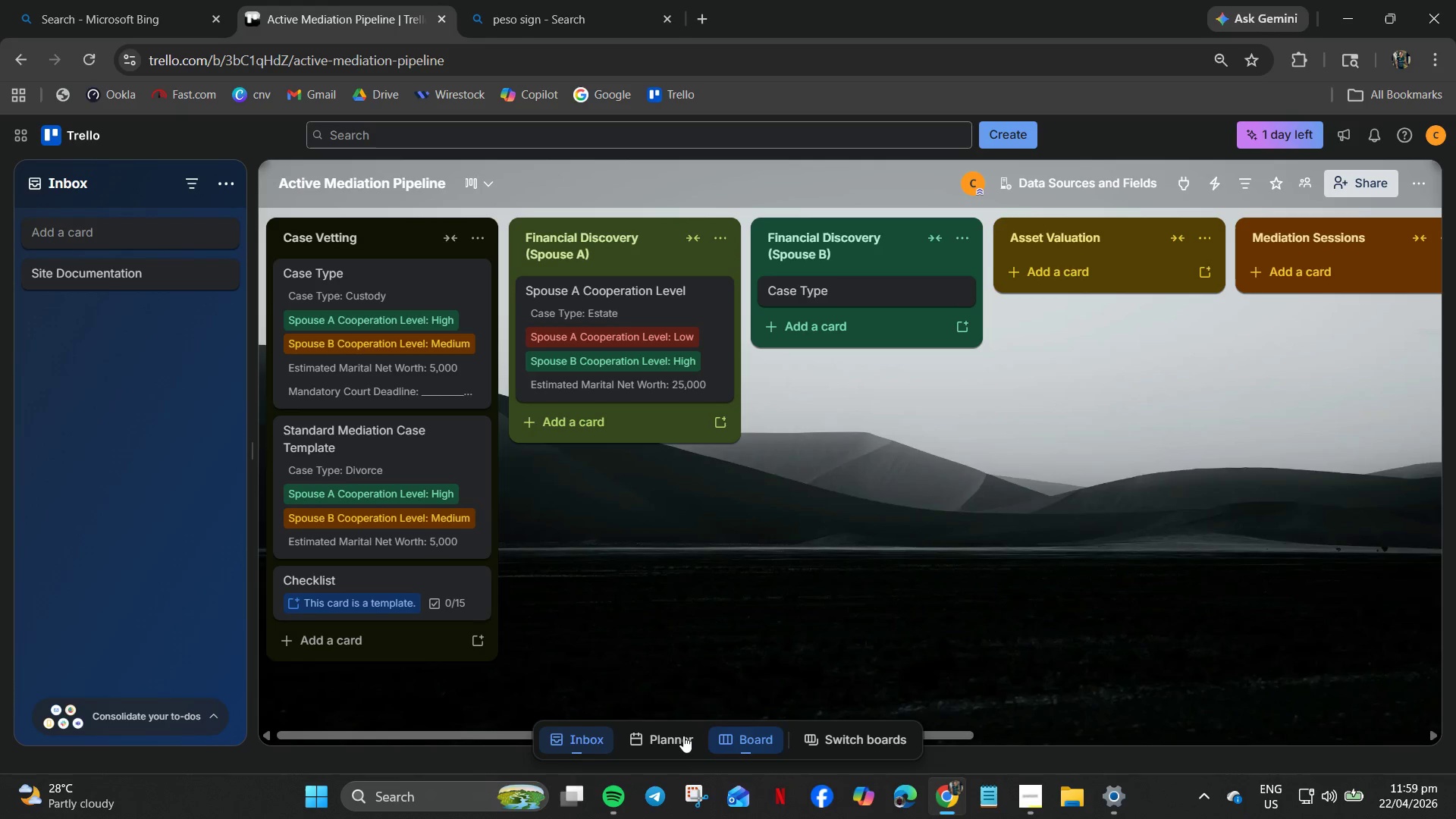 
left_click([231, 178])
 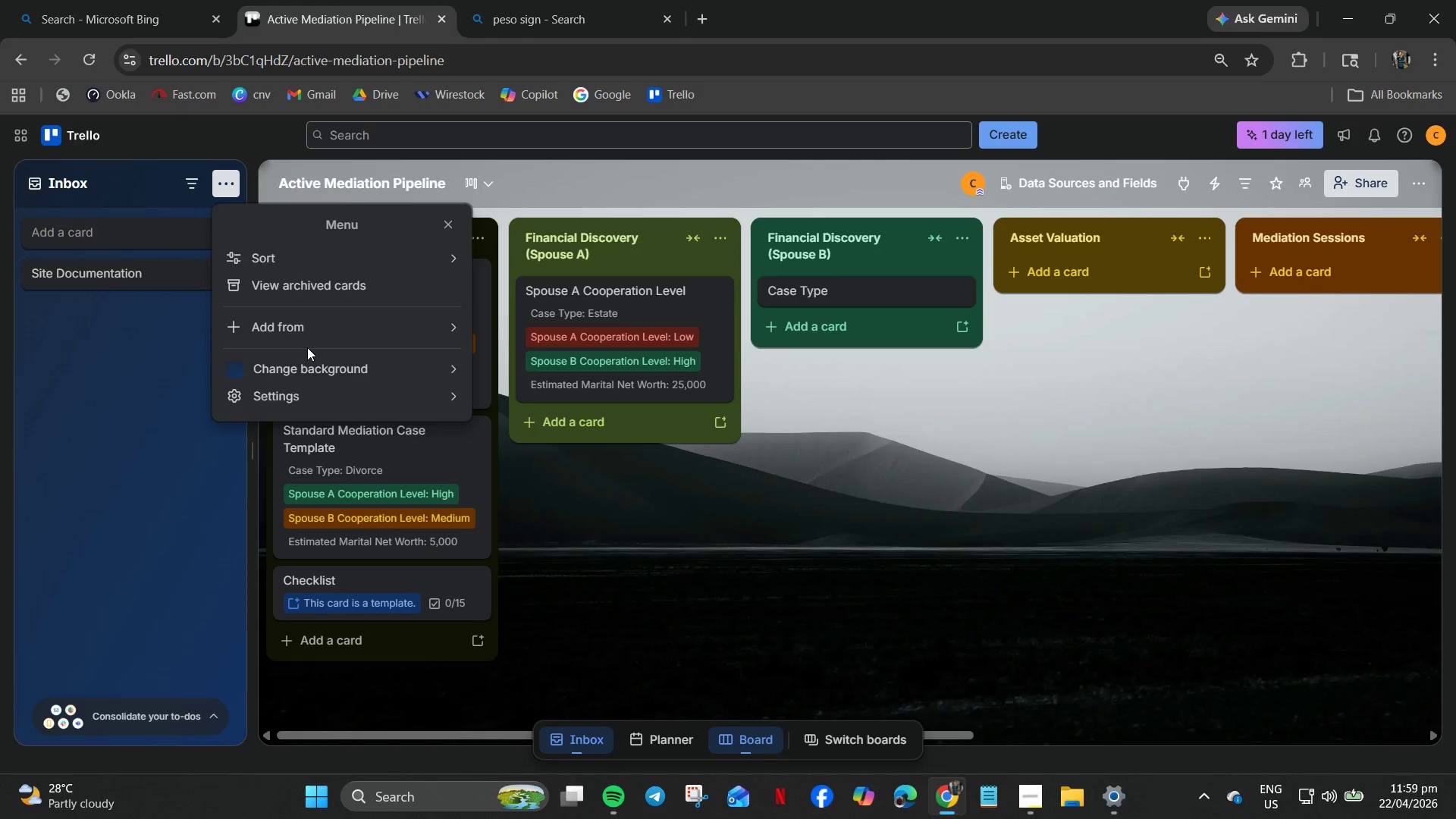 
wait(5.61)
 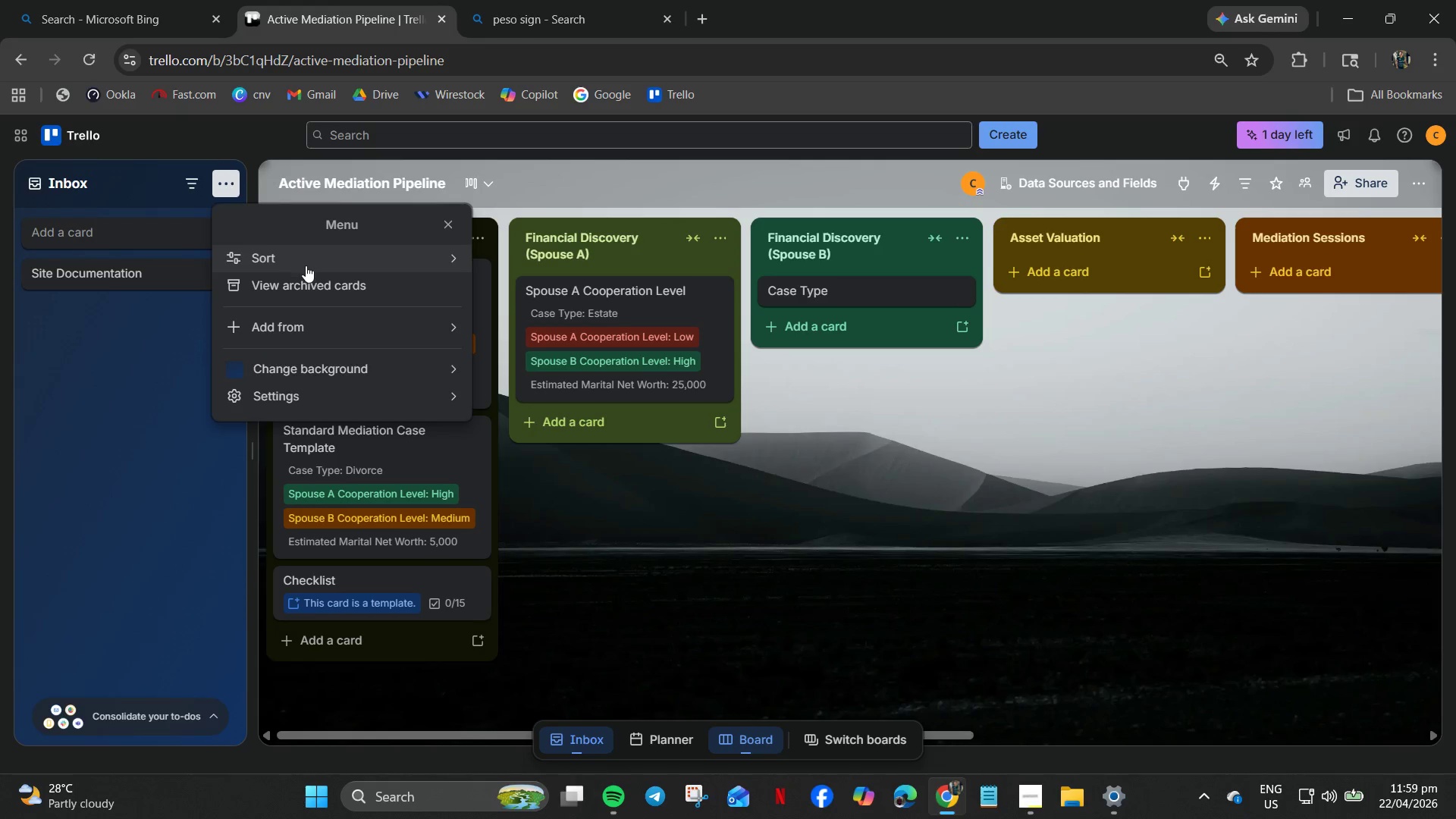 
left_click([199, 184])
 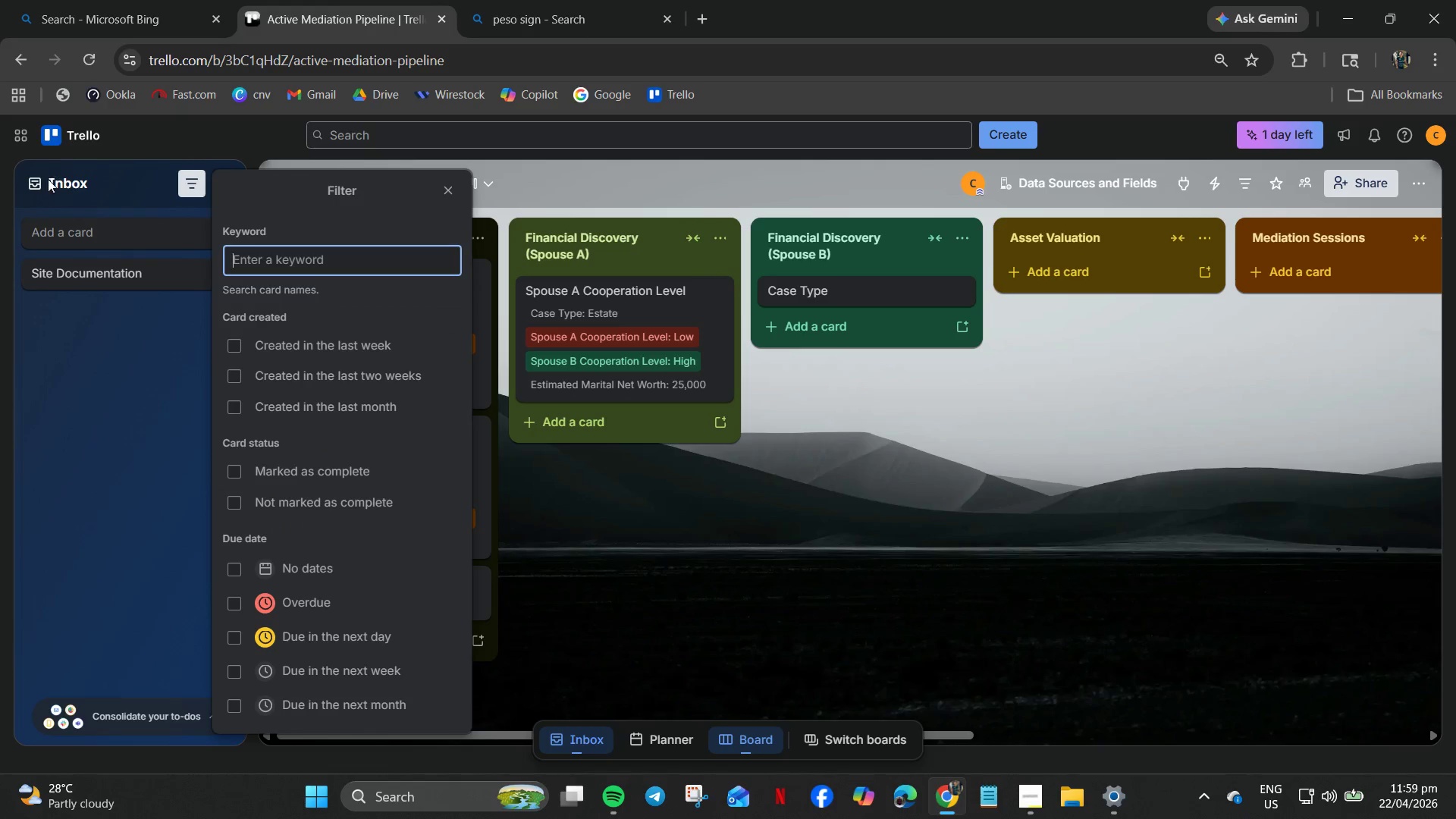 
wait(7.44)
 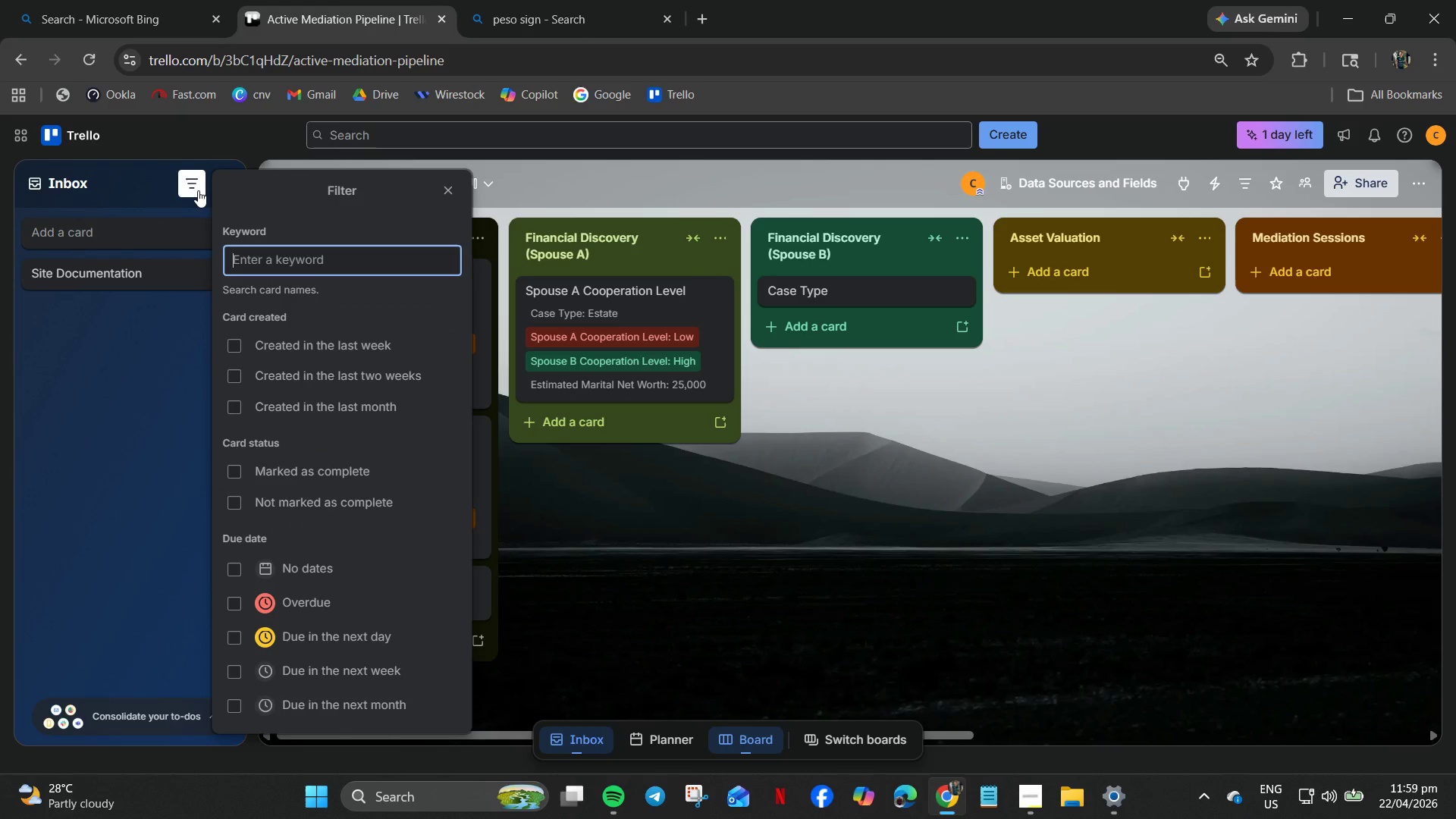 
left_click([103, 317])
 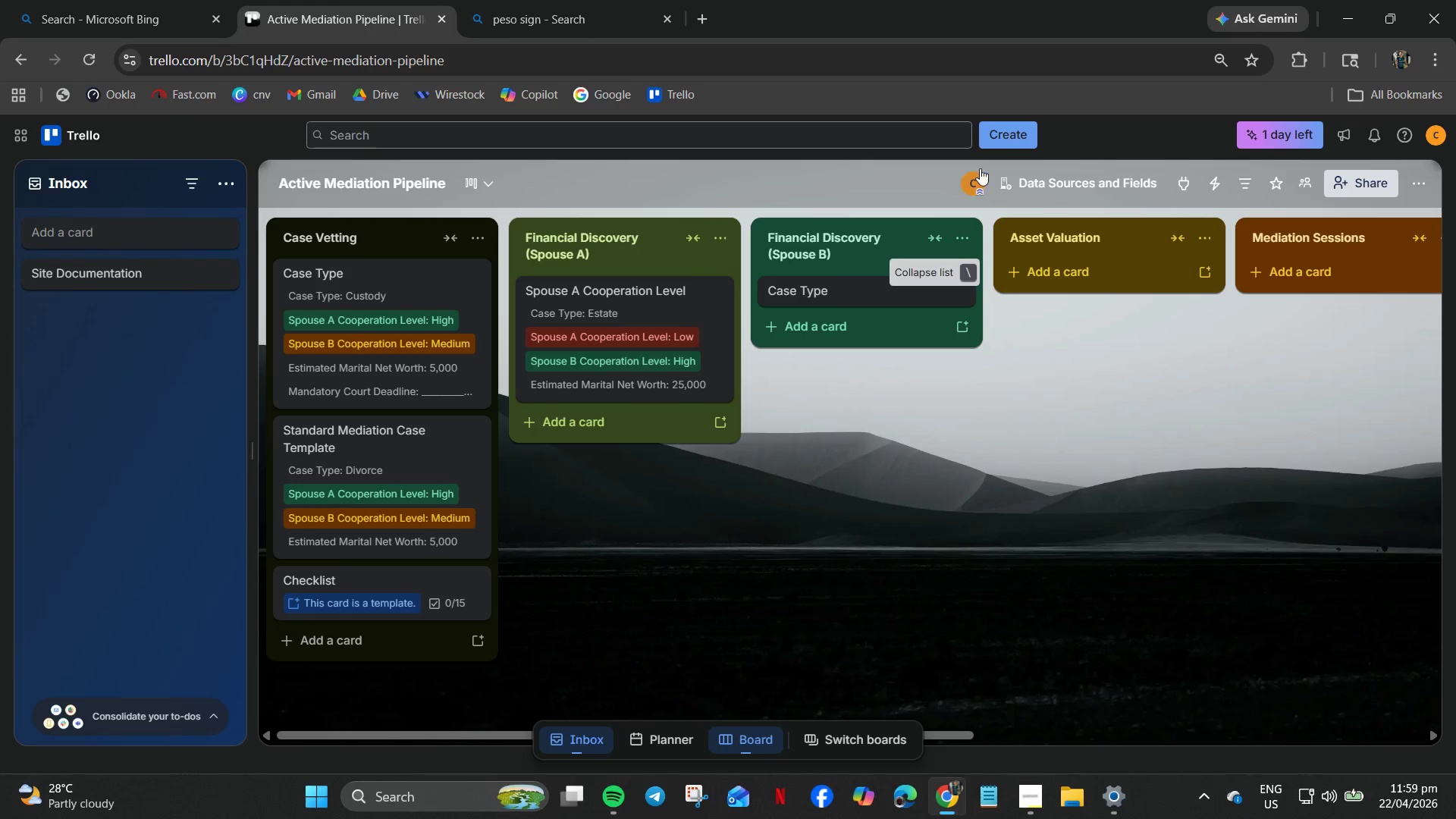 
left_click([1017, 122])
 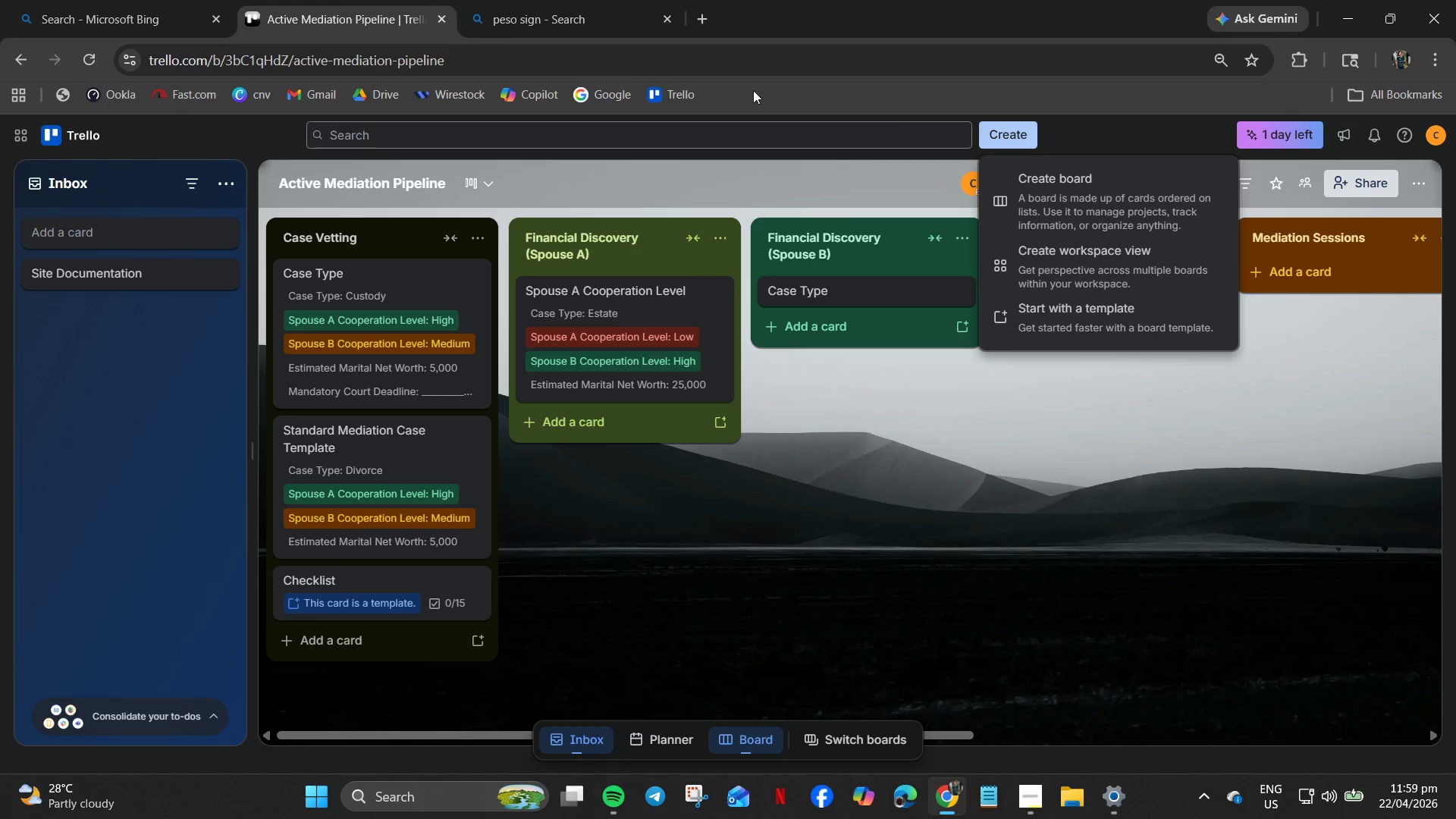 
right_click([377, 17])
 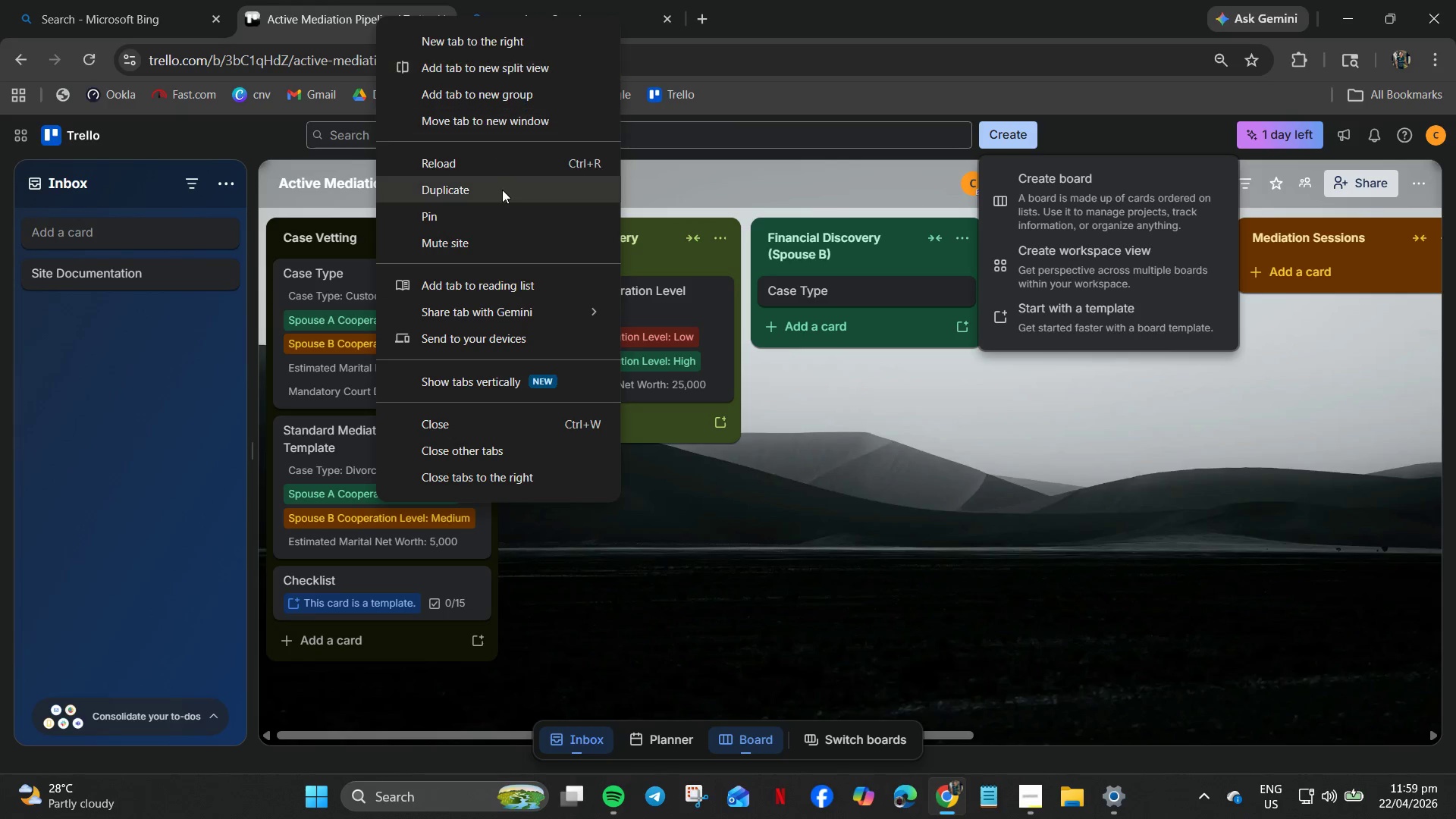 
left_click([496, 188])
 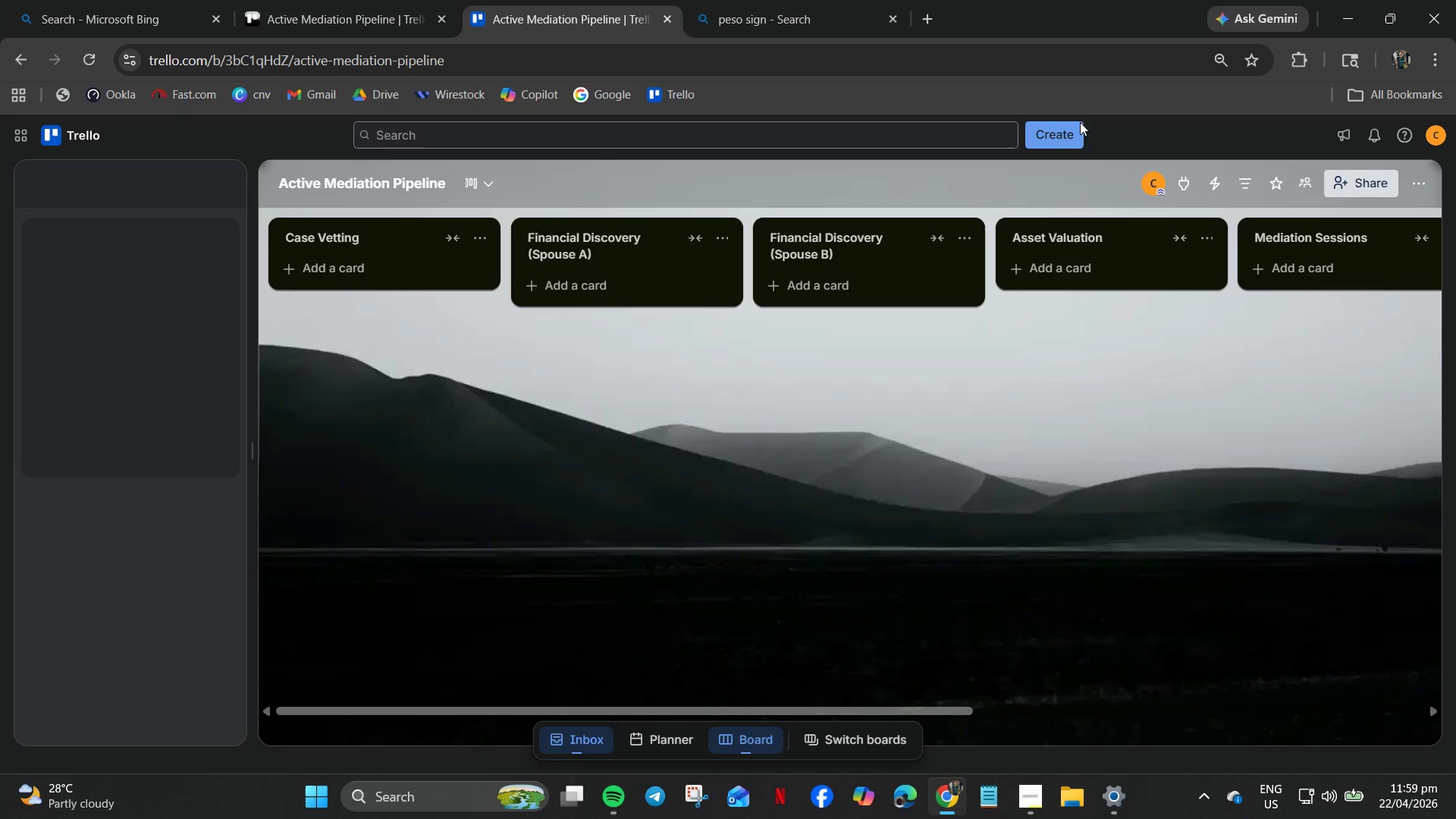 
wait(6.38)
 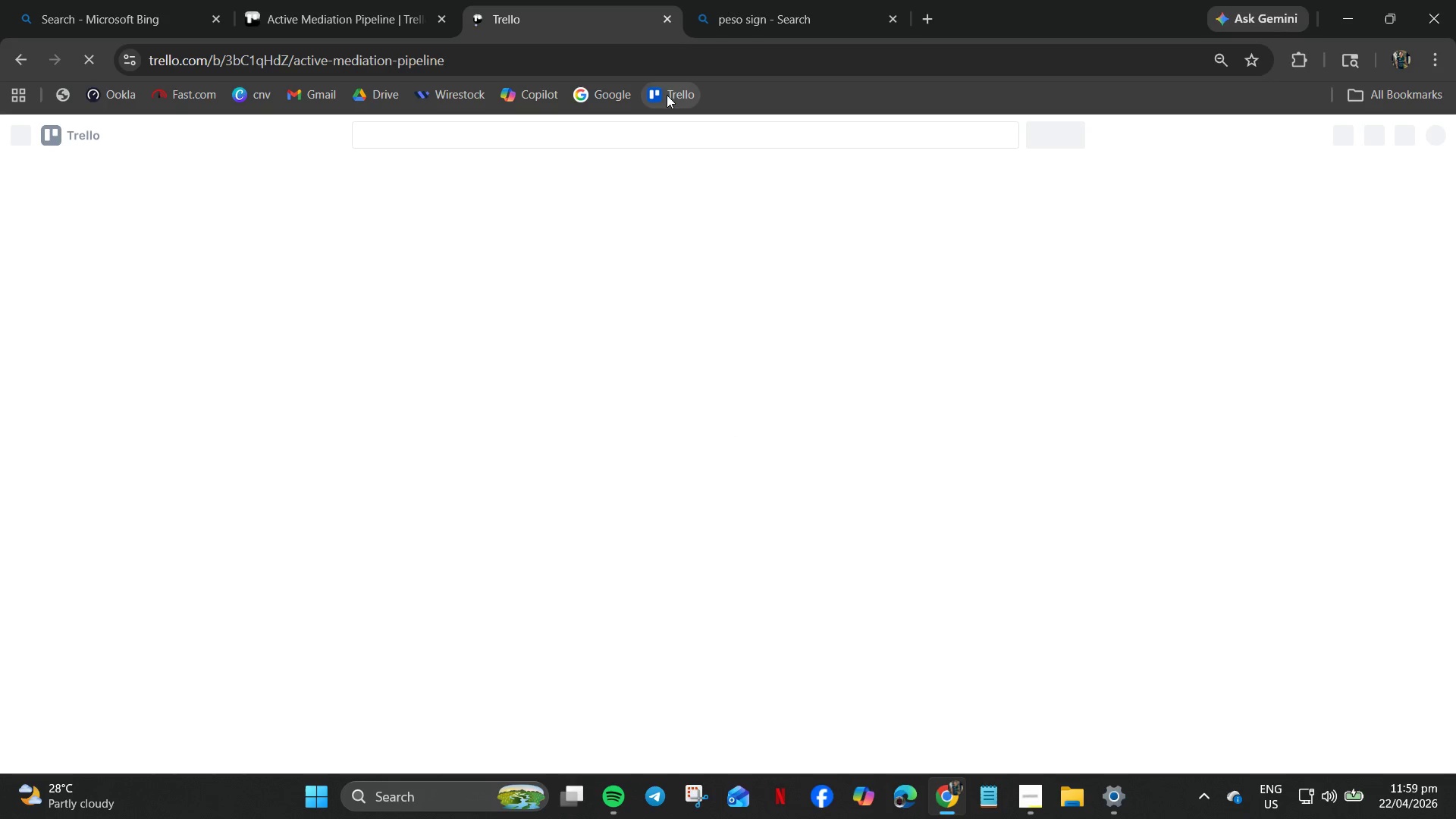 
left_click([1009, 141])
 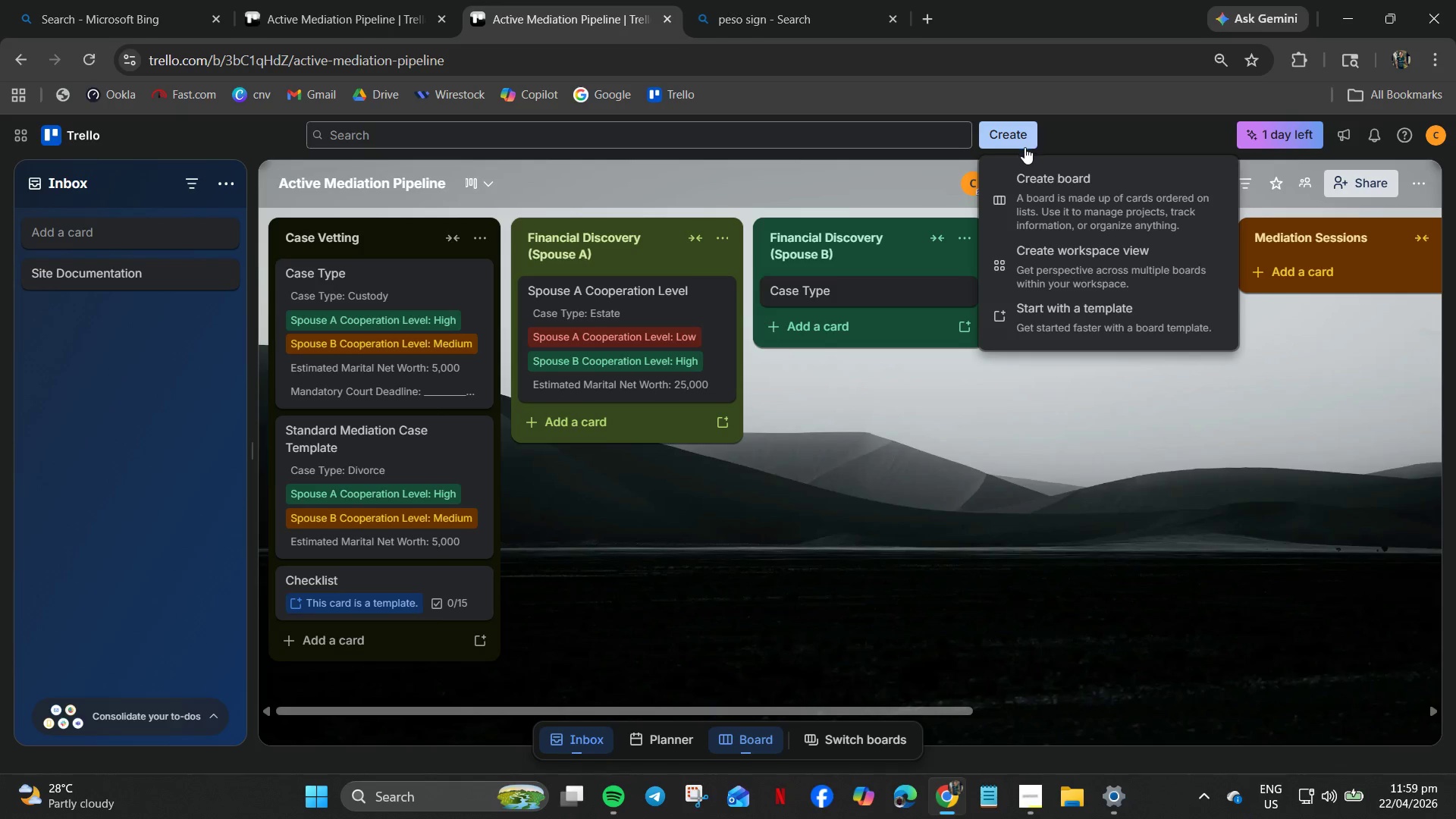 
left_click([1028, 300])
 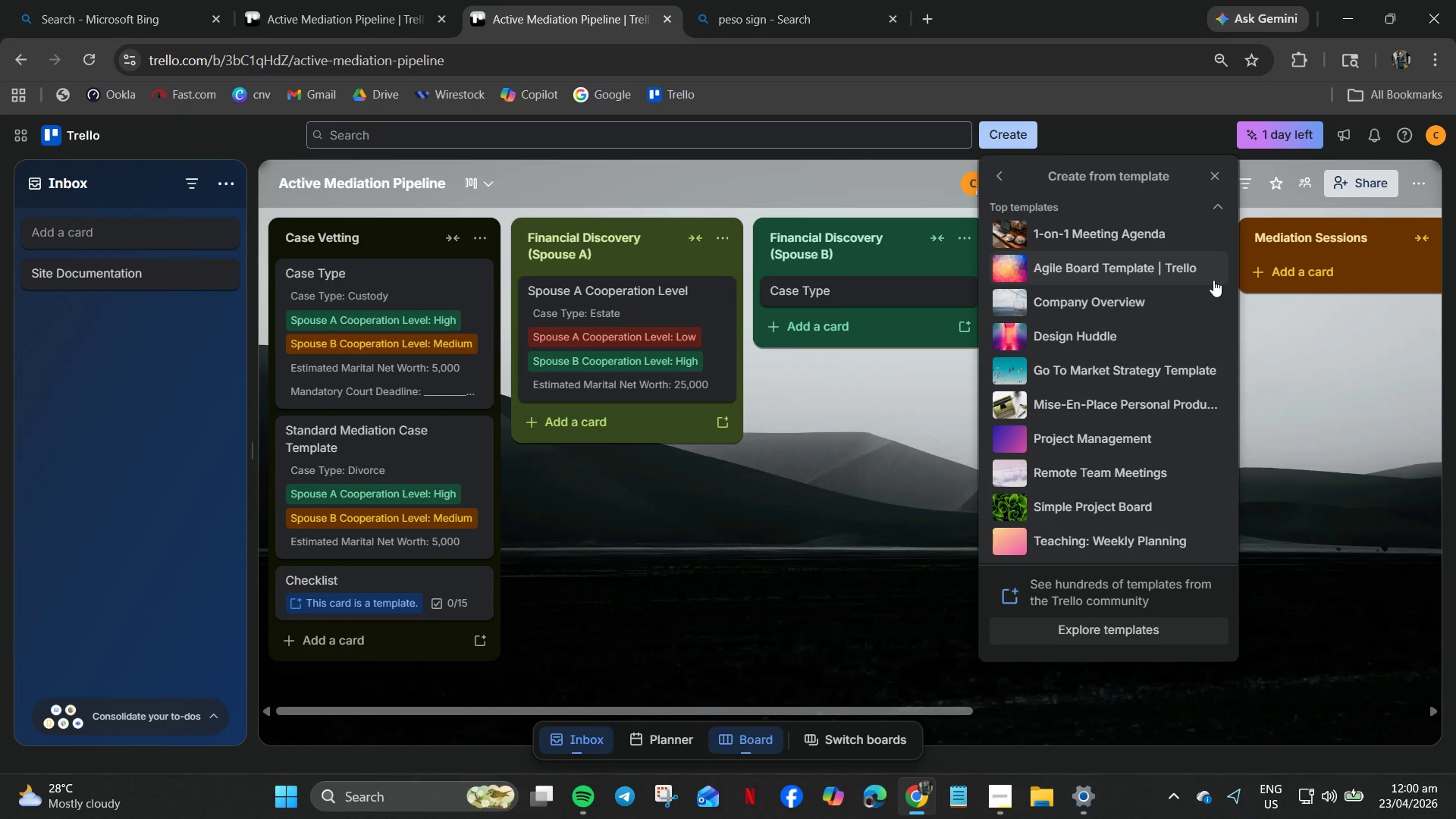 
wait(20.31)
 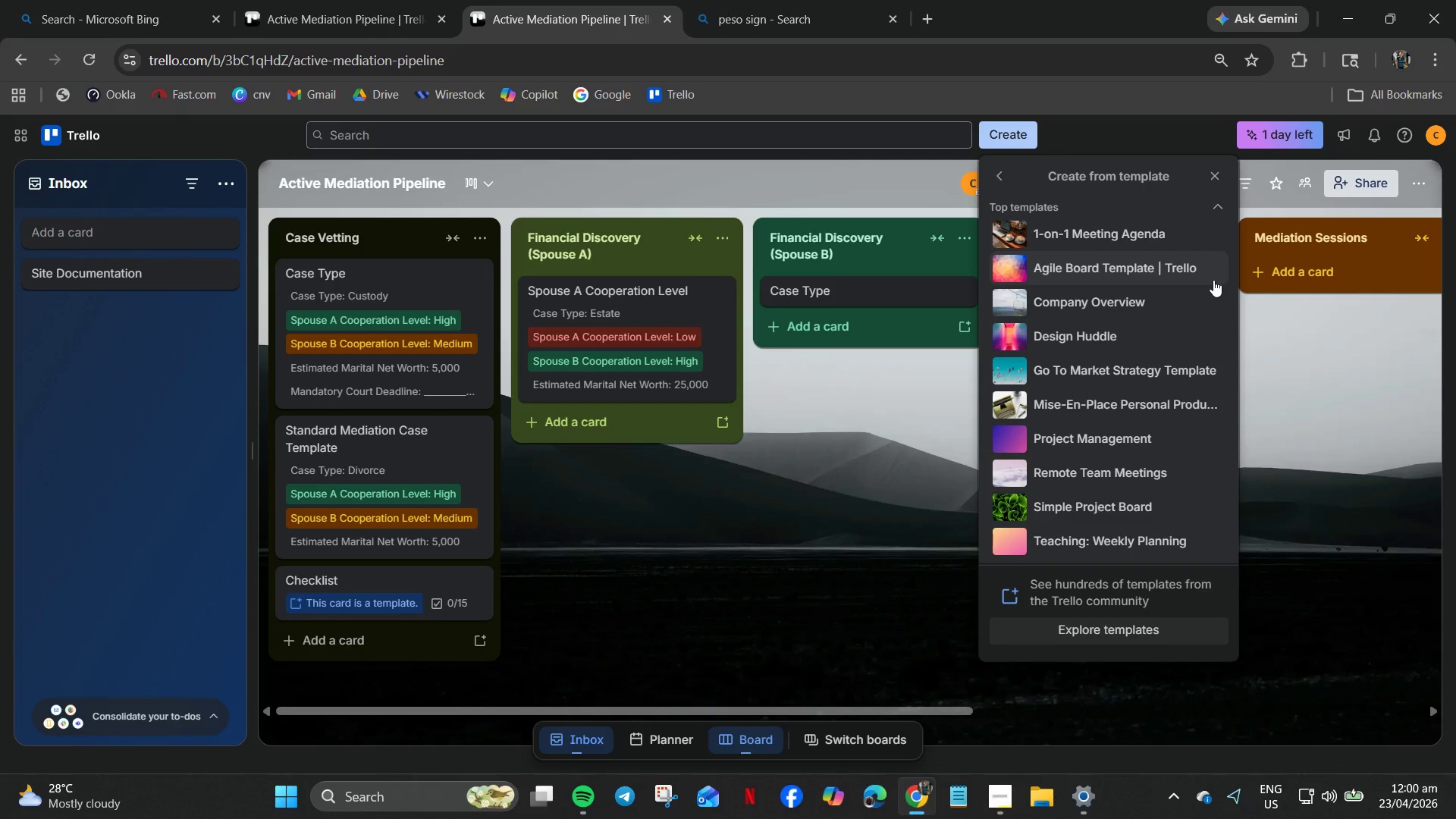 
left_click([1134, 174])
 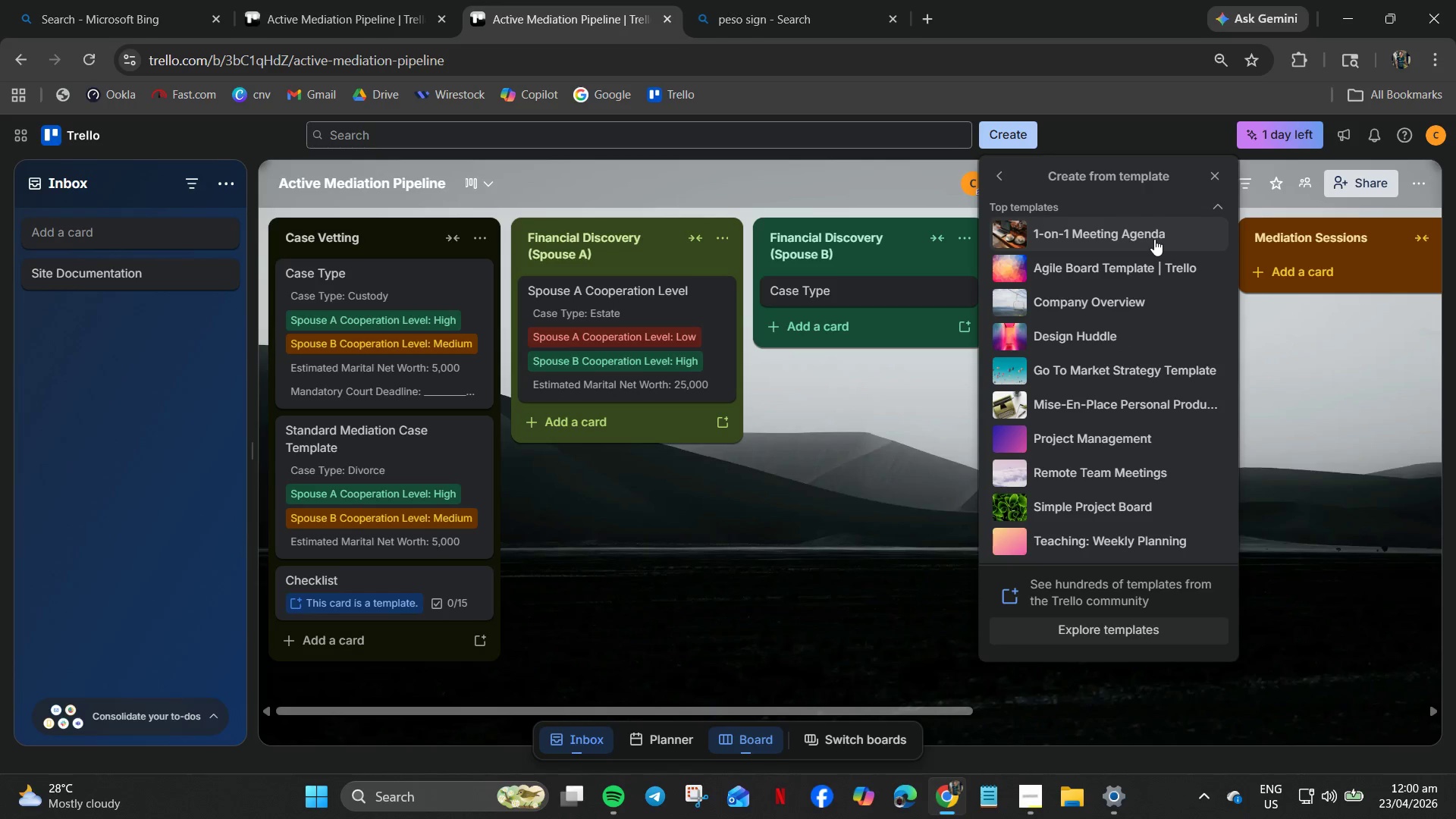 
wait(23.56)
 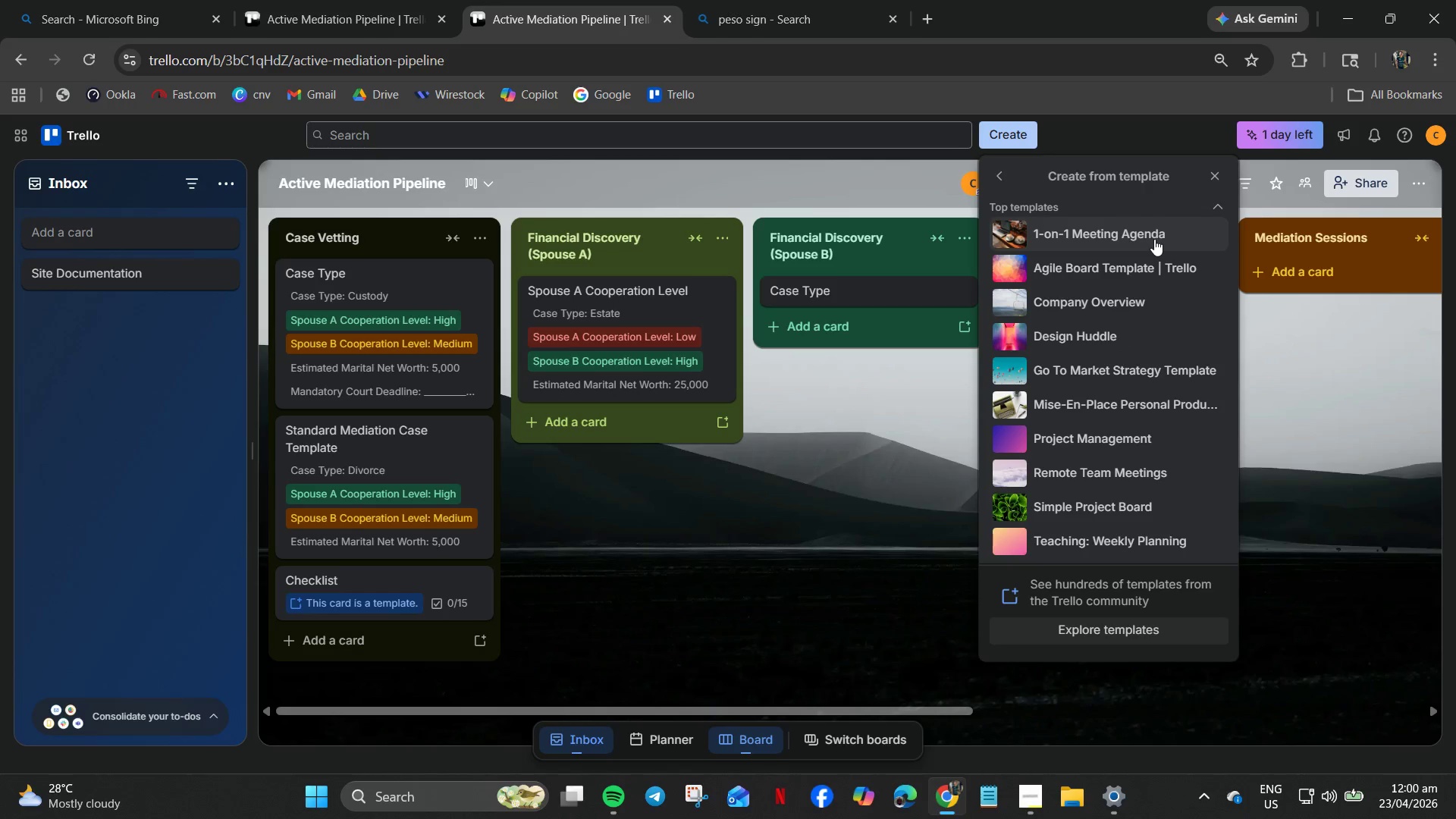 
scroll: coordinate [1133, 292], scroll_direction: up, amount: 3.0
 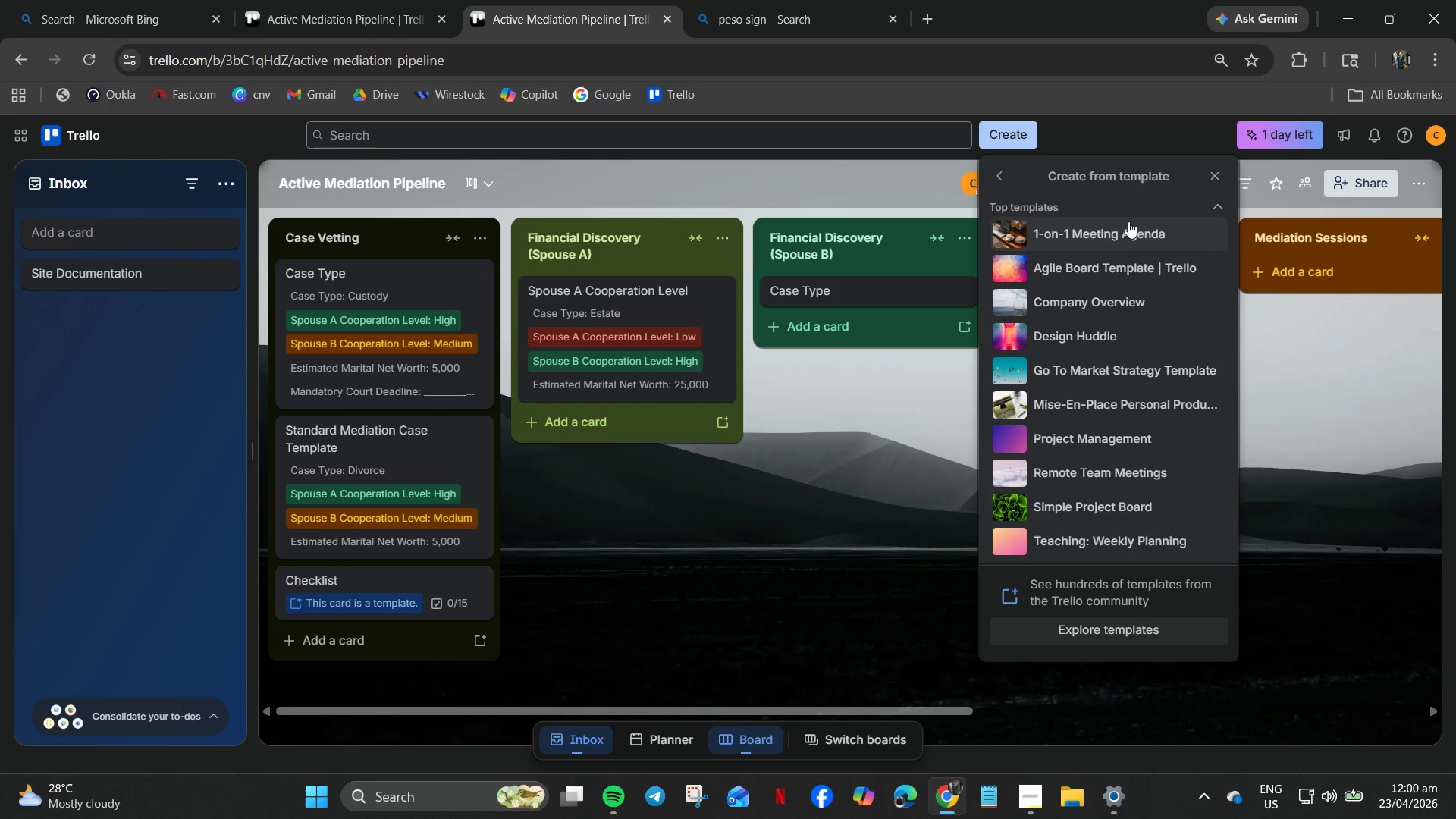 
scroll: coordinate [1139, 604], scroll_direction: down, amount: 9.0
 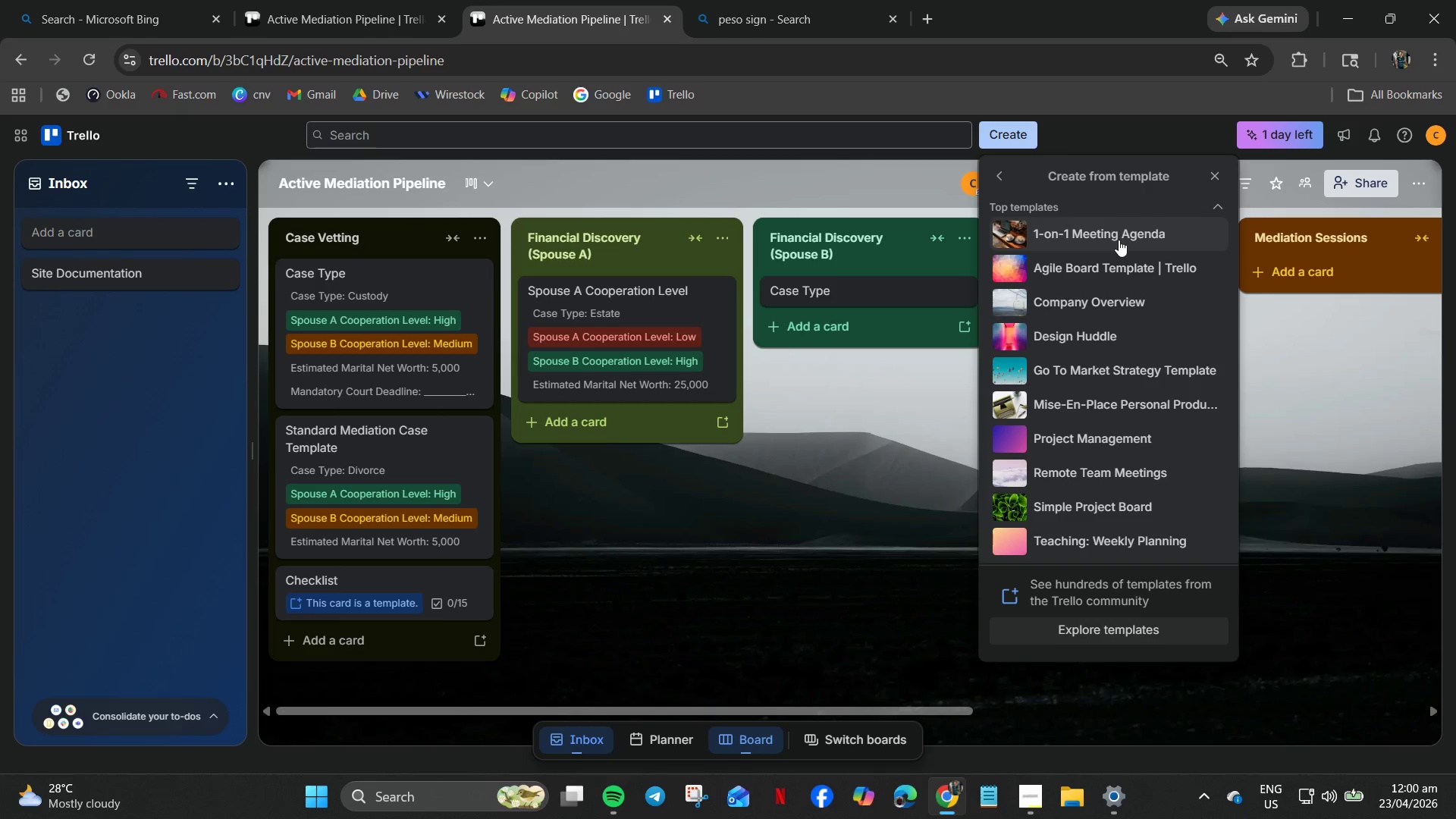 
left_click([1214, 206])
 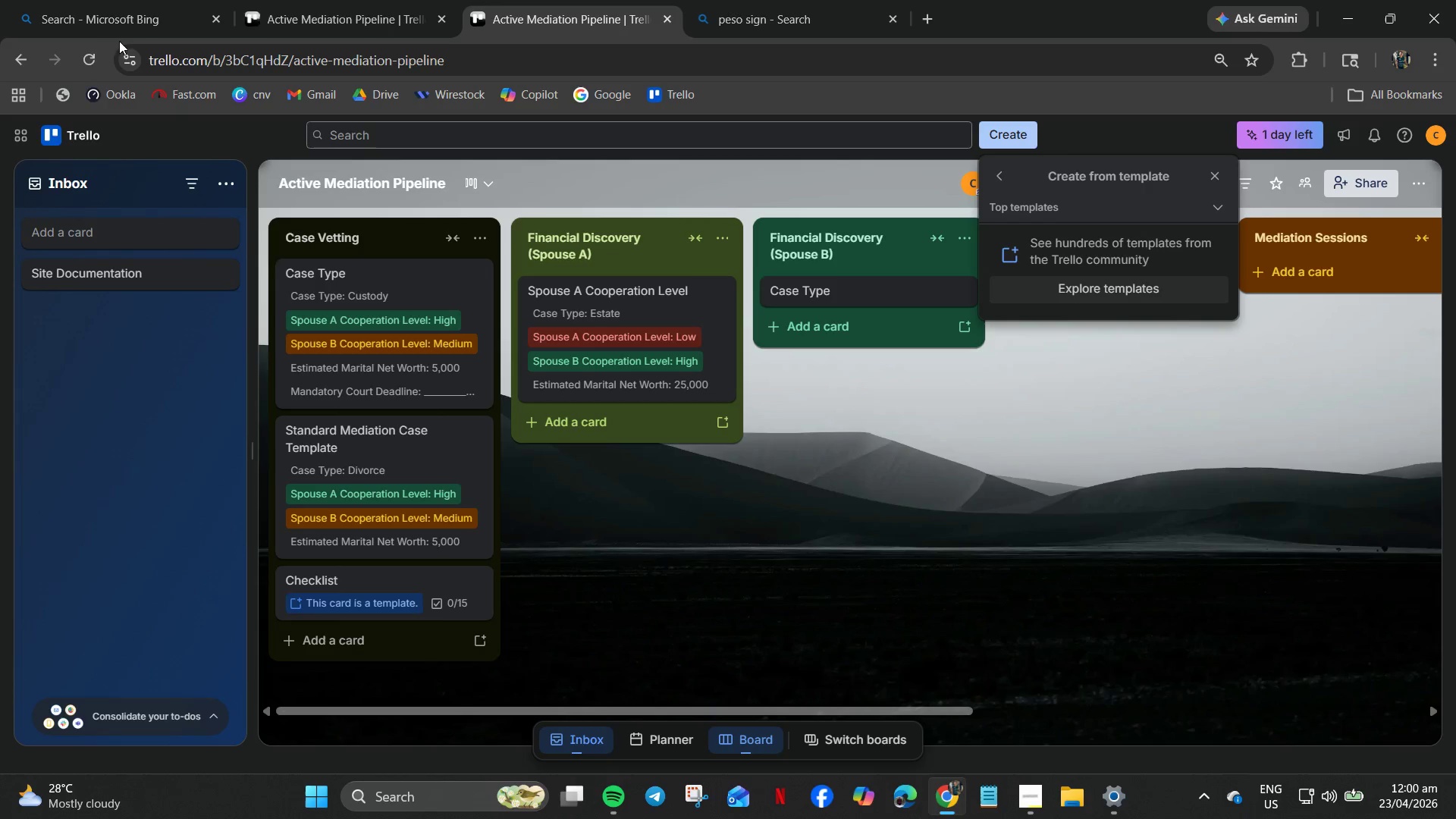 
left_click([85, 61])
 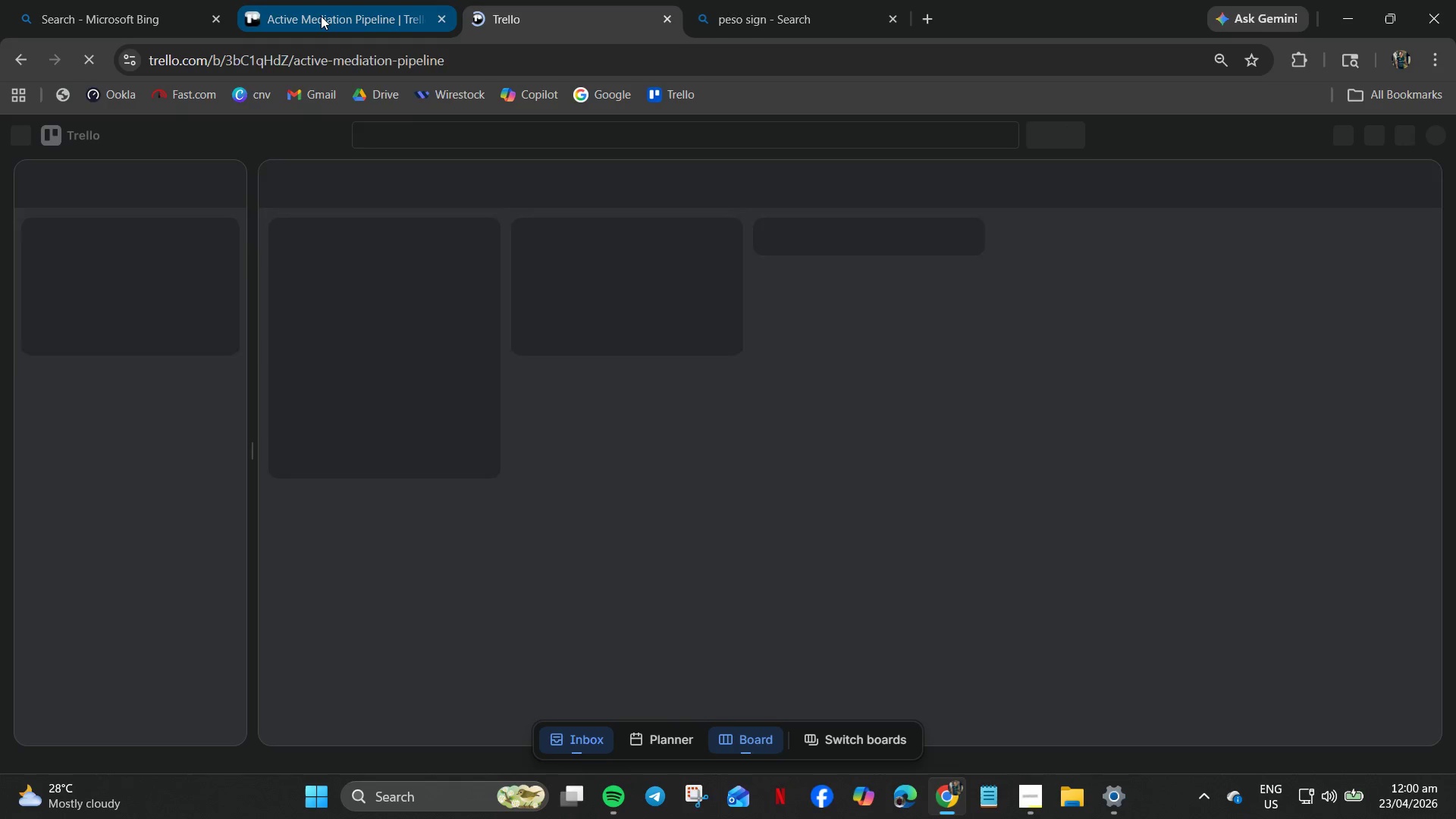 
left_click([321, 16])
 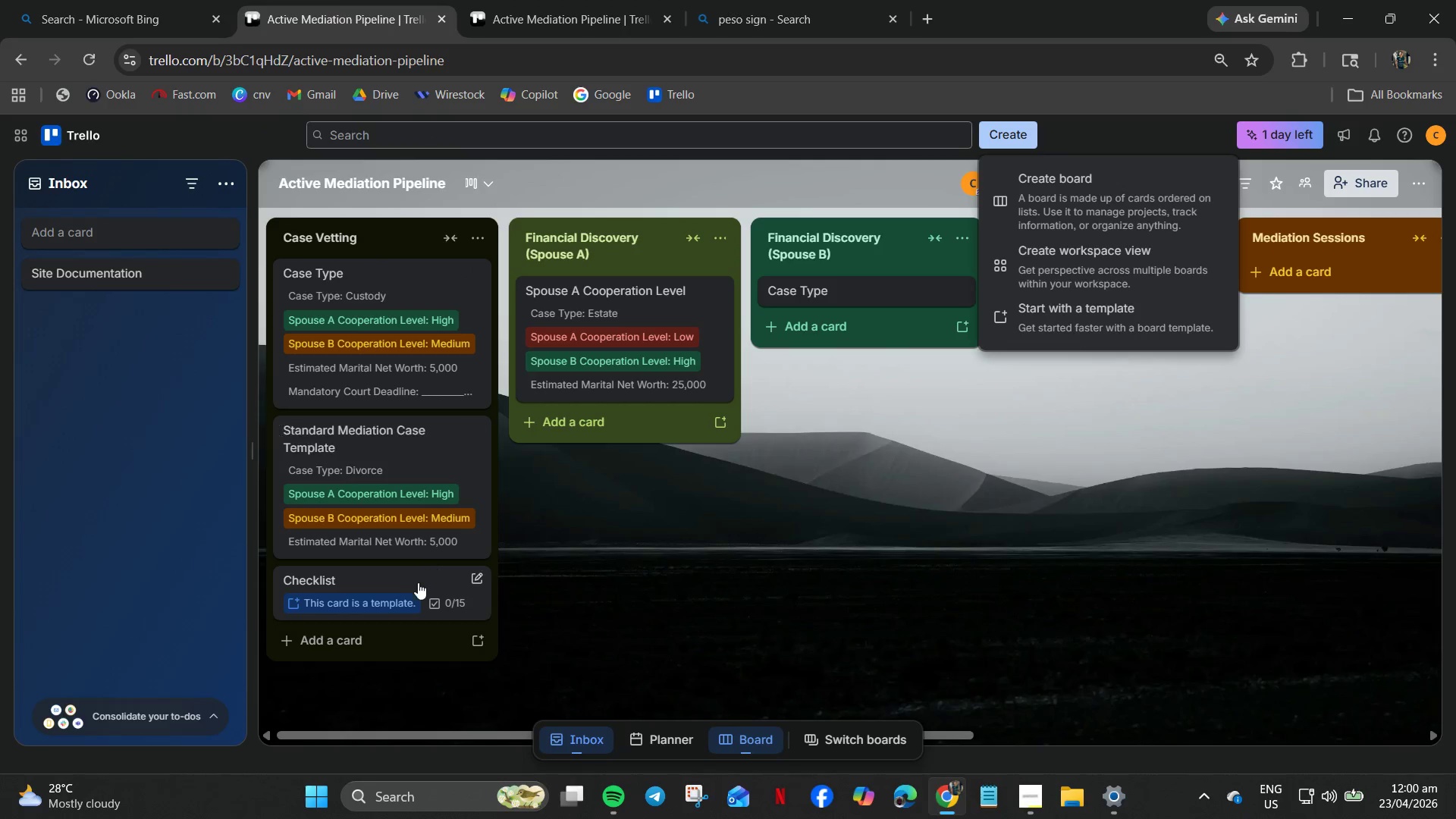 
left_click([398, 588])
 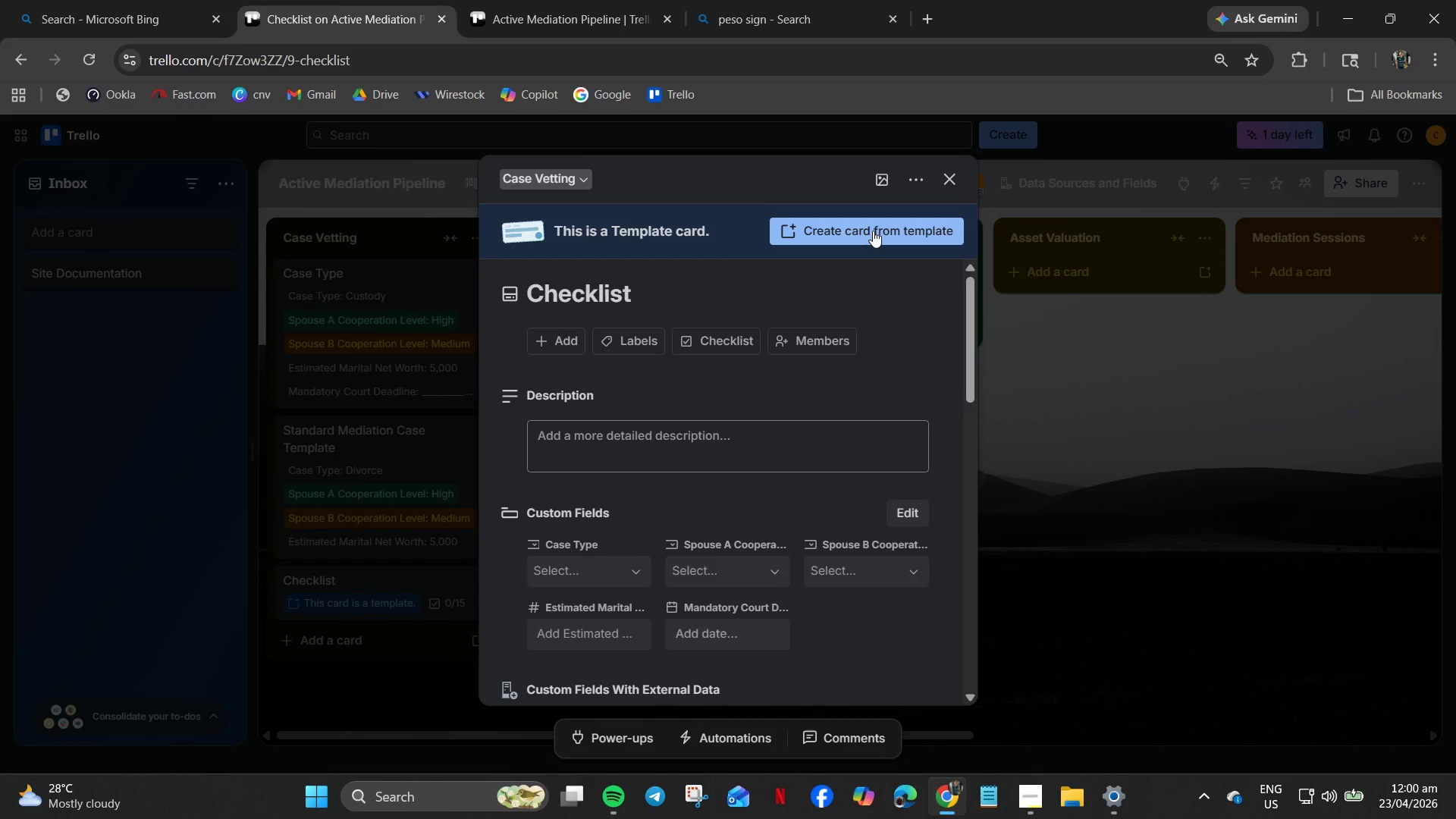 
left_click([873, 231])
 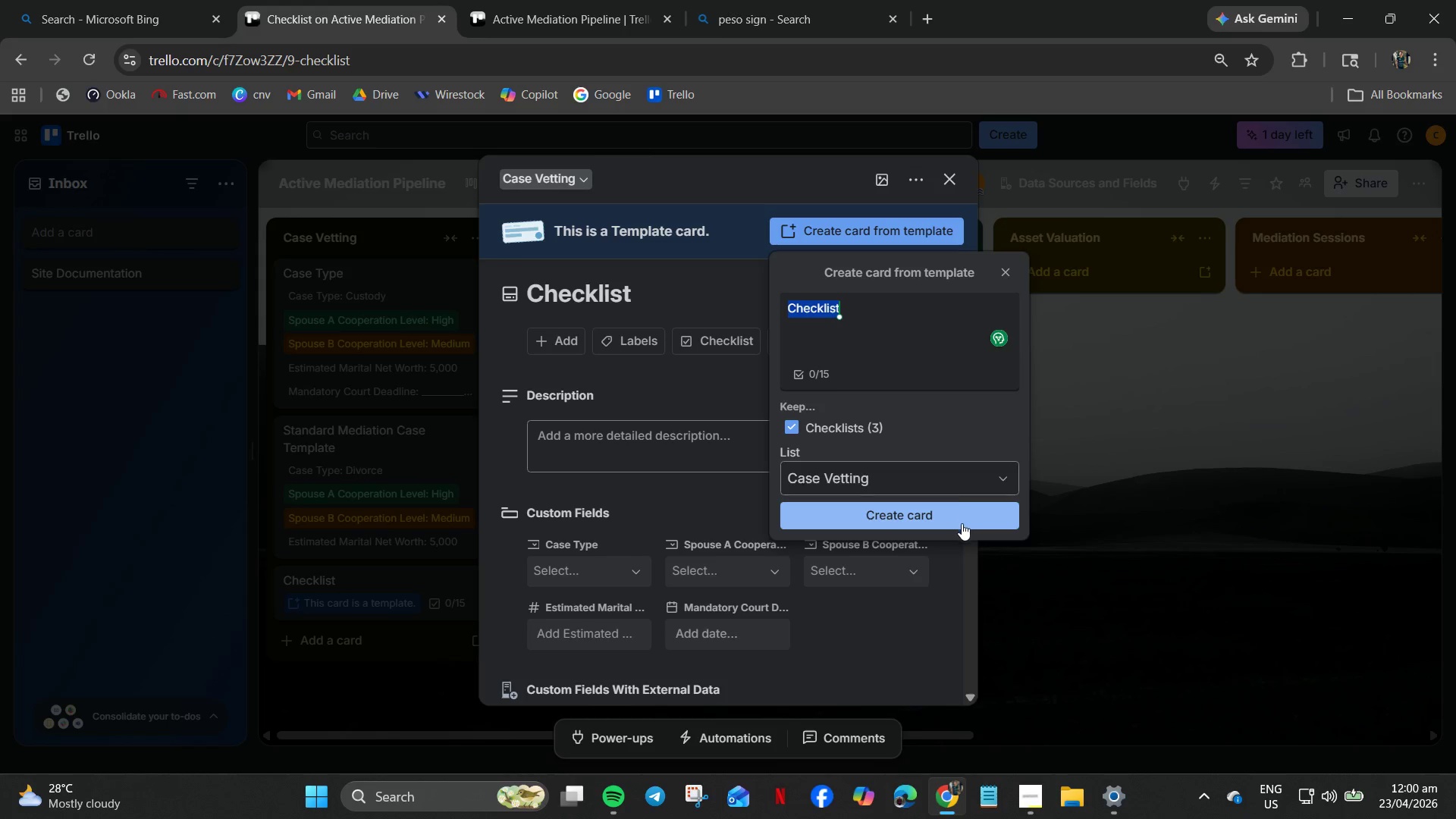 
left_click([1007, 271])
 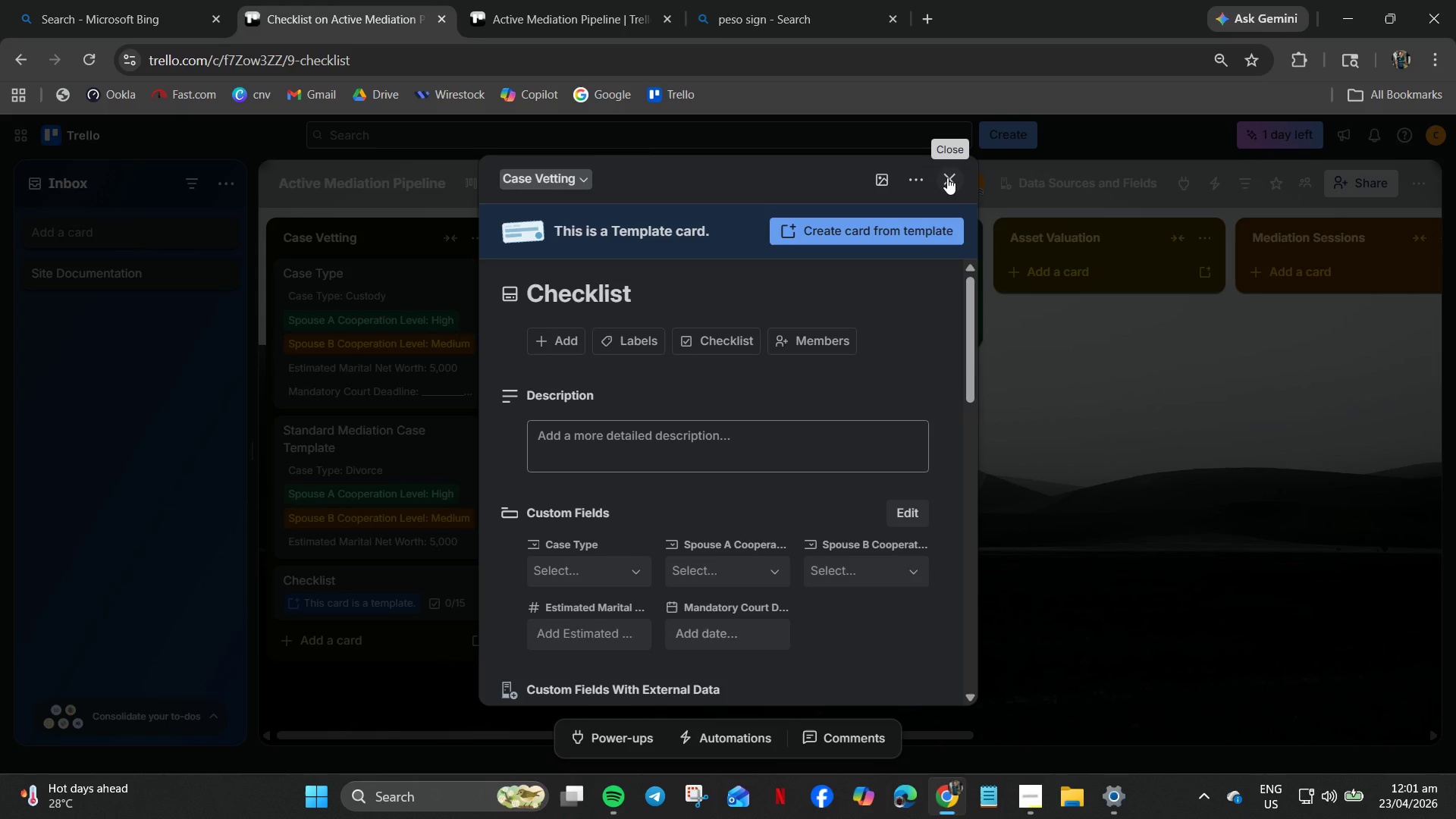 
left_click([1040, 535])
 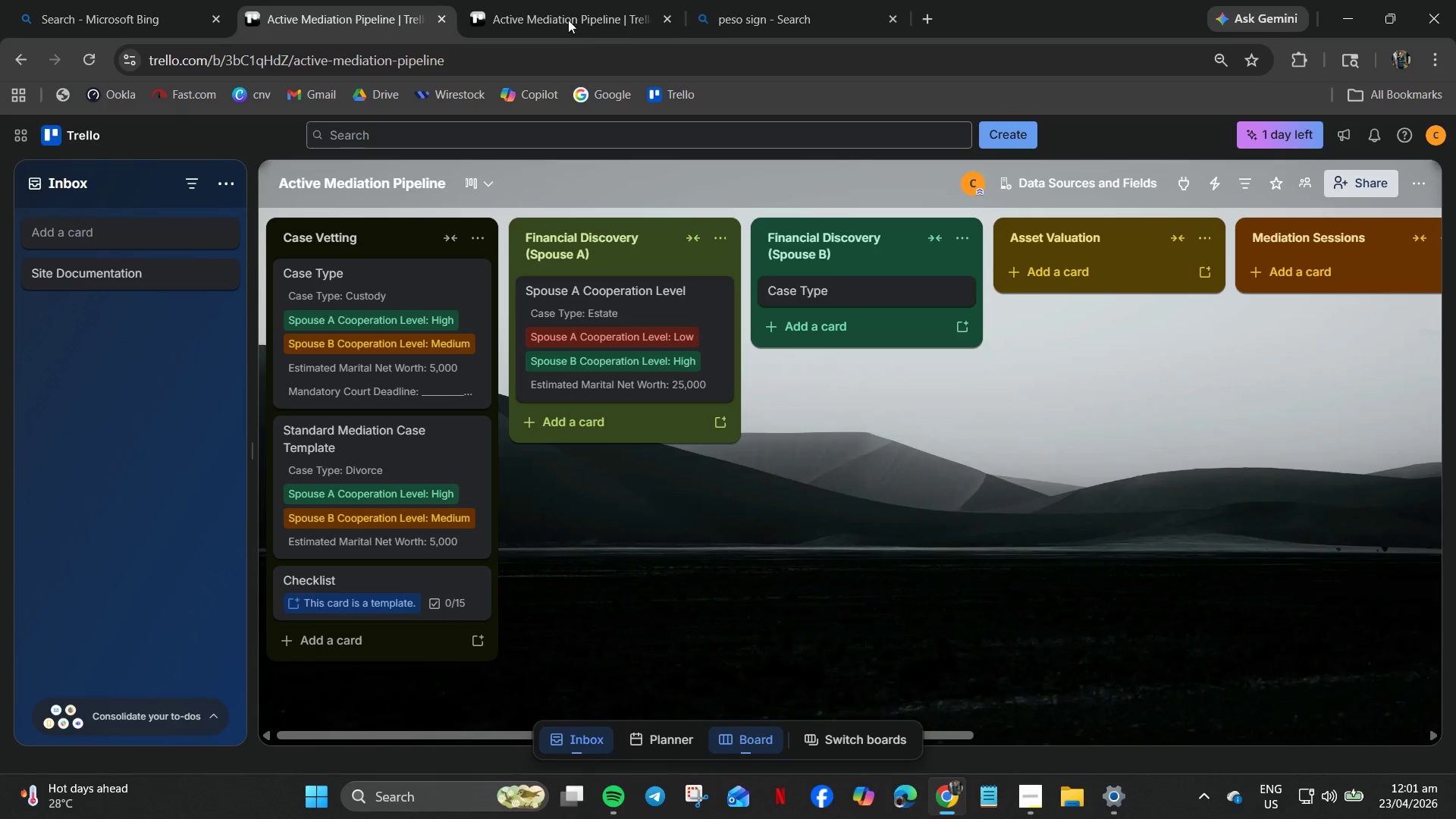 
left_click([553, 0])
 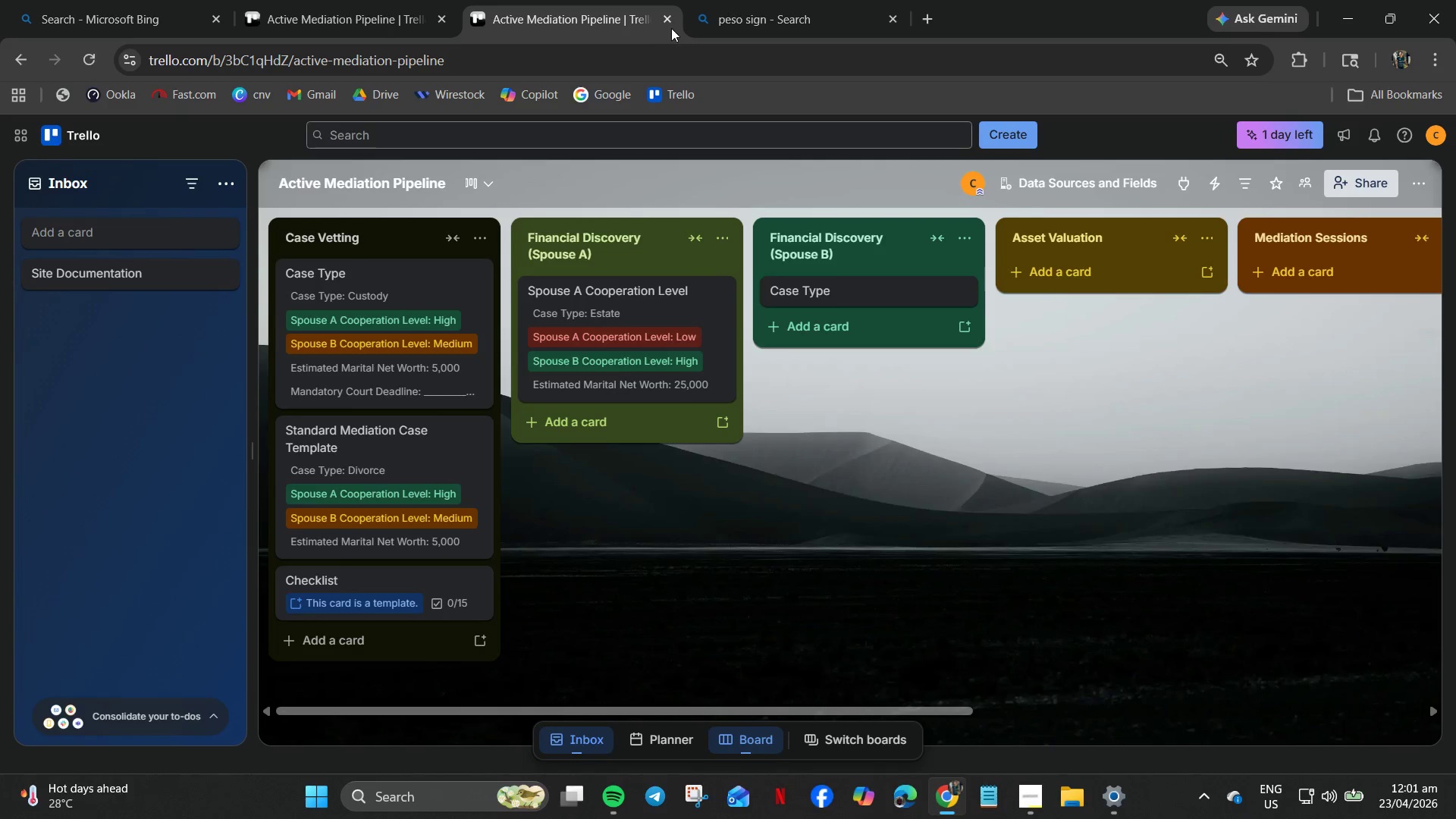 
left_click([670, 17])
 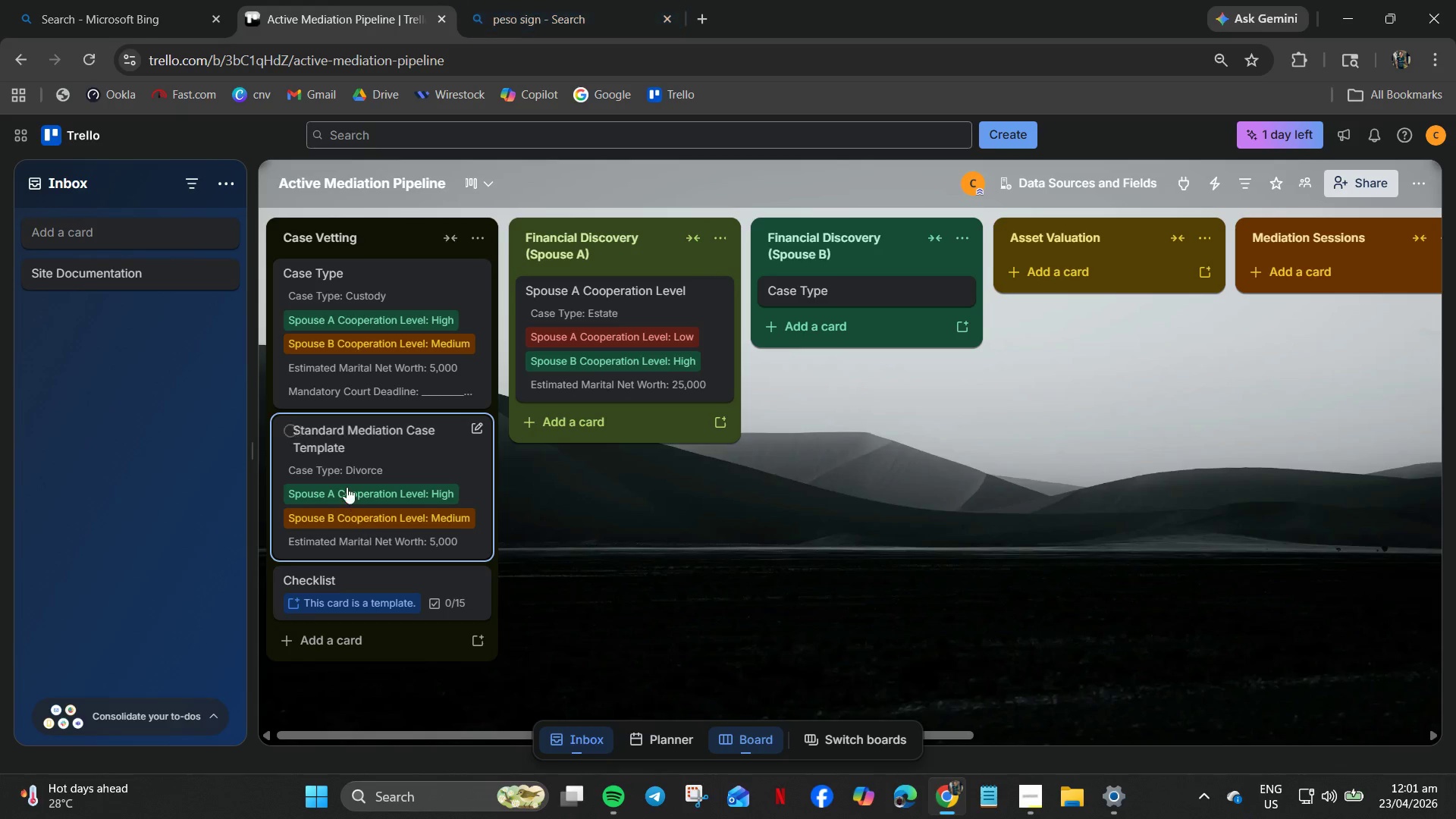 
wait(20.06)
 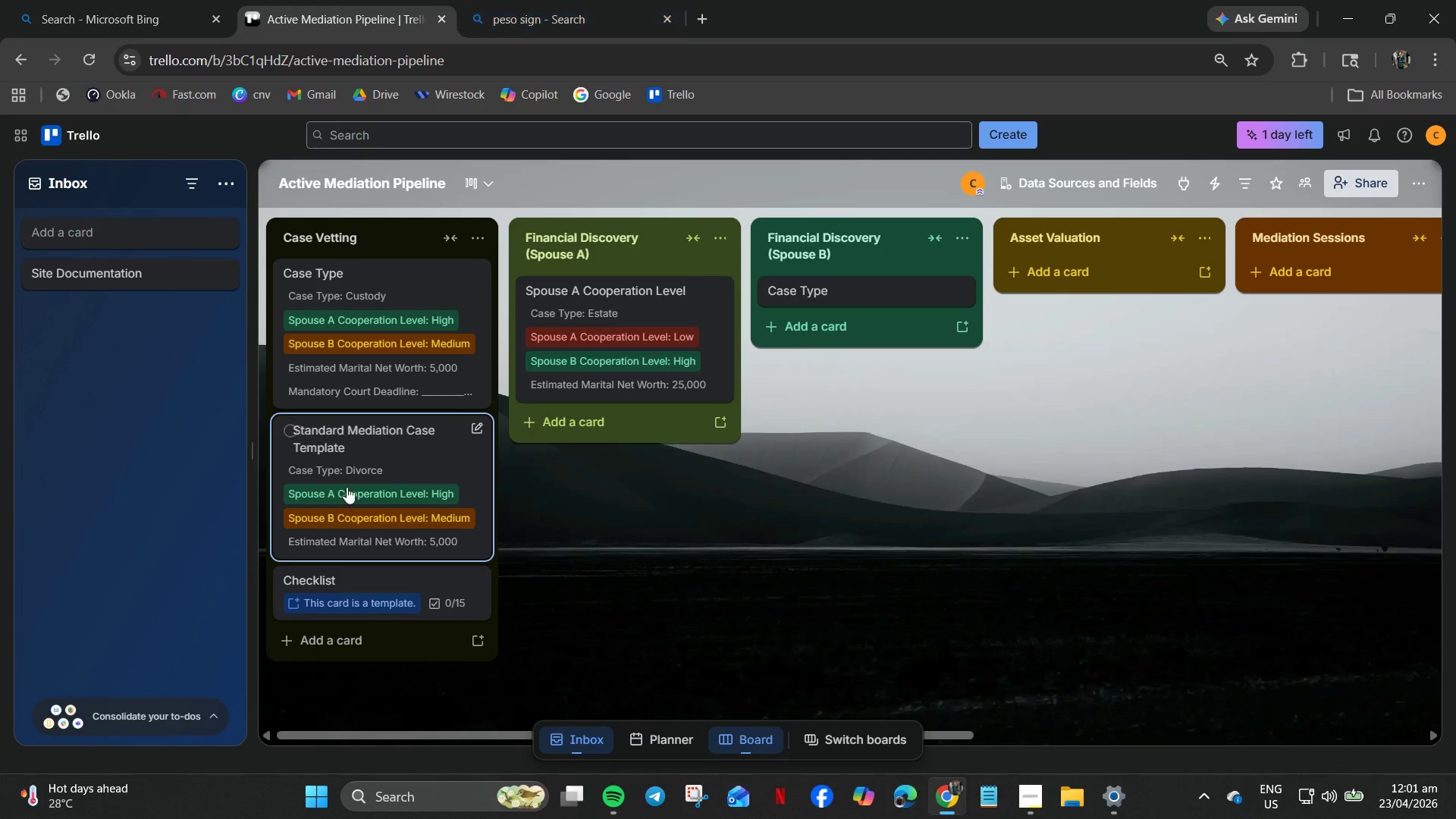 
left_click([441, 396])
 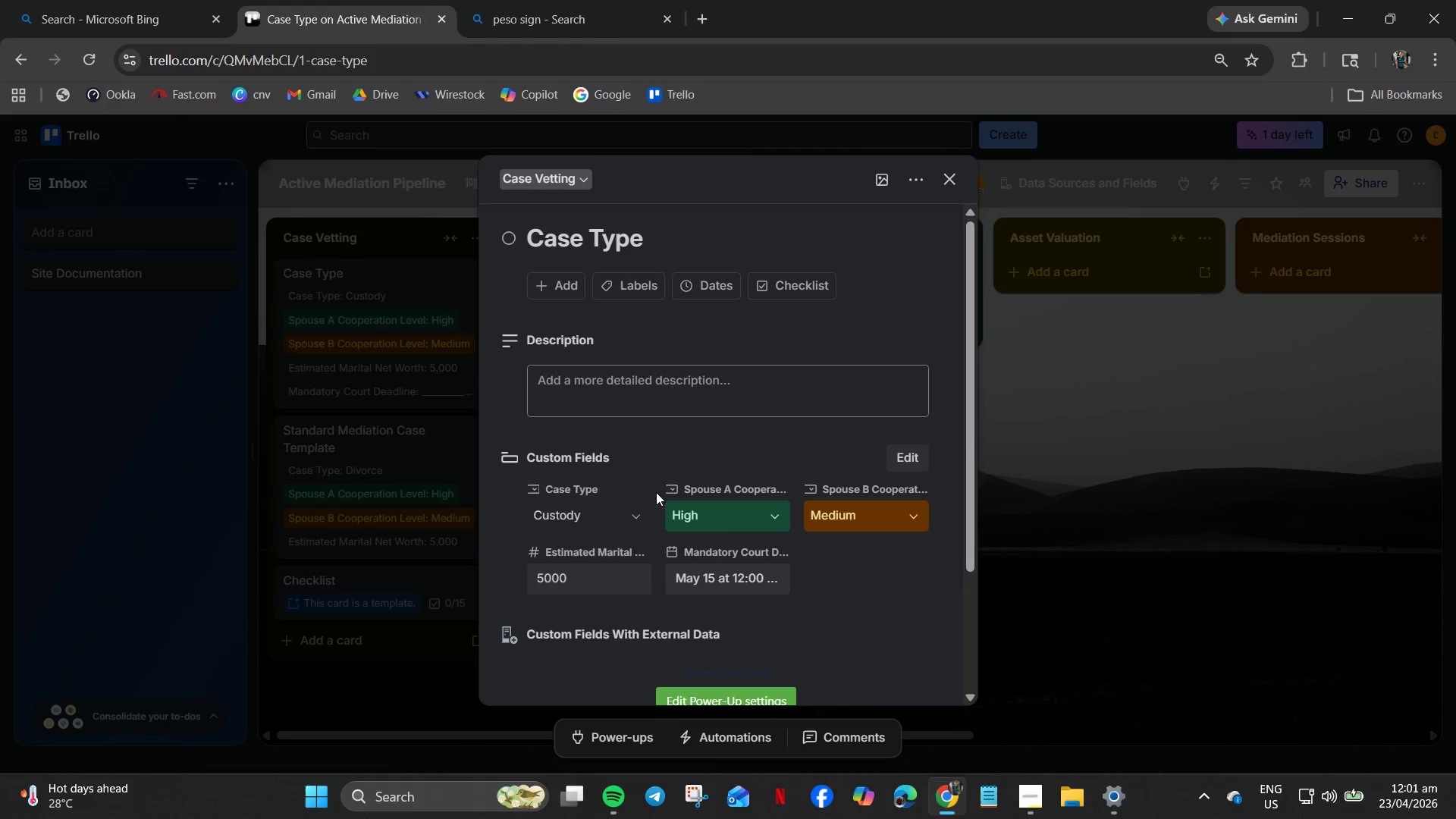 
scroll: coordinate [760, 670], scroll_direction: down, amount: 3.0
 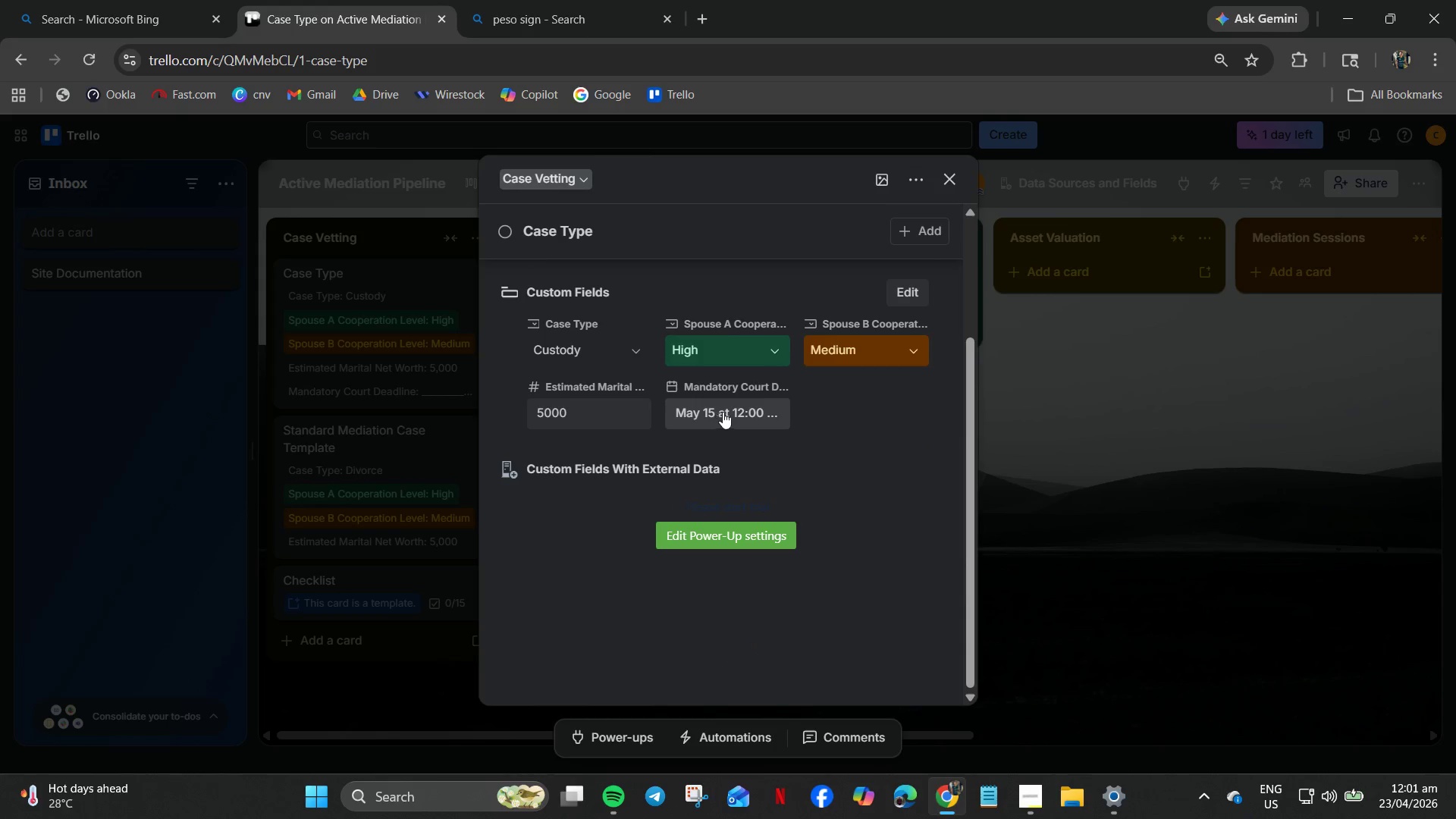 
left_click([732, 389])
 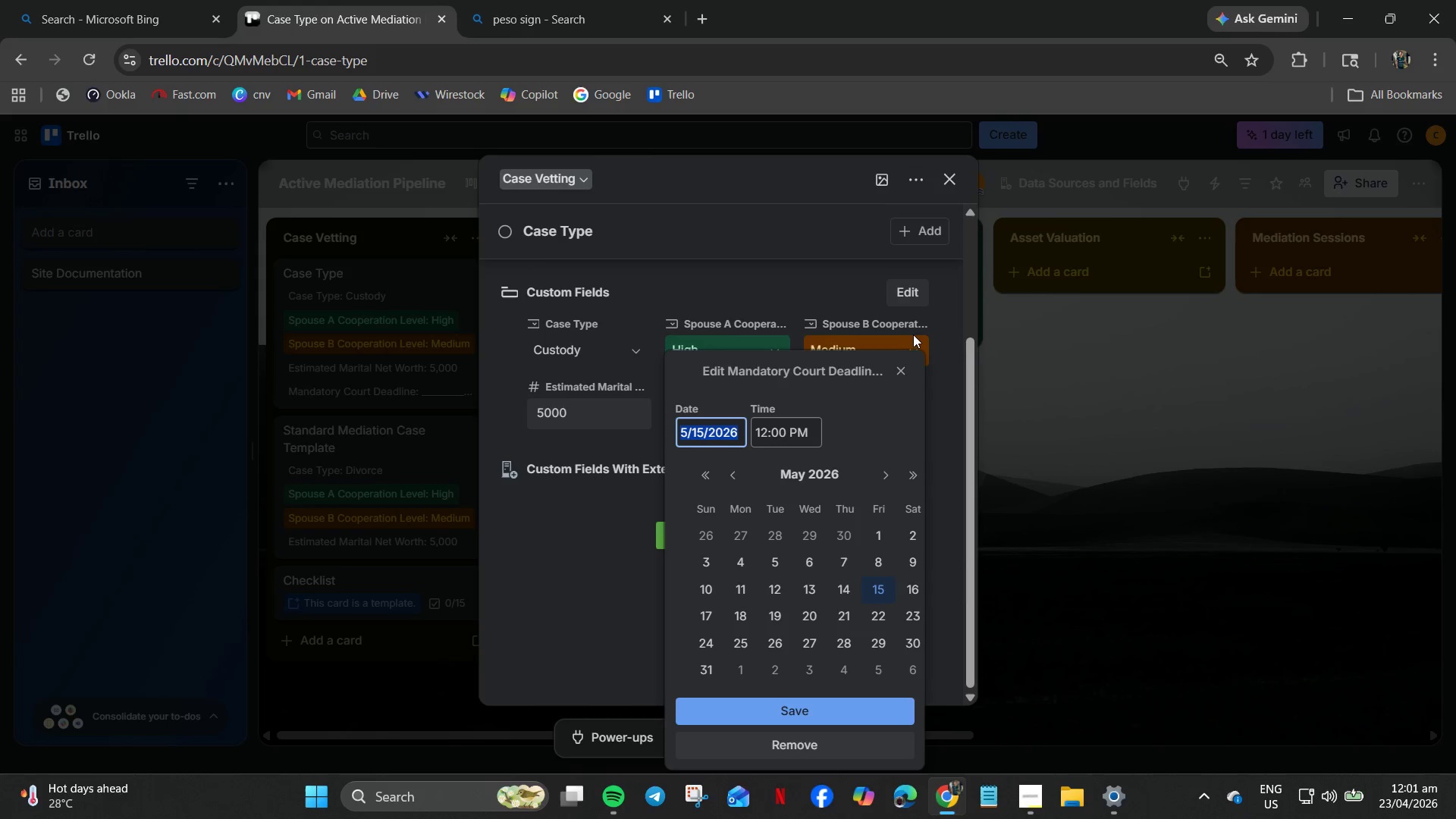 
left_click([945, 177])
 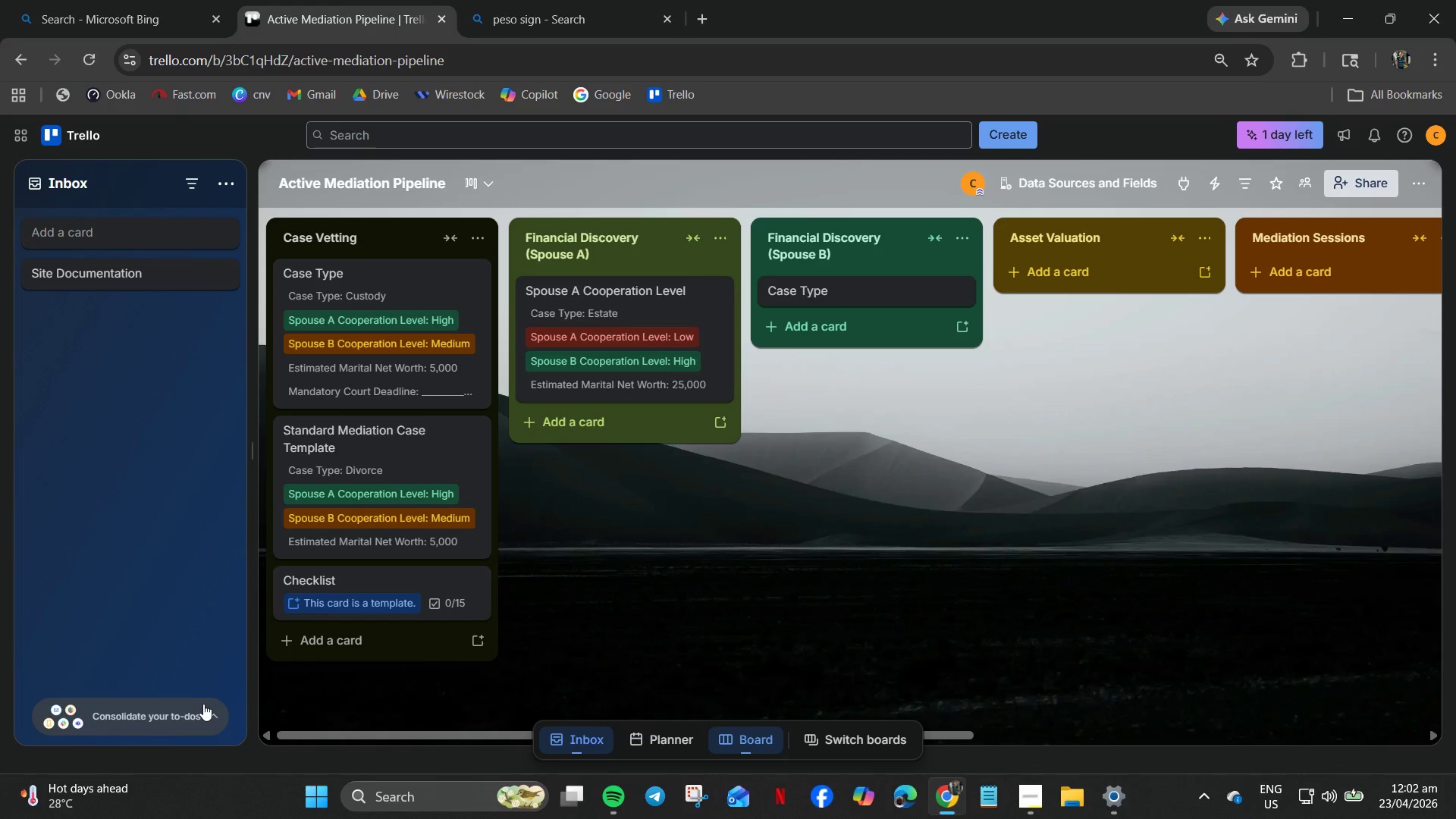 
wait(46.23)
 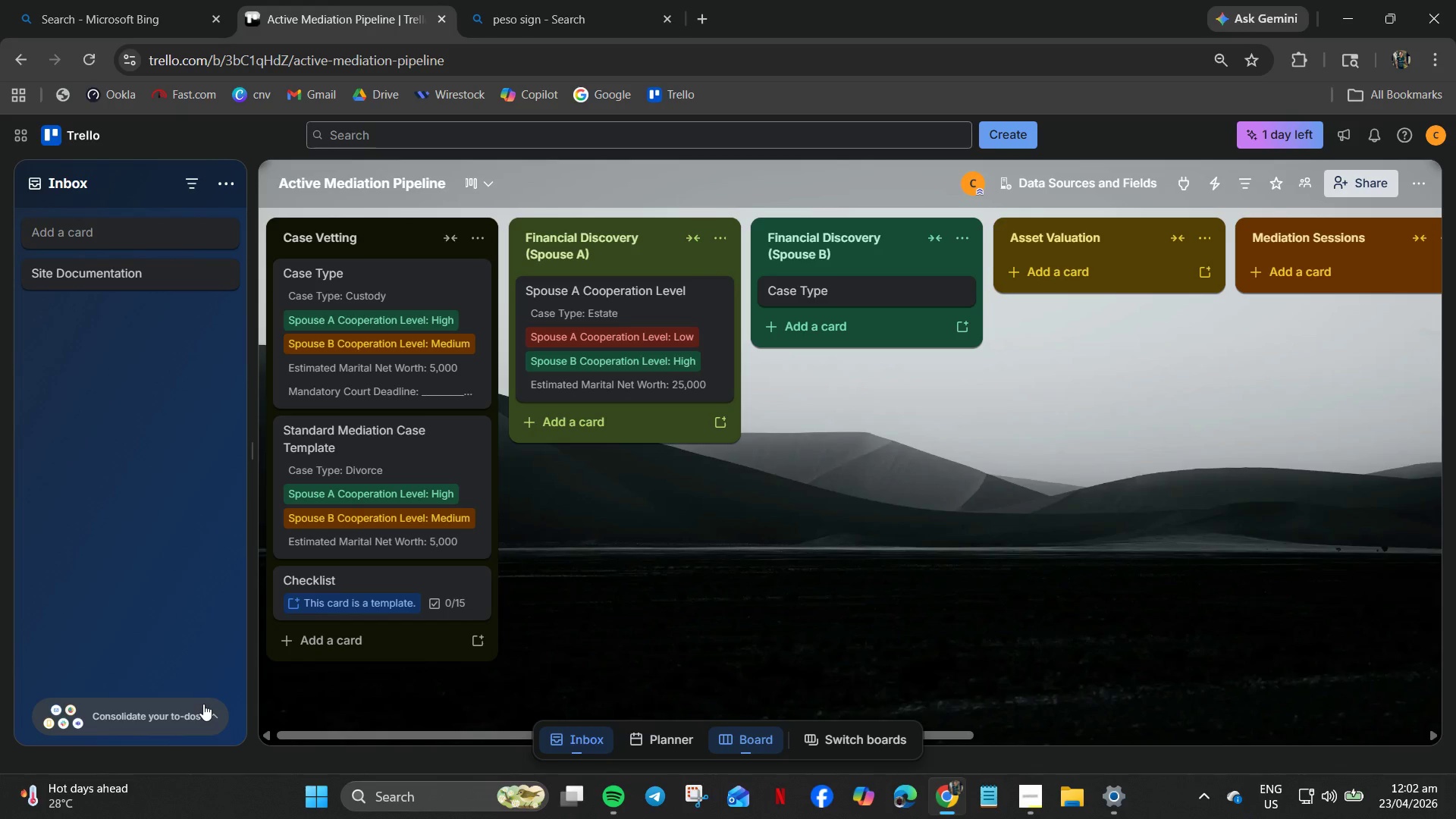 
left_click([437, 585])
 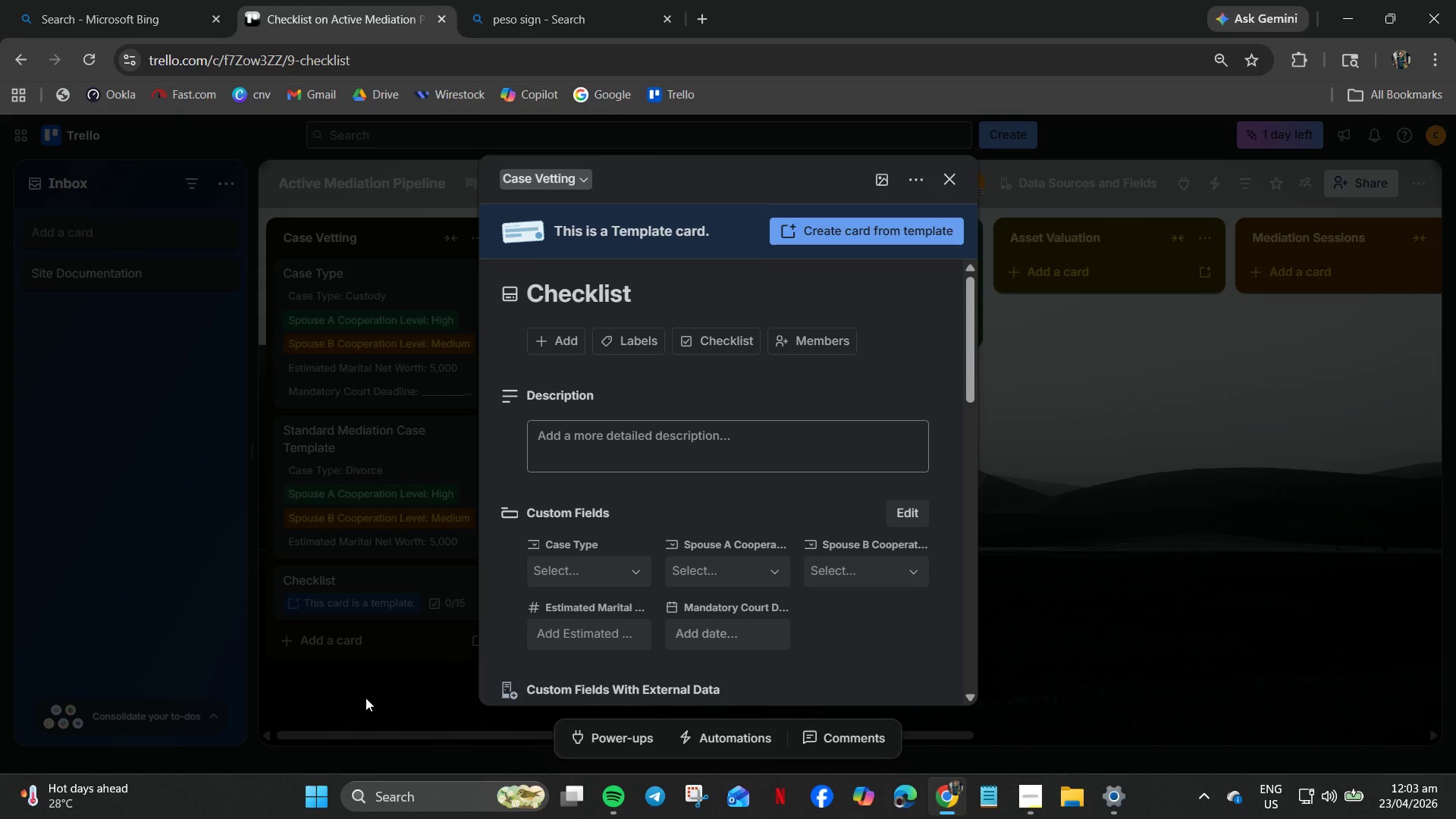 
wait(44.39)
 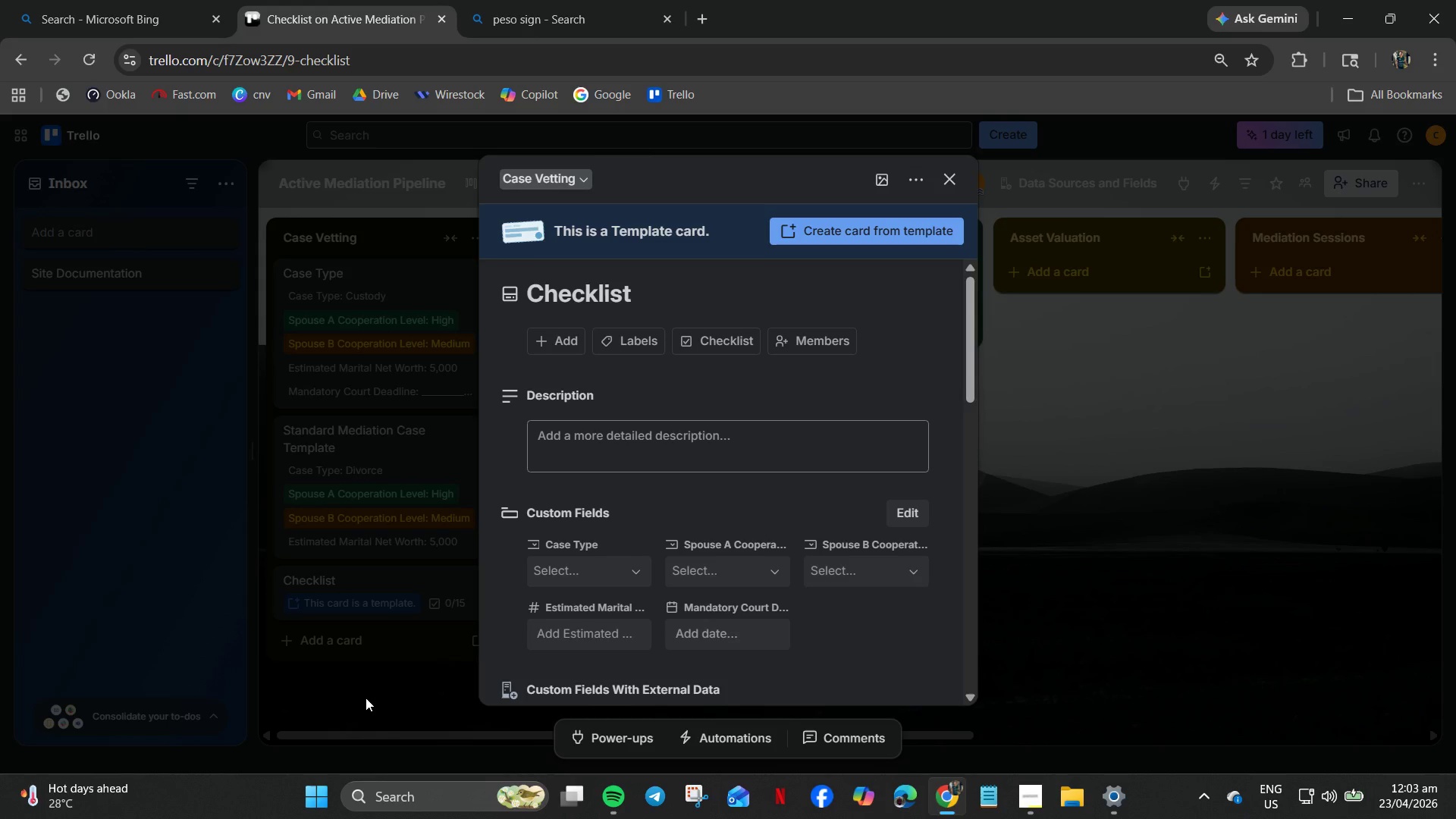 
left_click([377, 682])
 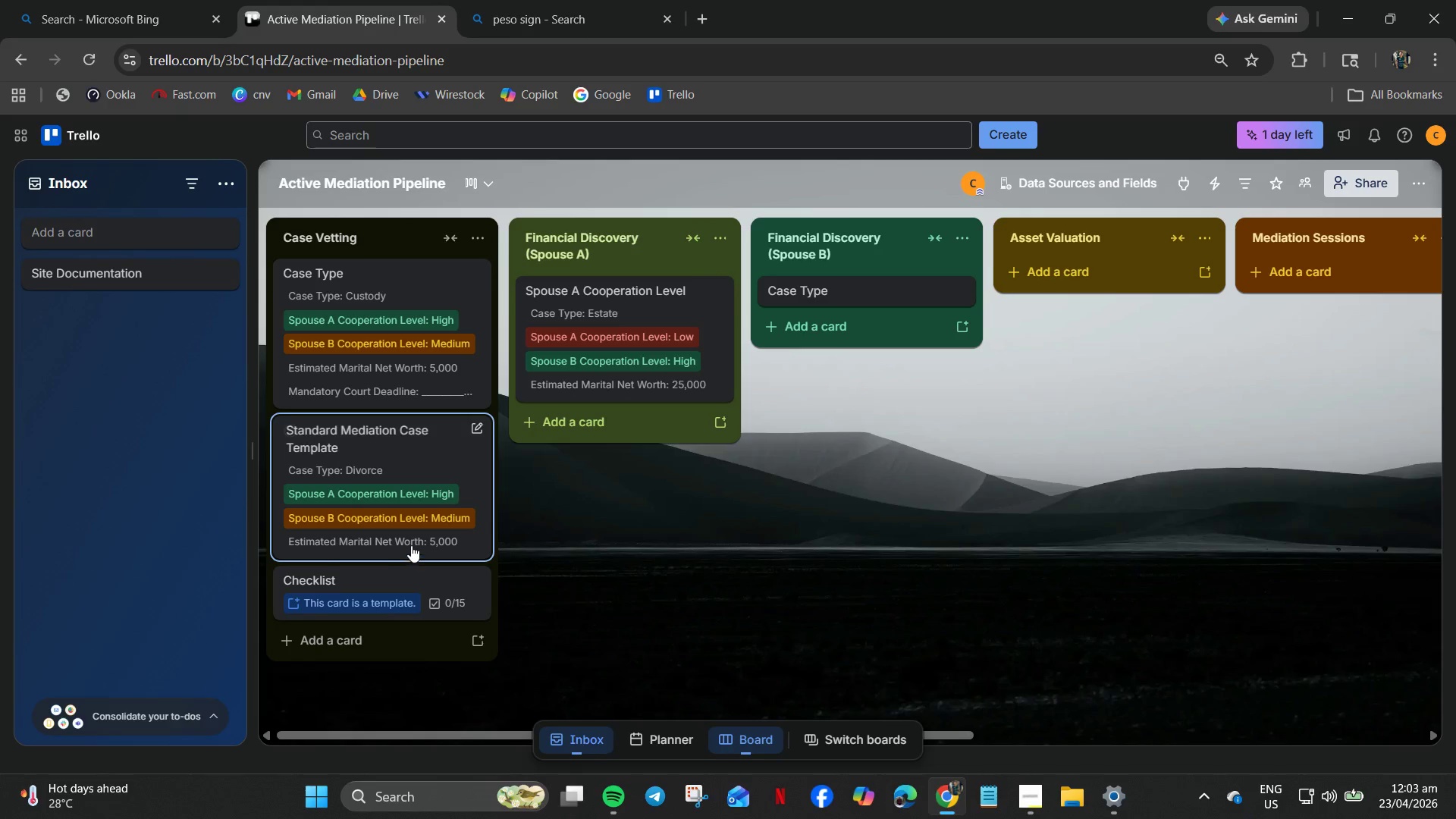 
left_click([412, 542])
 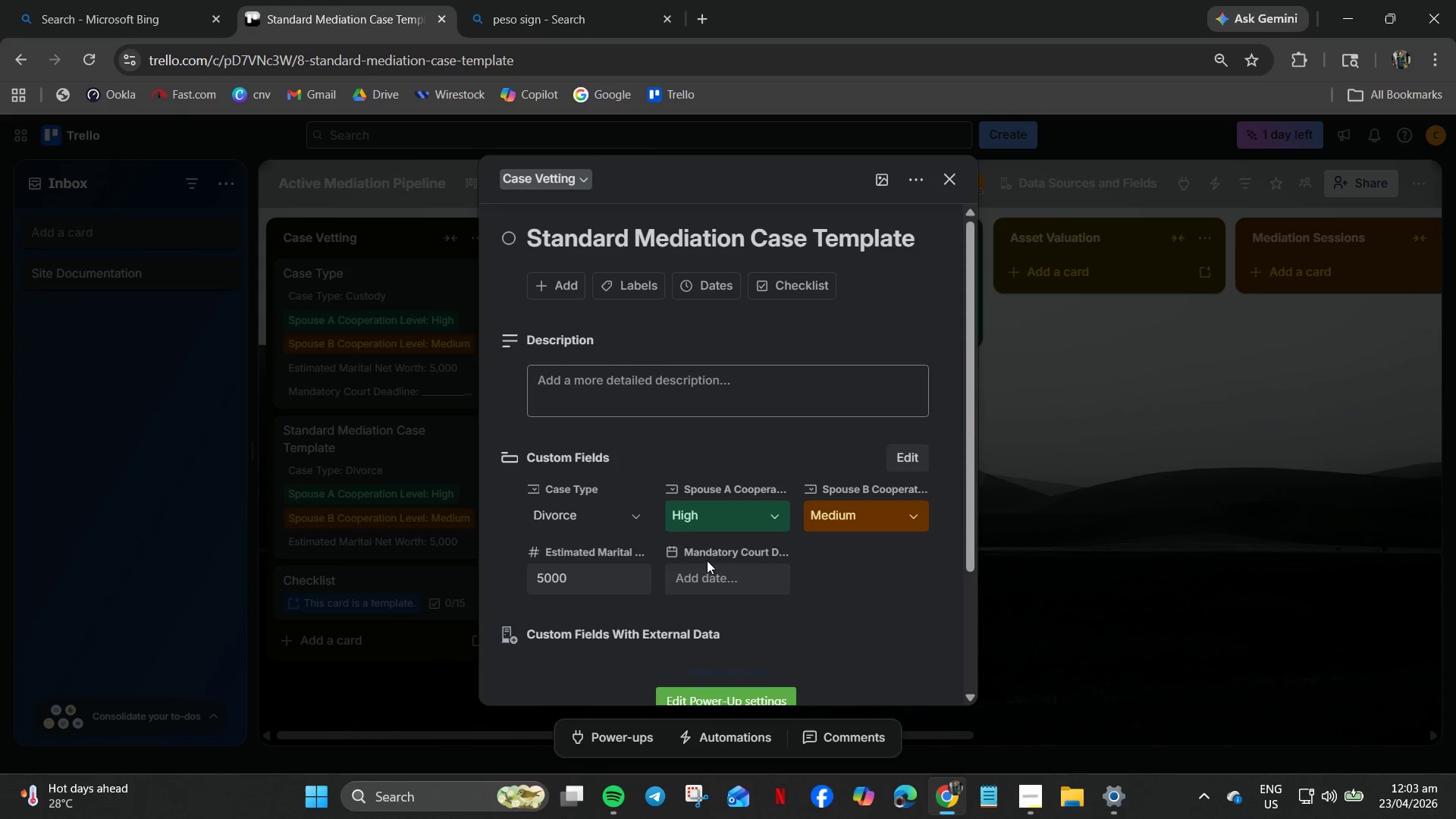 
wait(18.58)
 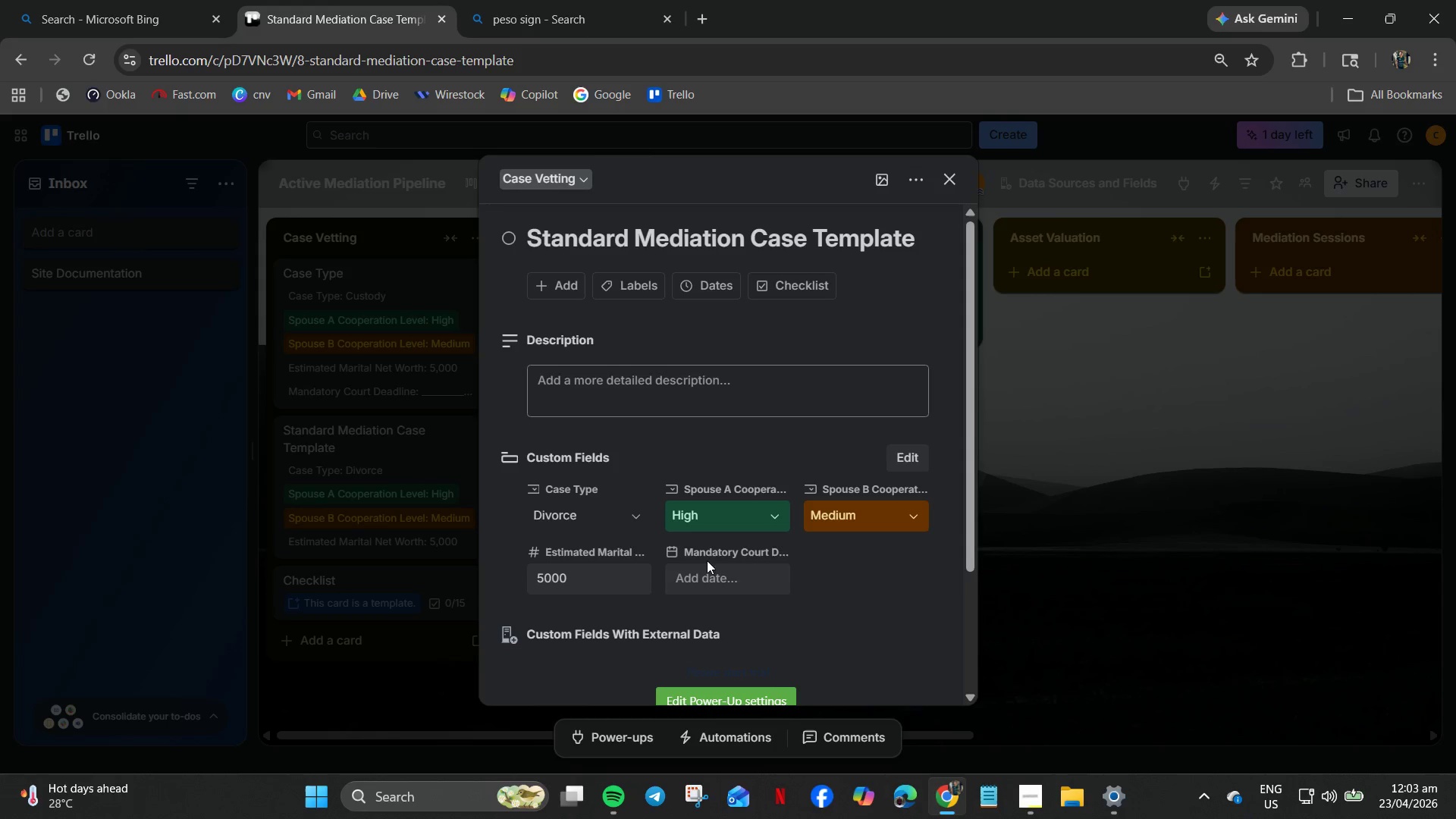 
left_click([703, 554])
 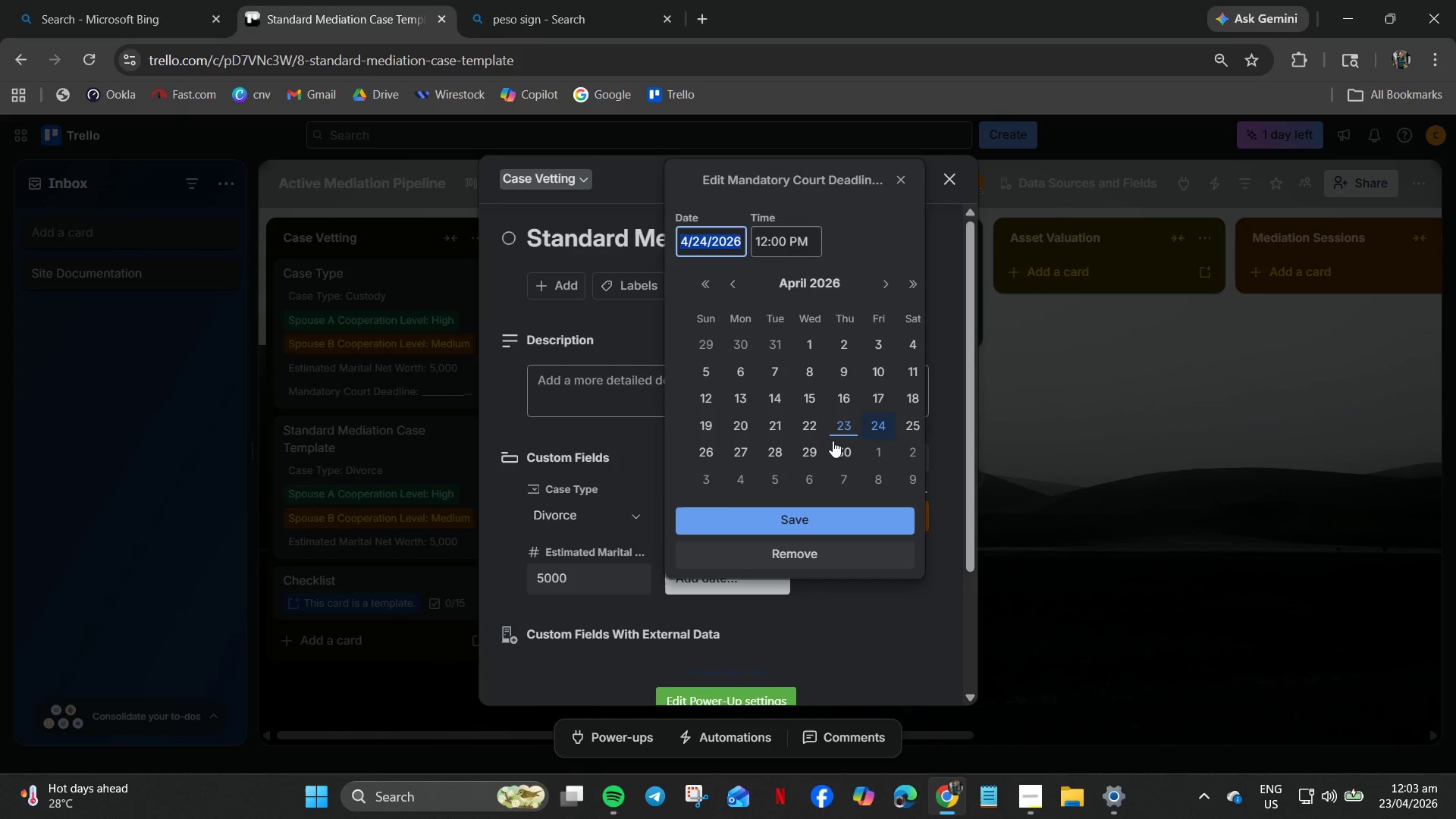 
left_click([885, 279])
 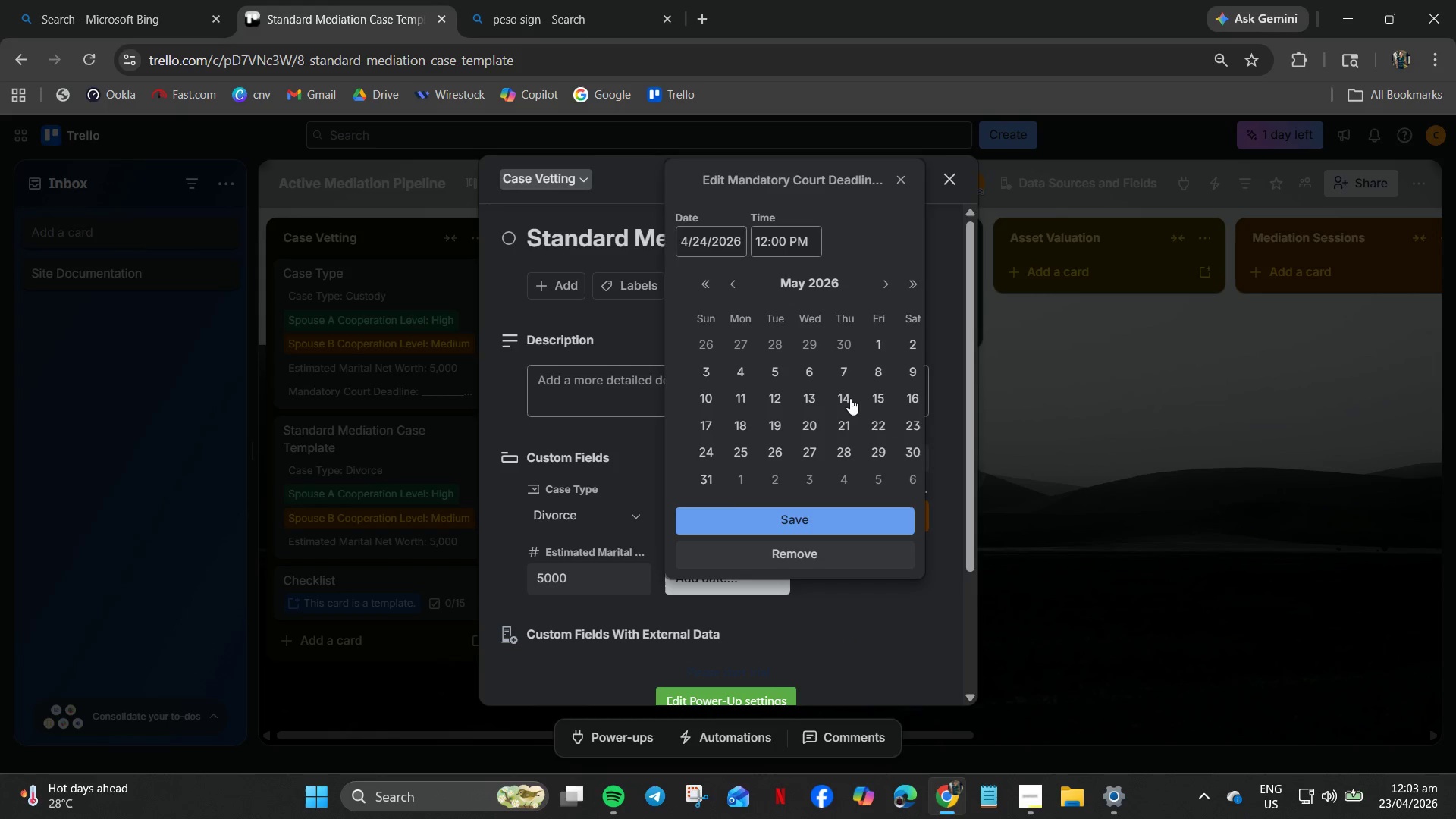 
left_click([876, 394])
 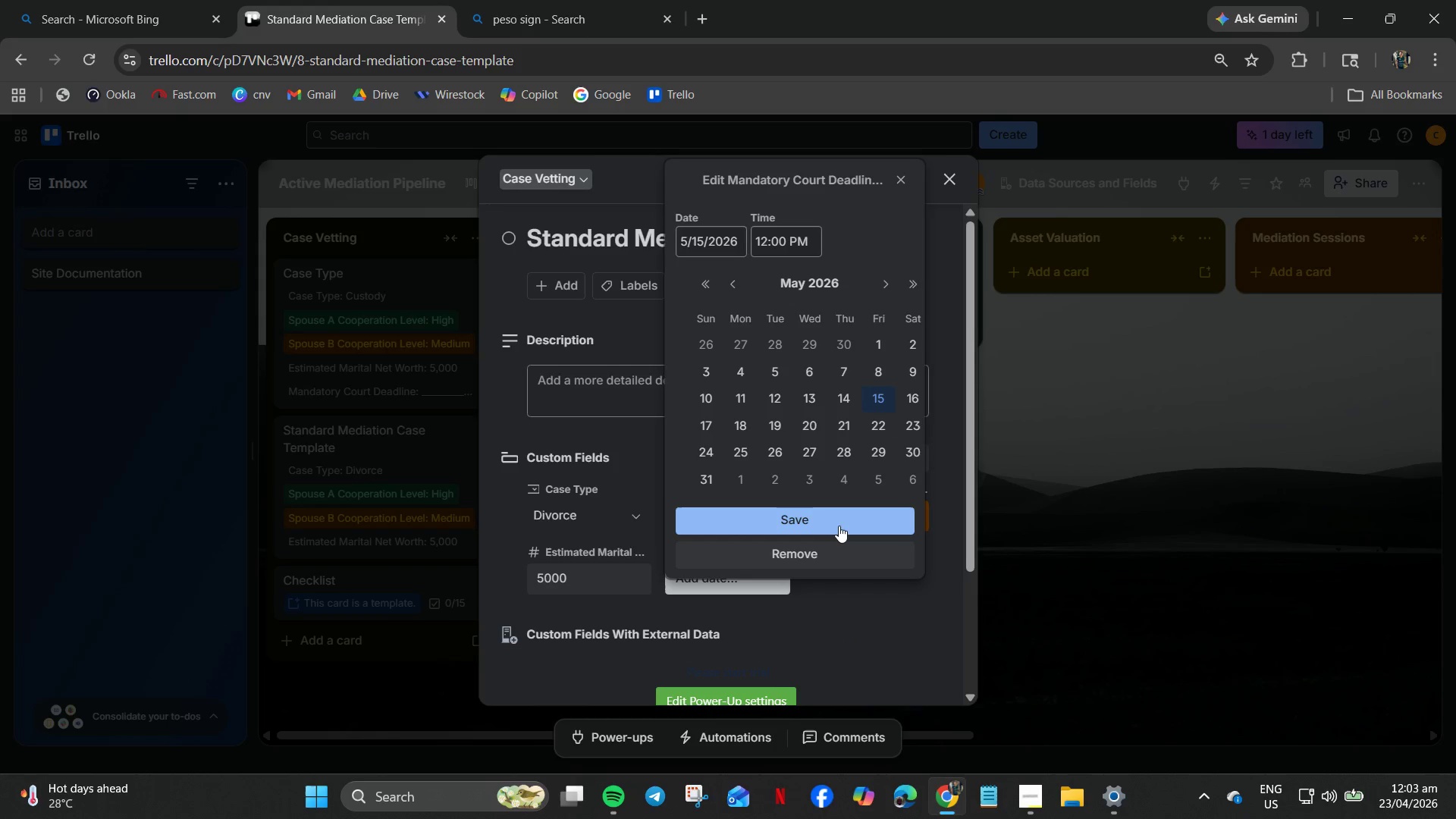 
left_click([837, 527])
 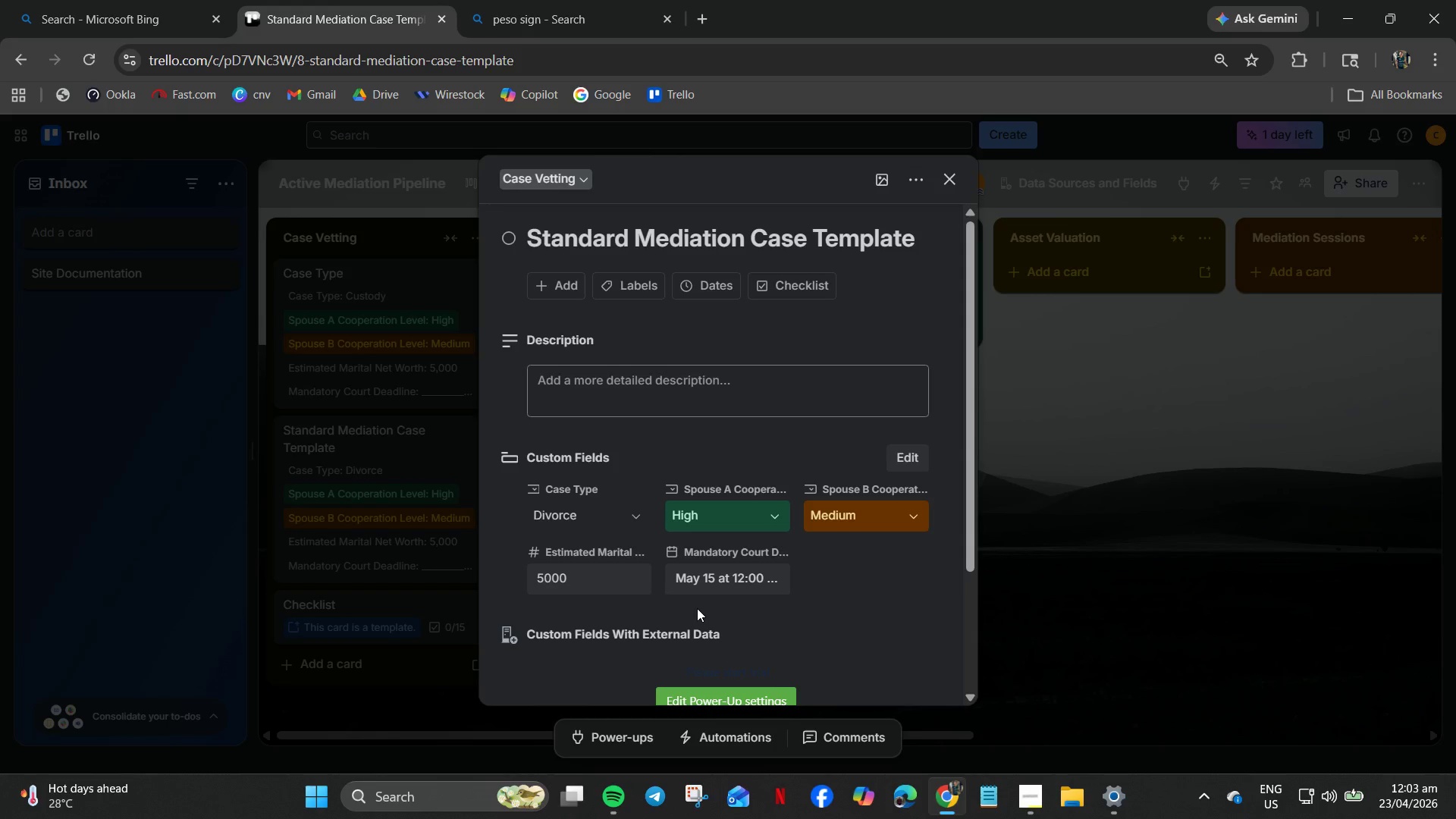 
wait(5.51)
 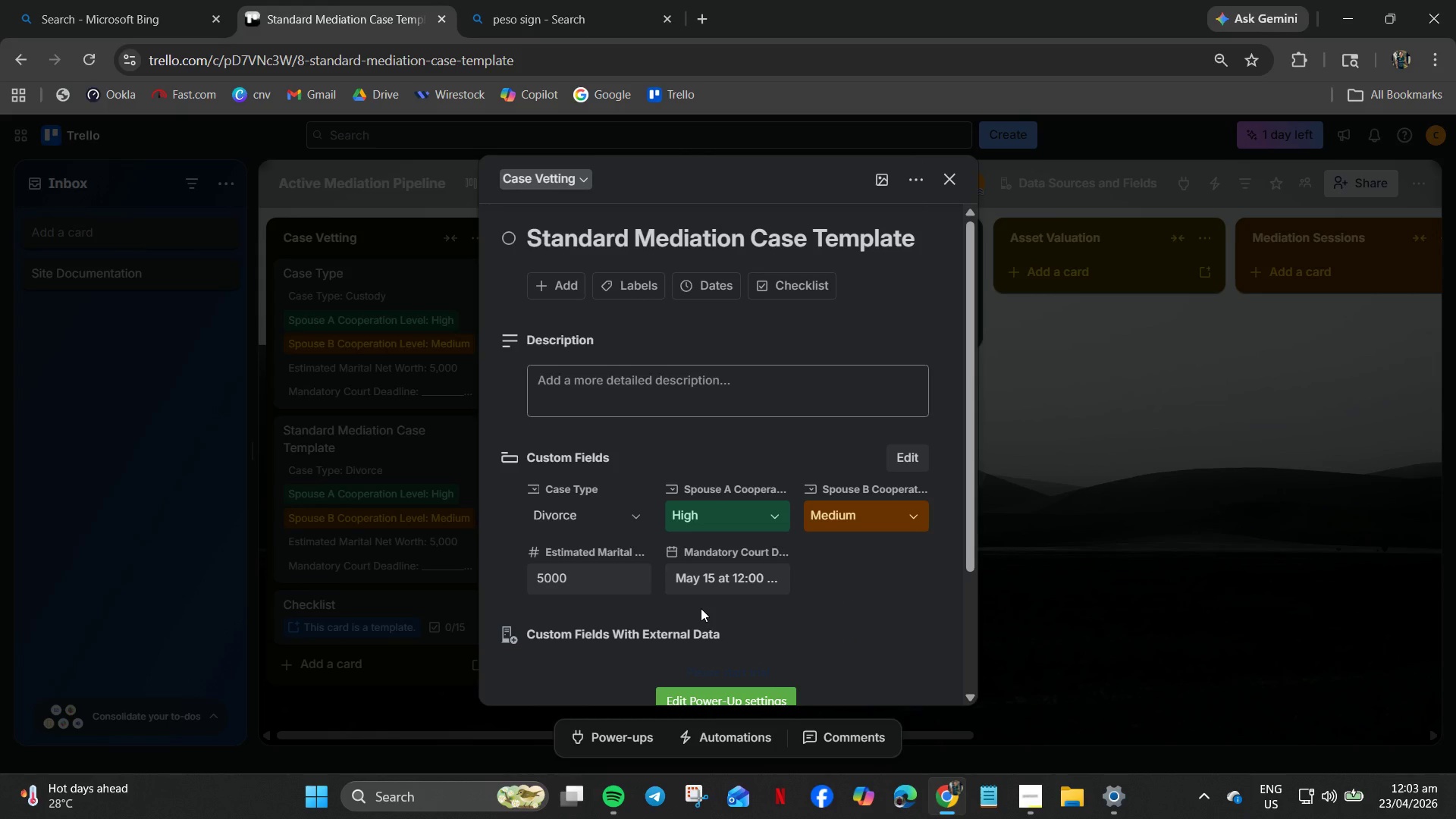 
left_click([542, 584])
 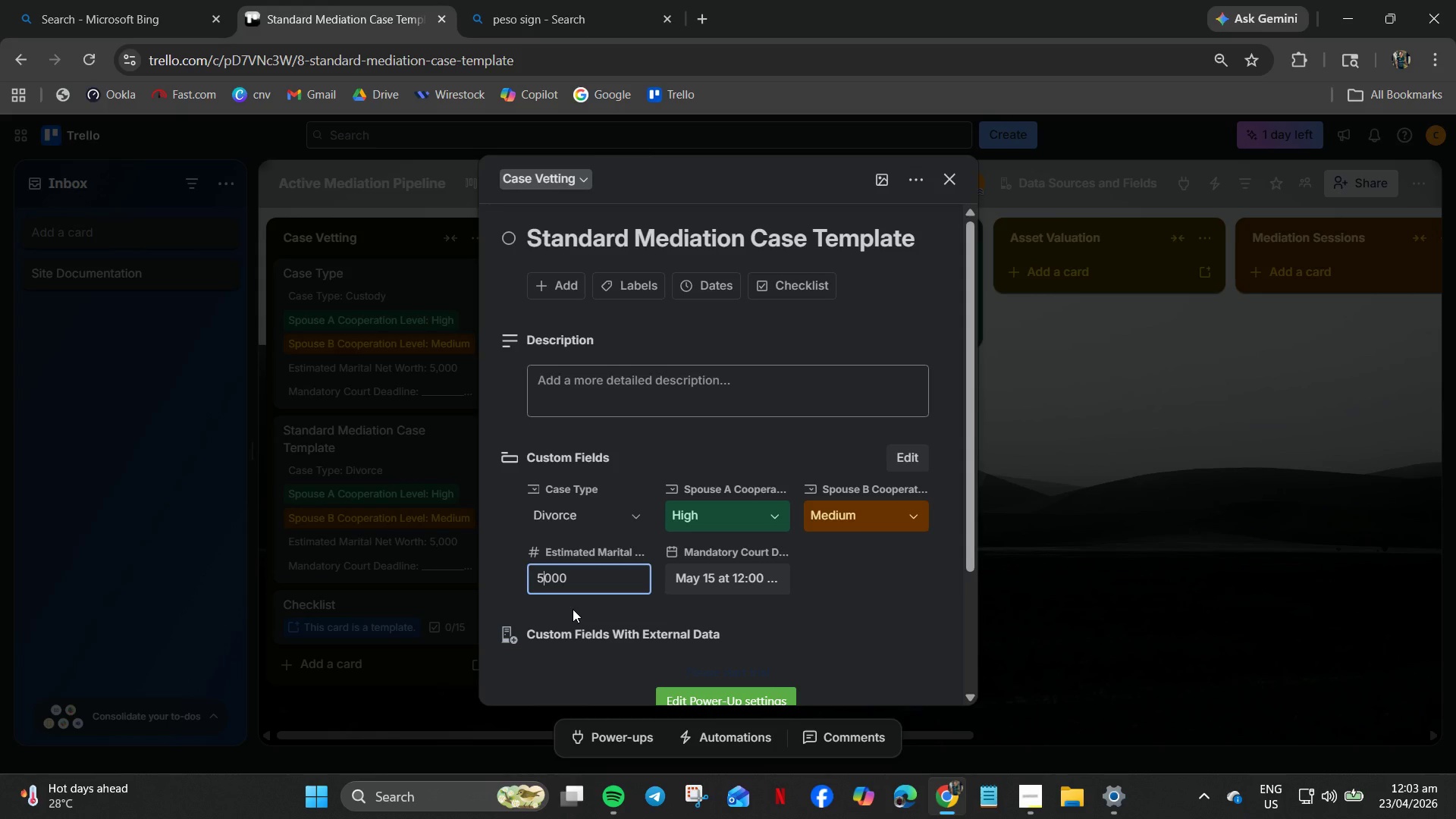 
key(Period)
 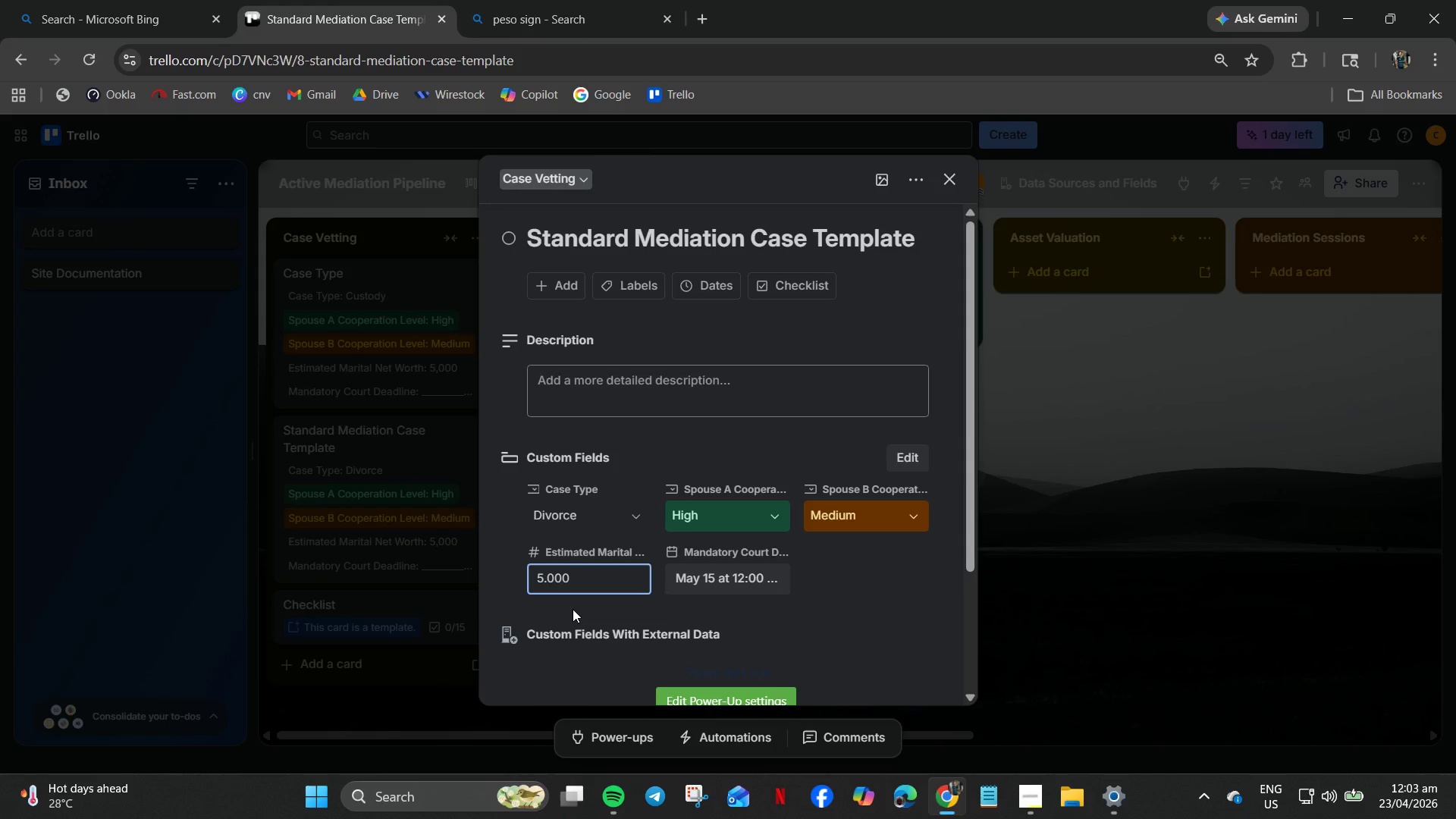 
key(Backspace)
 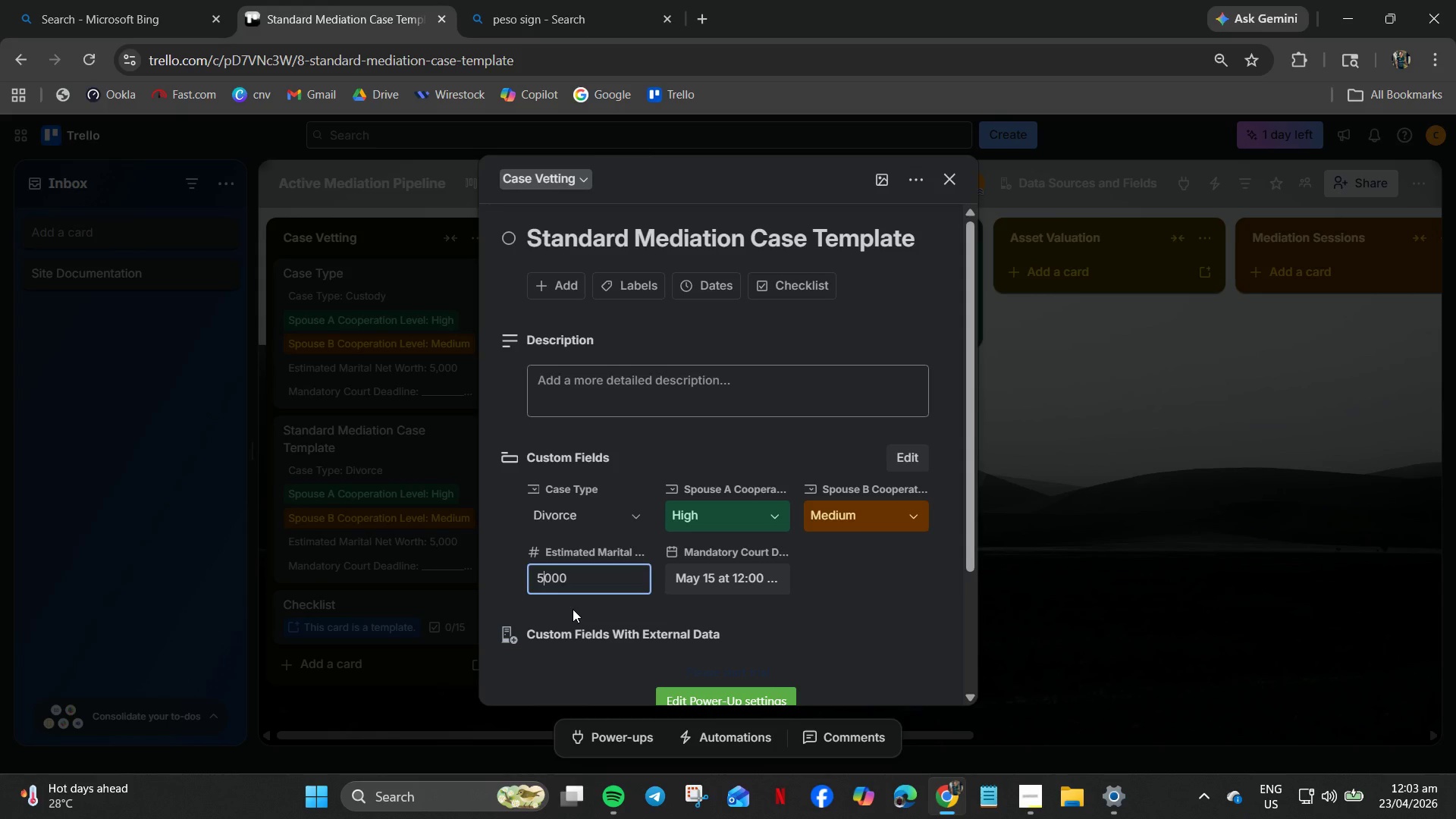 
key(Comma)
 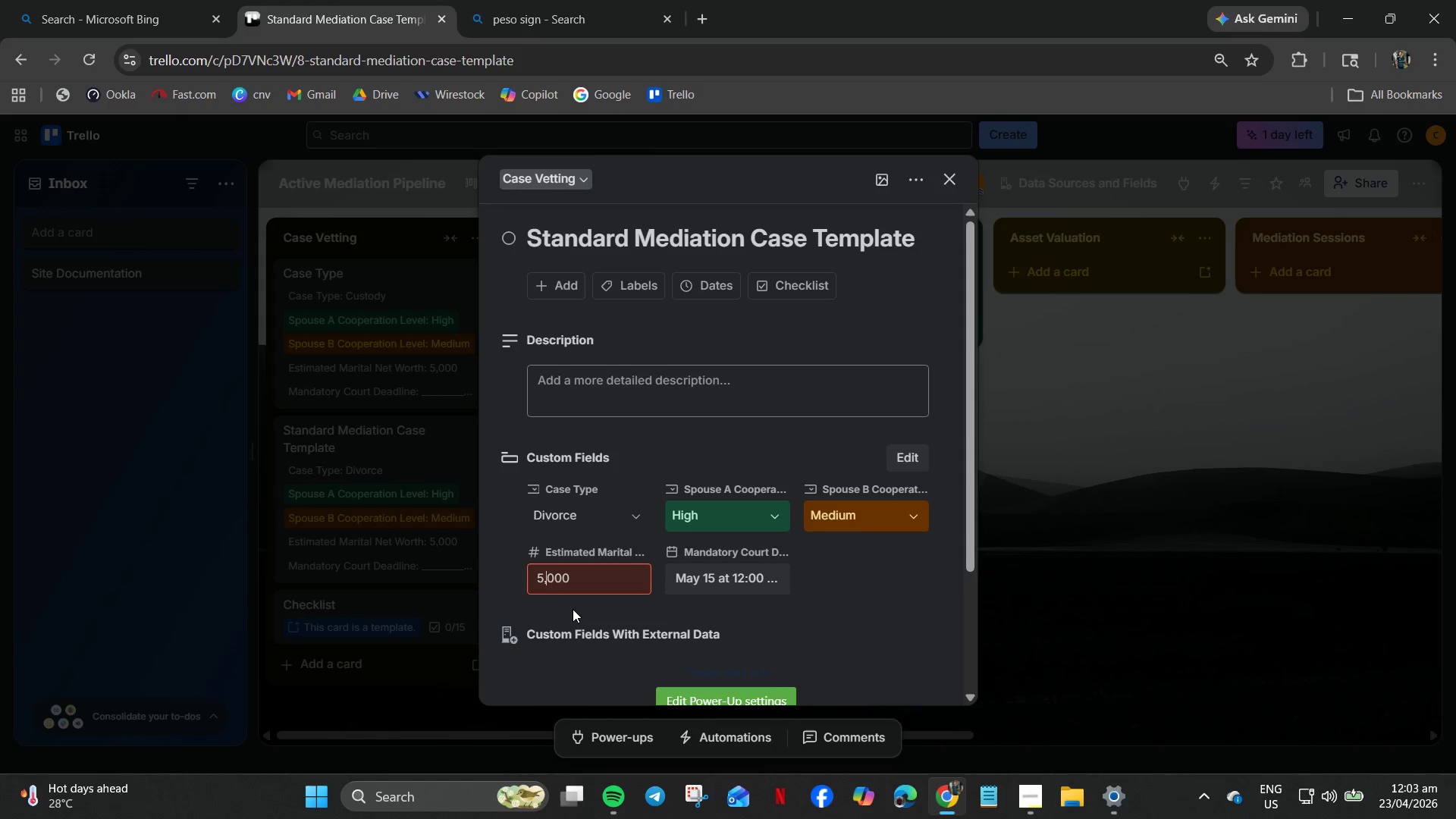 
key(ArrowRight)
 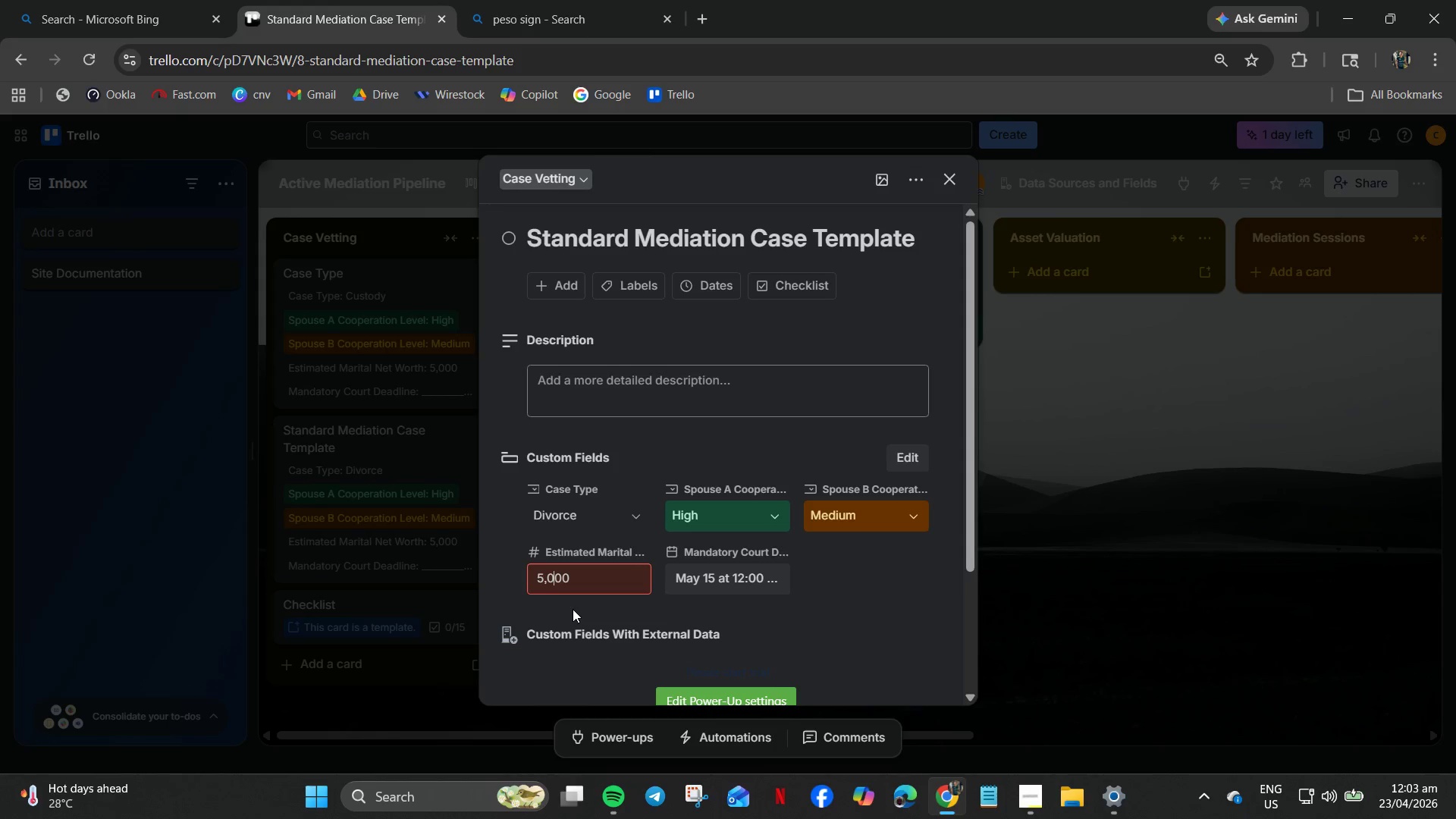 
key(ArrowRight)
 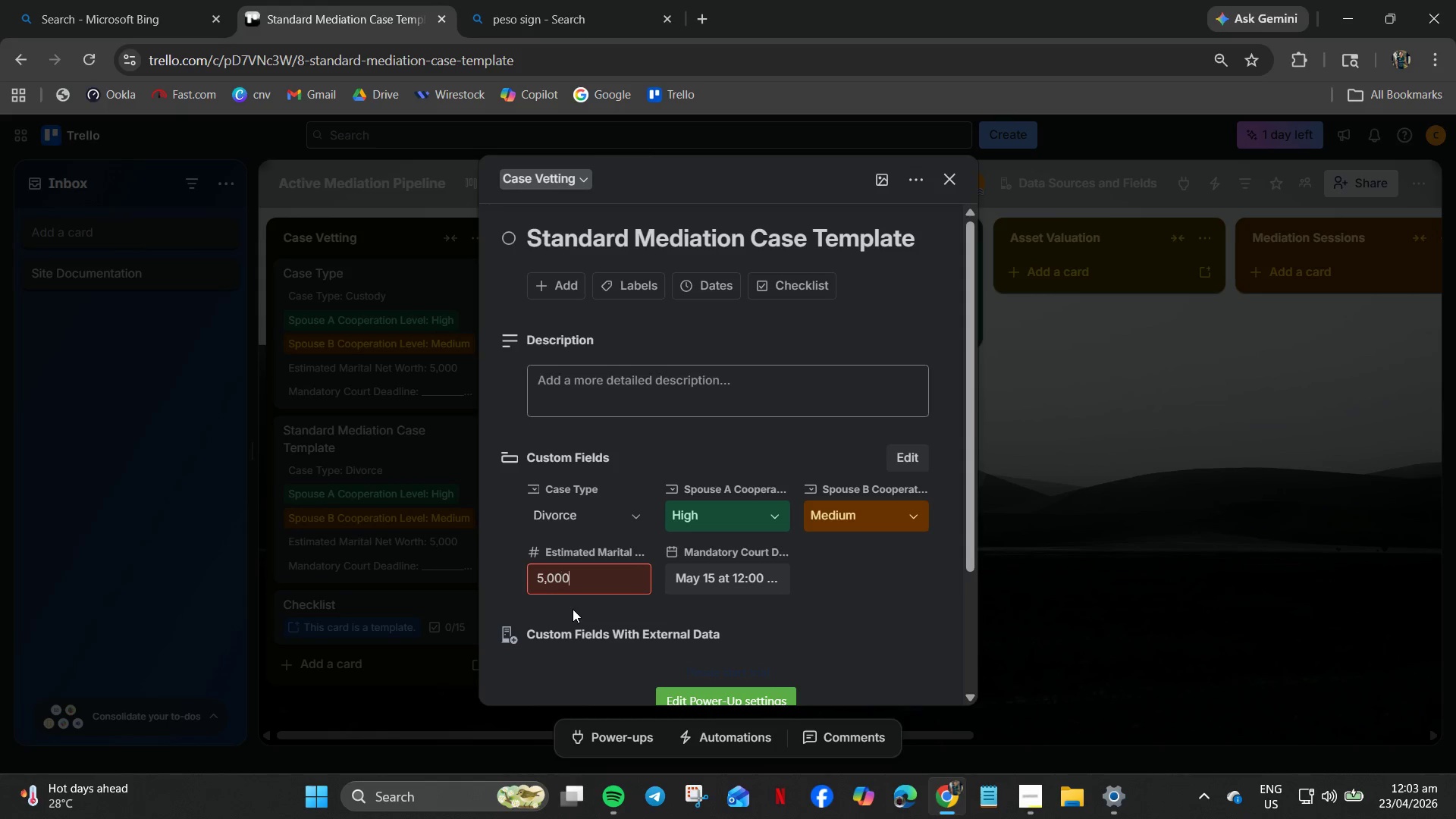 
key(ArrowRight)
 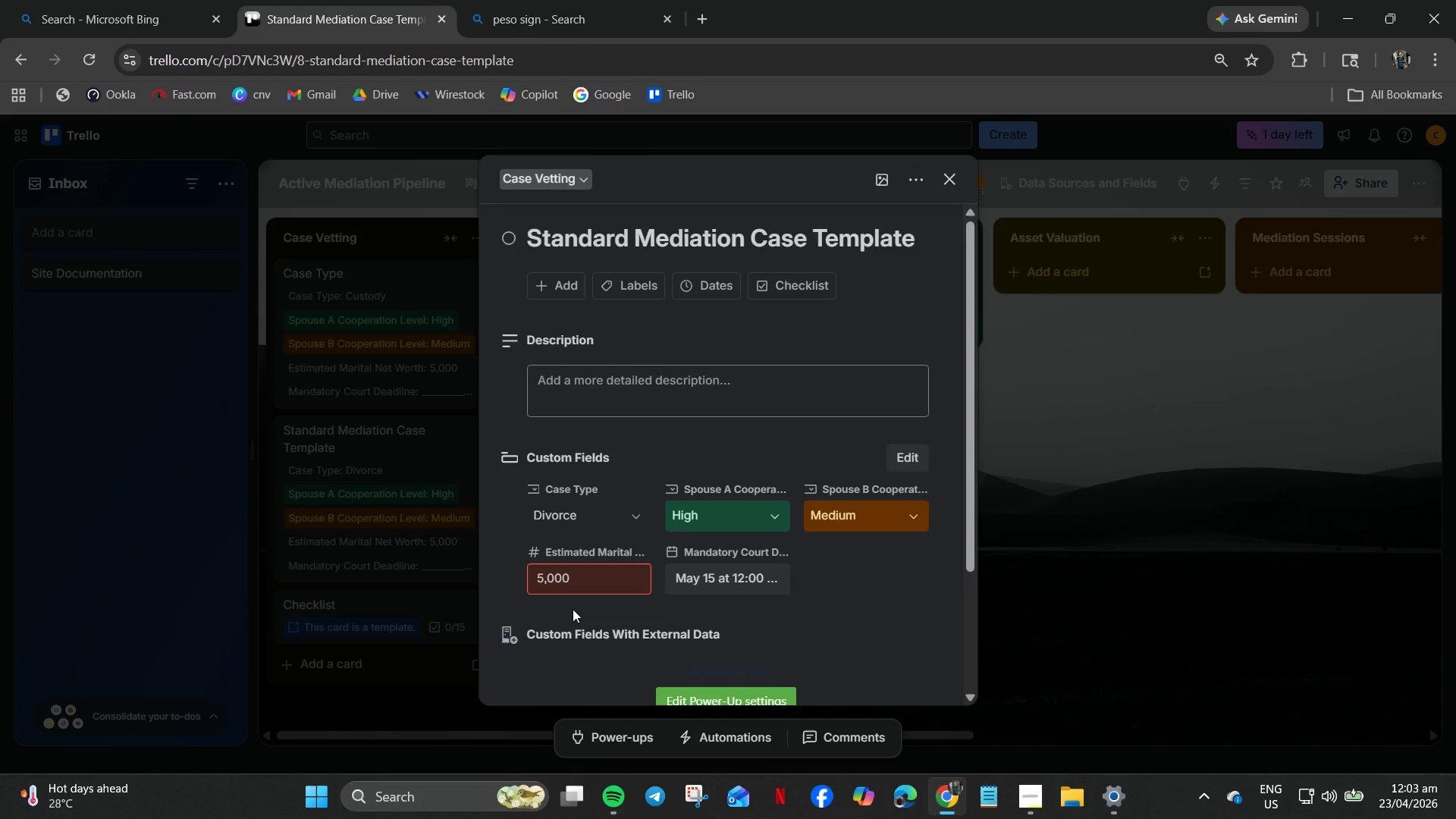 
type(.005000)
key(NumpadEnter)
 